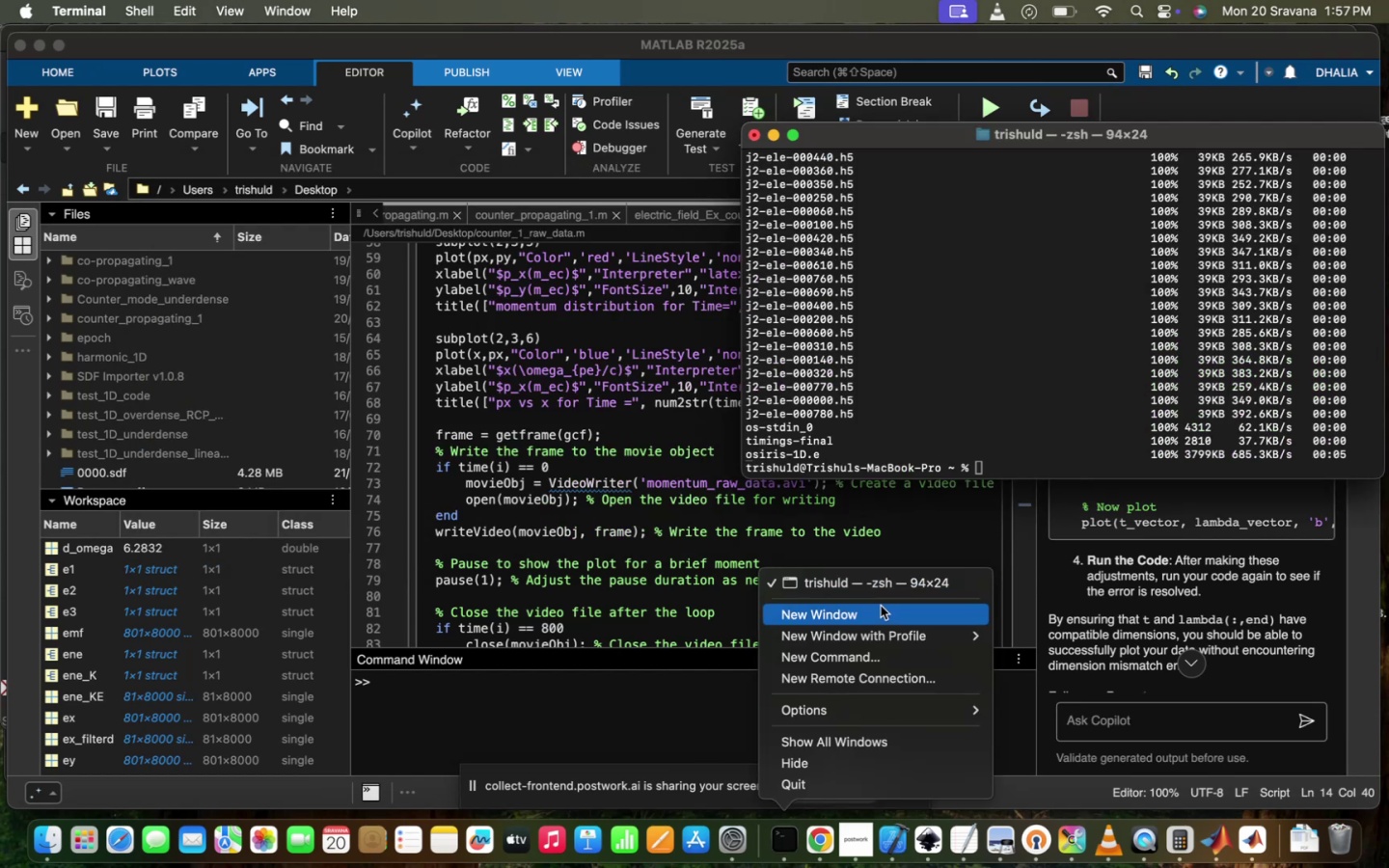 
left_click([881, 606])
 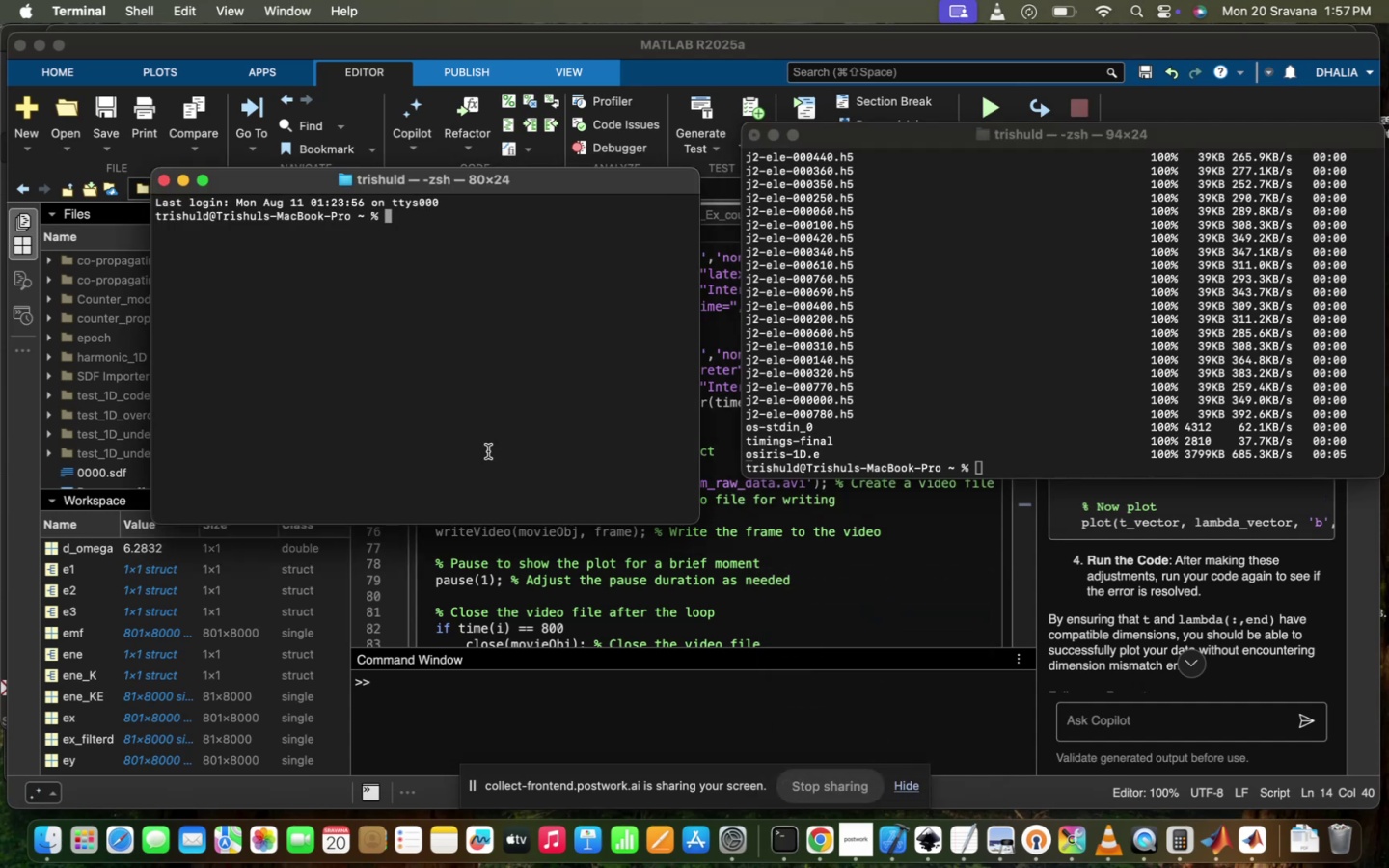 
type(cd )
key(Backspace)
key(Backspace)
key(Backspace)
 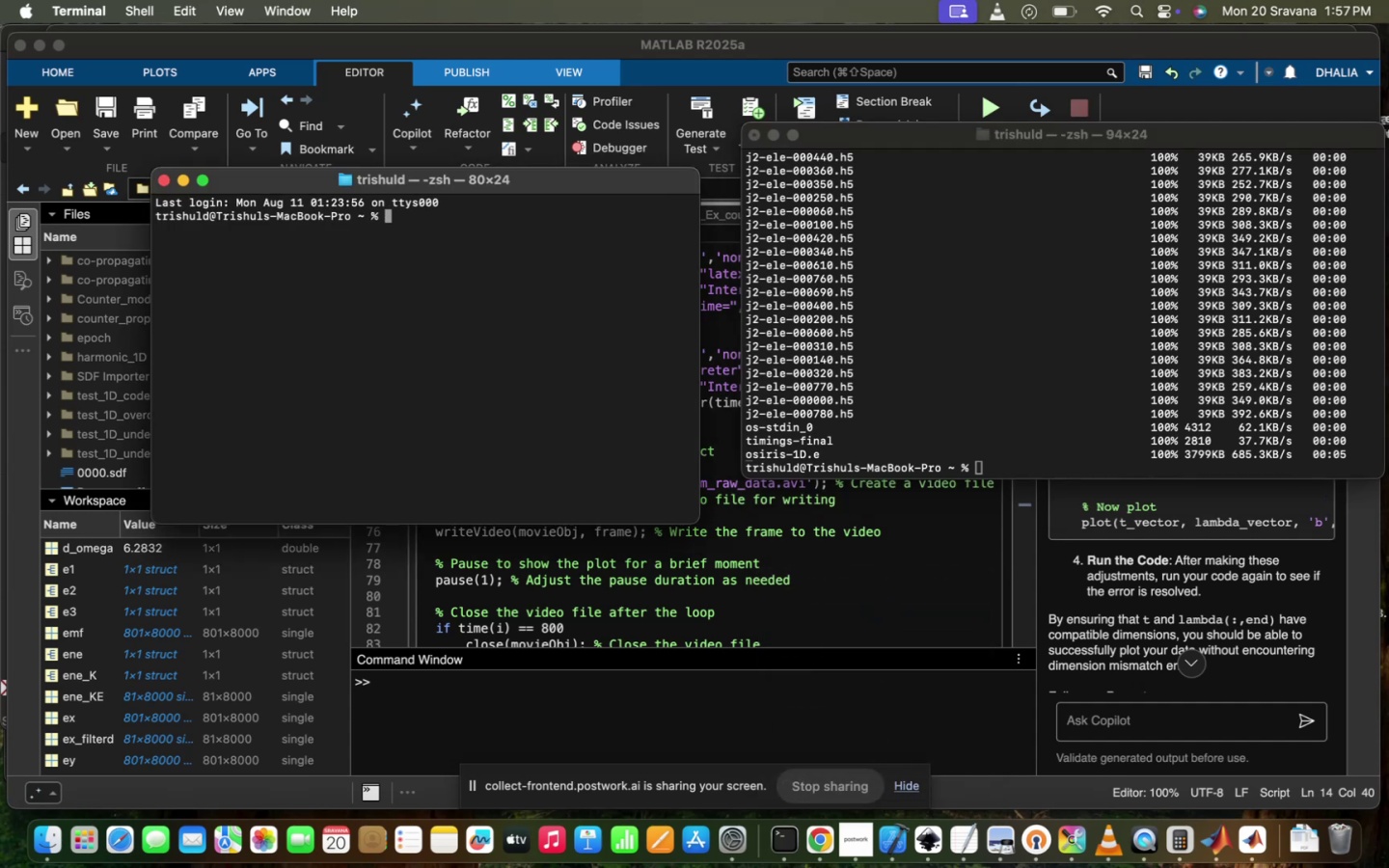 
key(ArrowUp)
 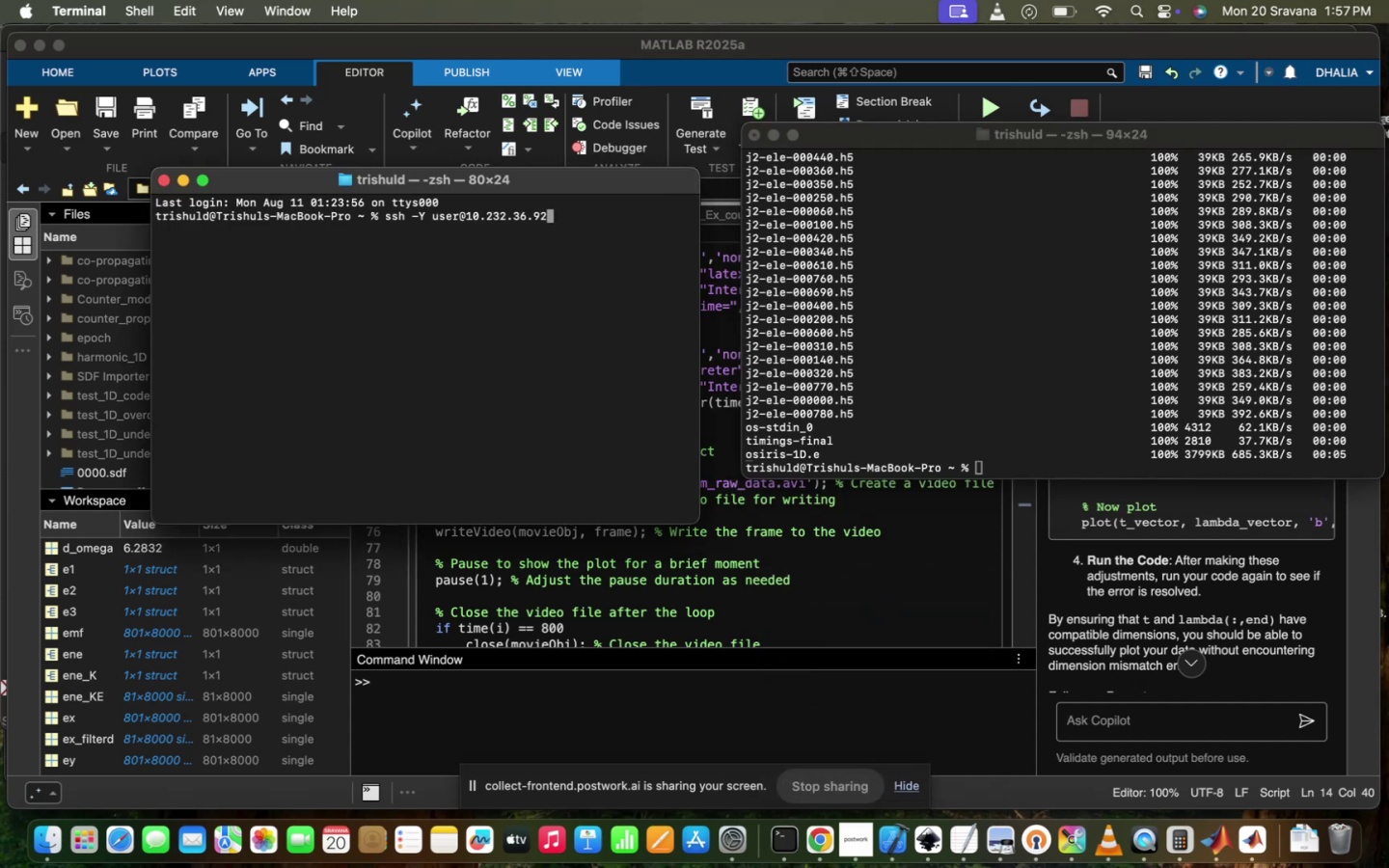 
hold_key(key=Enter, duration=2.77)
 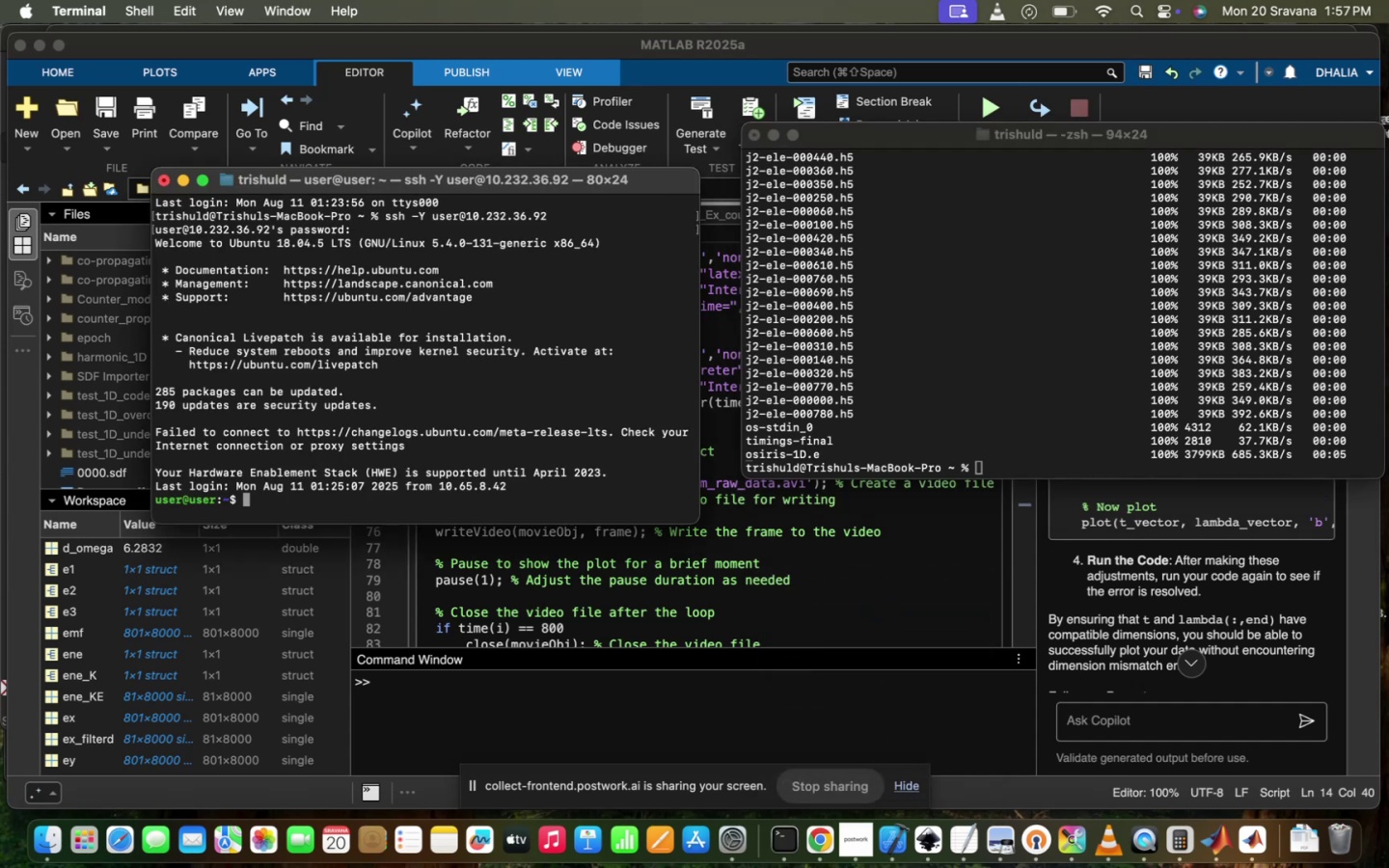 
hold_key(key=ShiftLeft, duration=0.41)
 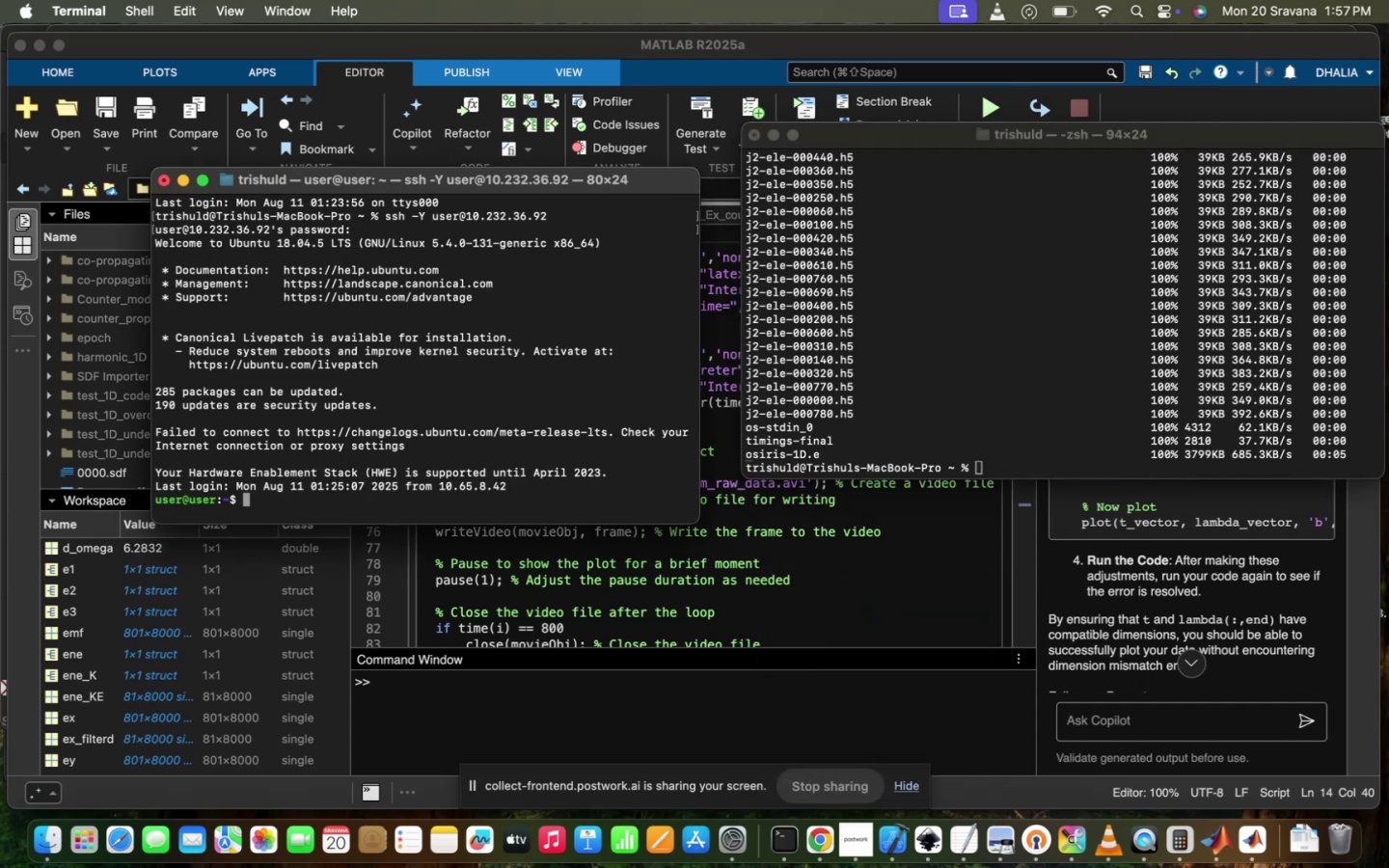 
type(cd ../../new)
key(Tab)
type(_)
key(Tab)
 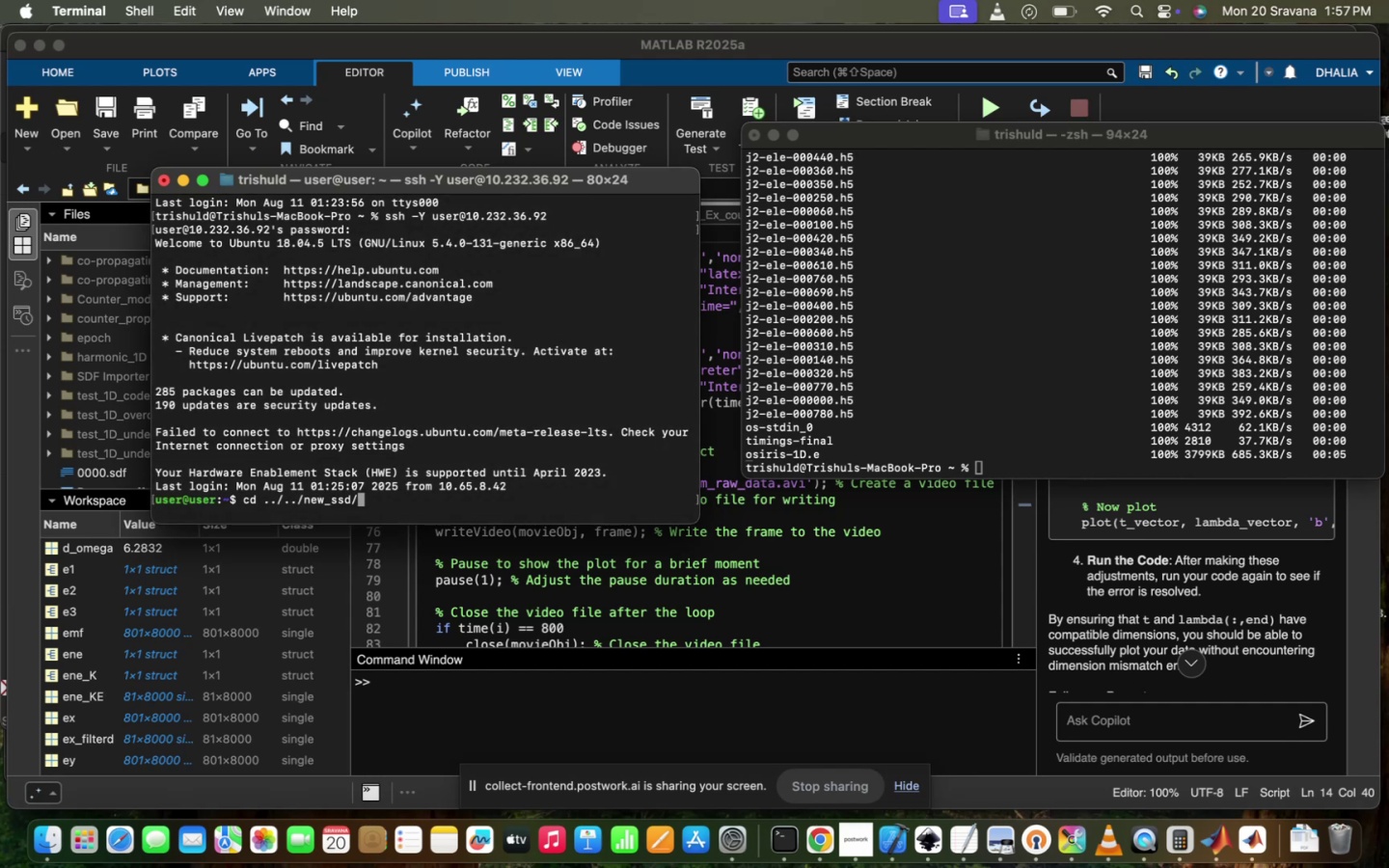 
key(Enter)
 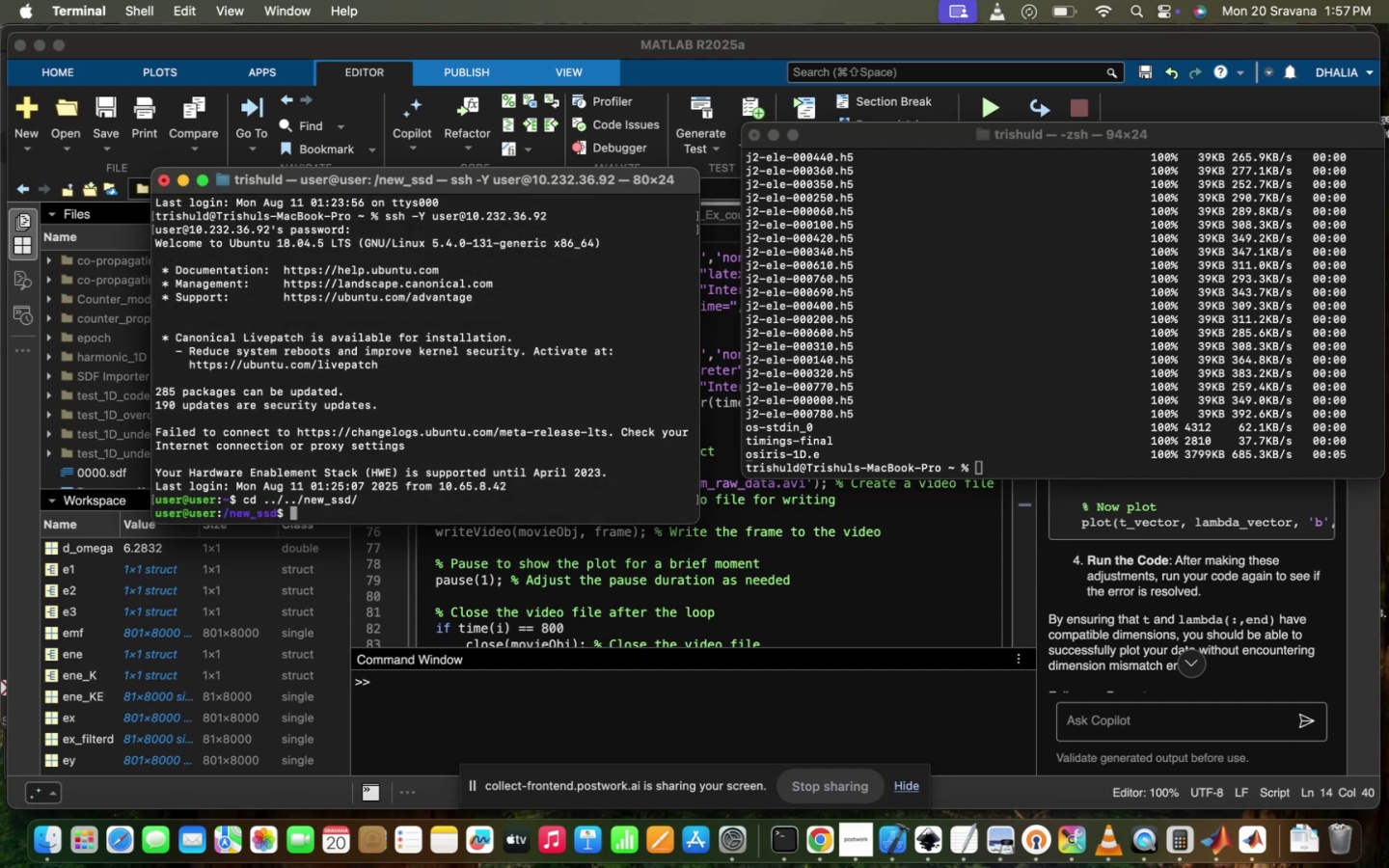 
type(ls)
 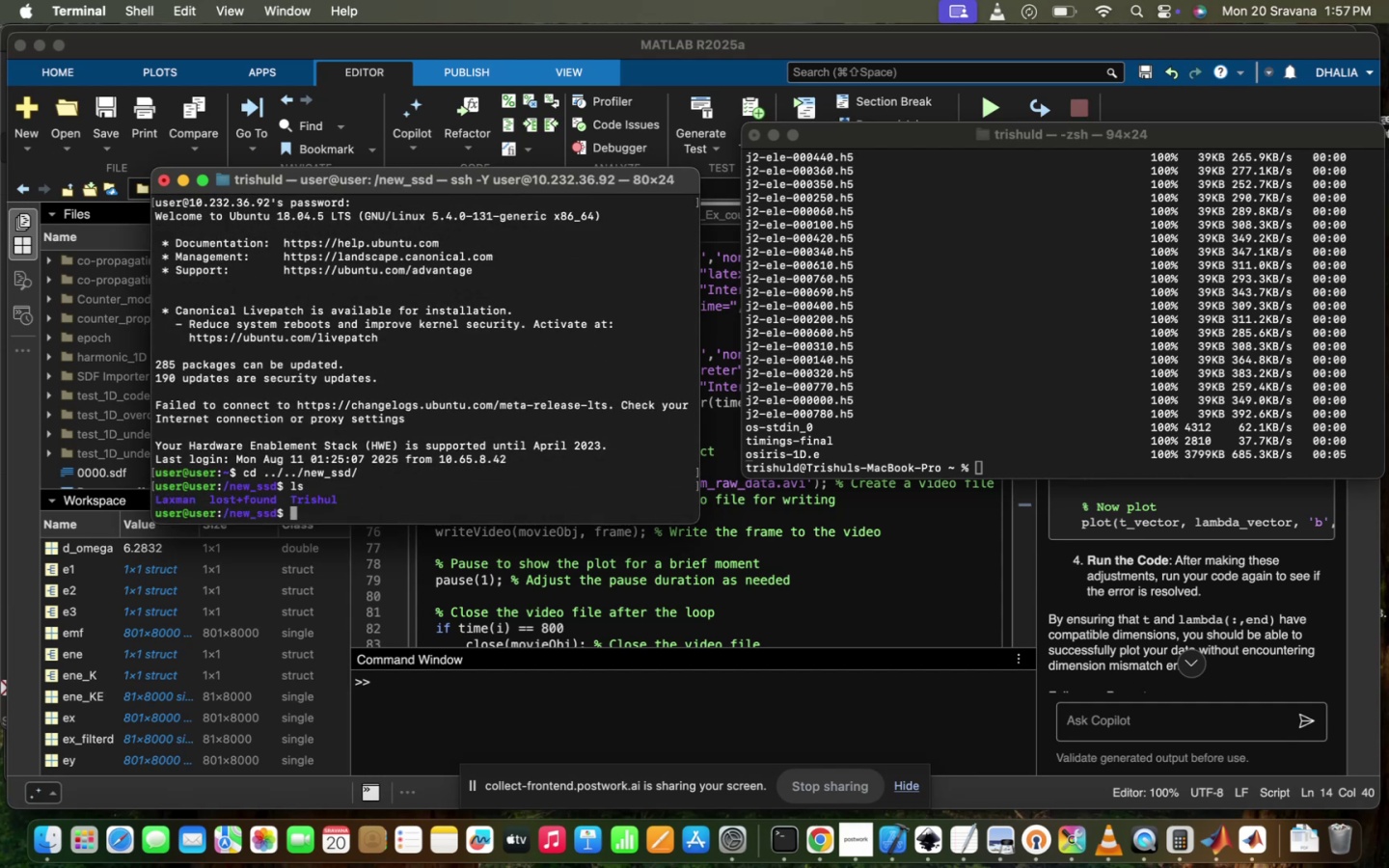 
key(Enter)
 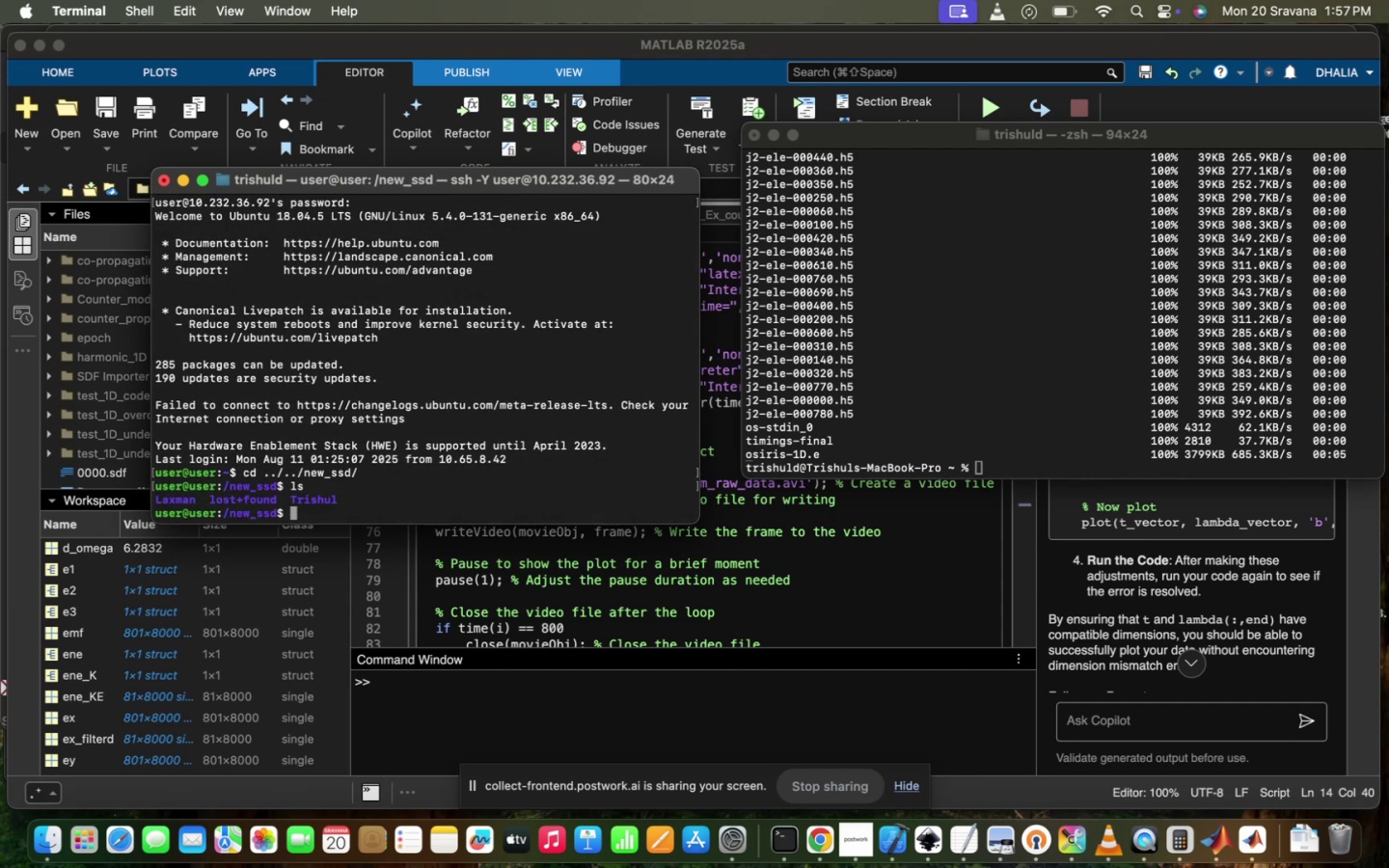 
type(cd T)
key(Tab)
 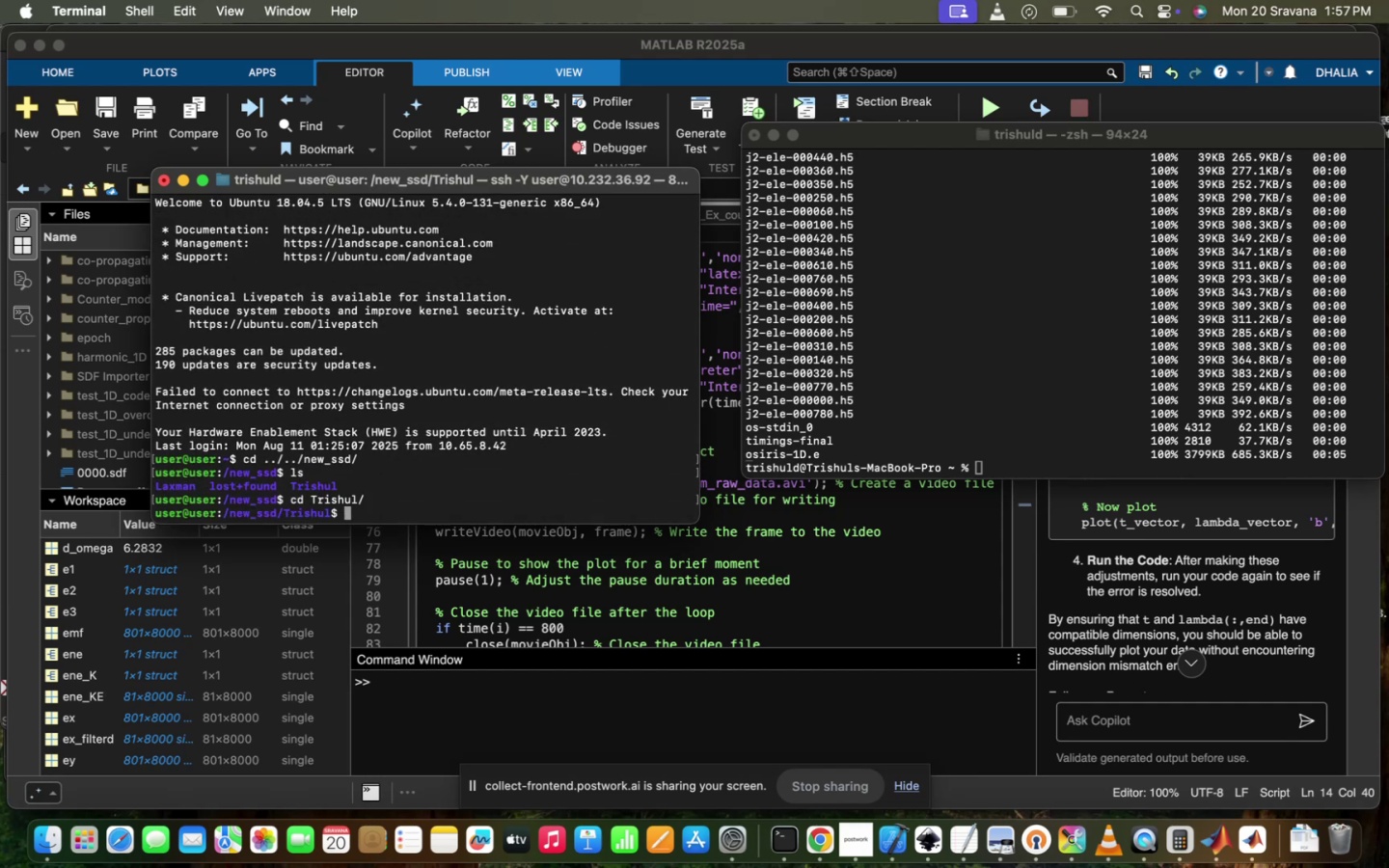 
key(Enter)
 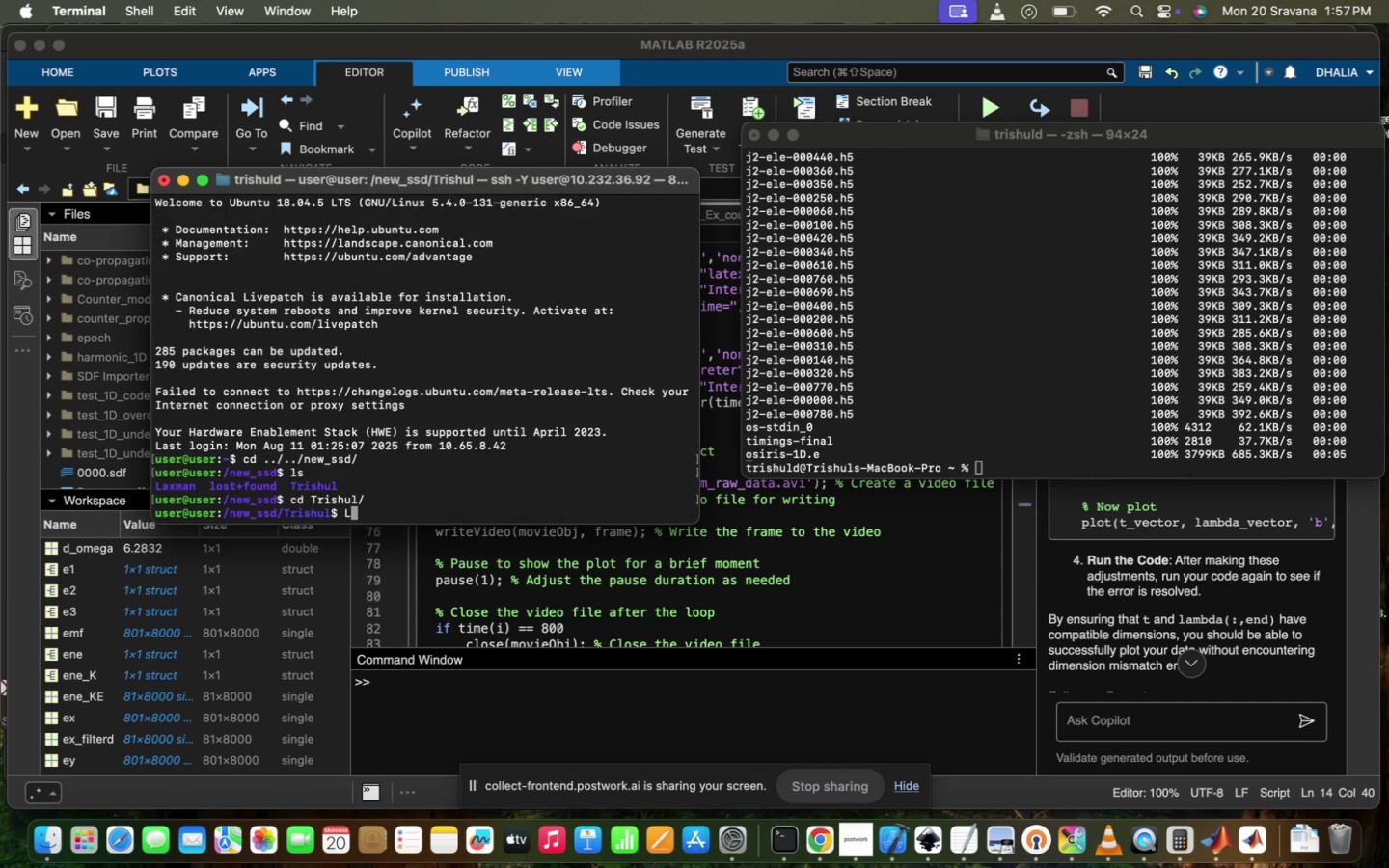 
type(LS)
 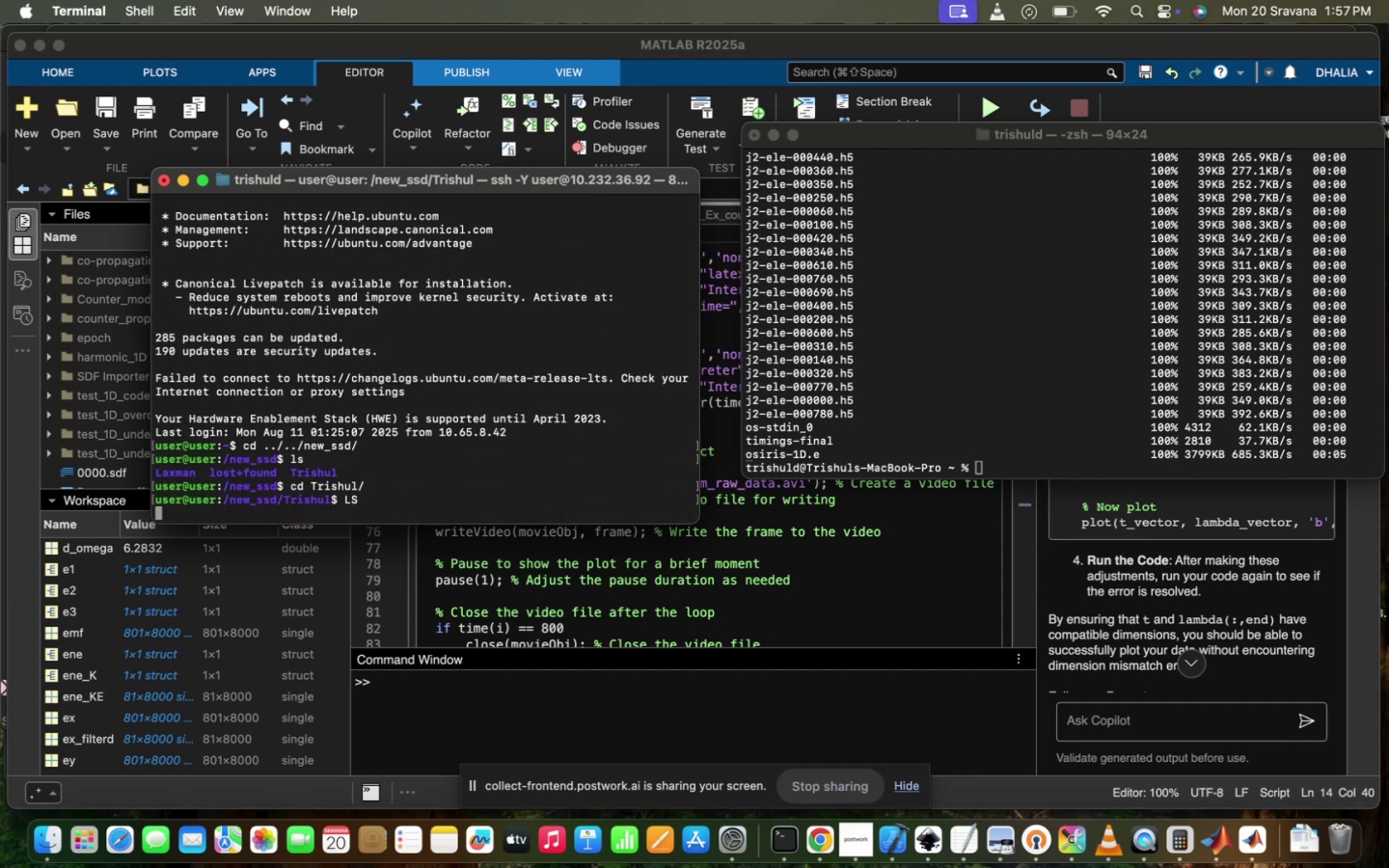 
key(Enter)
 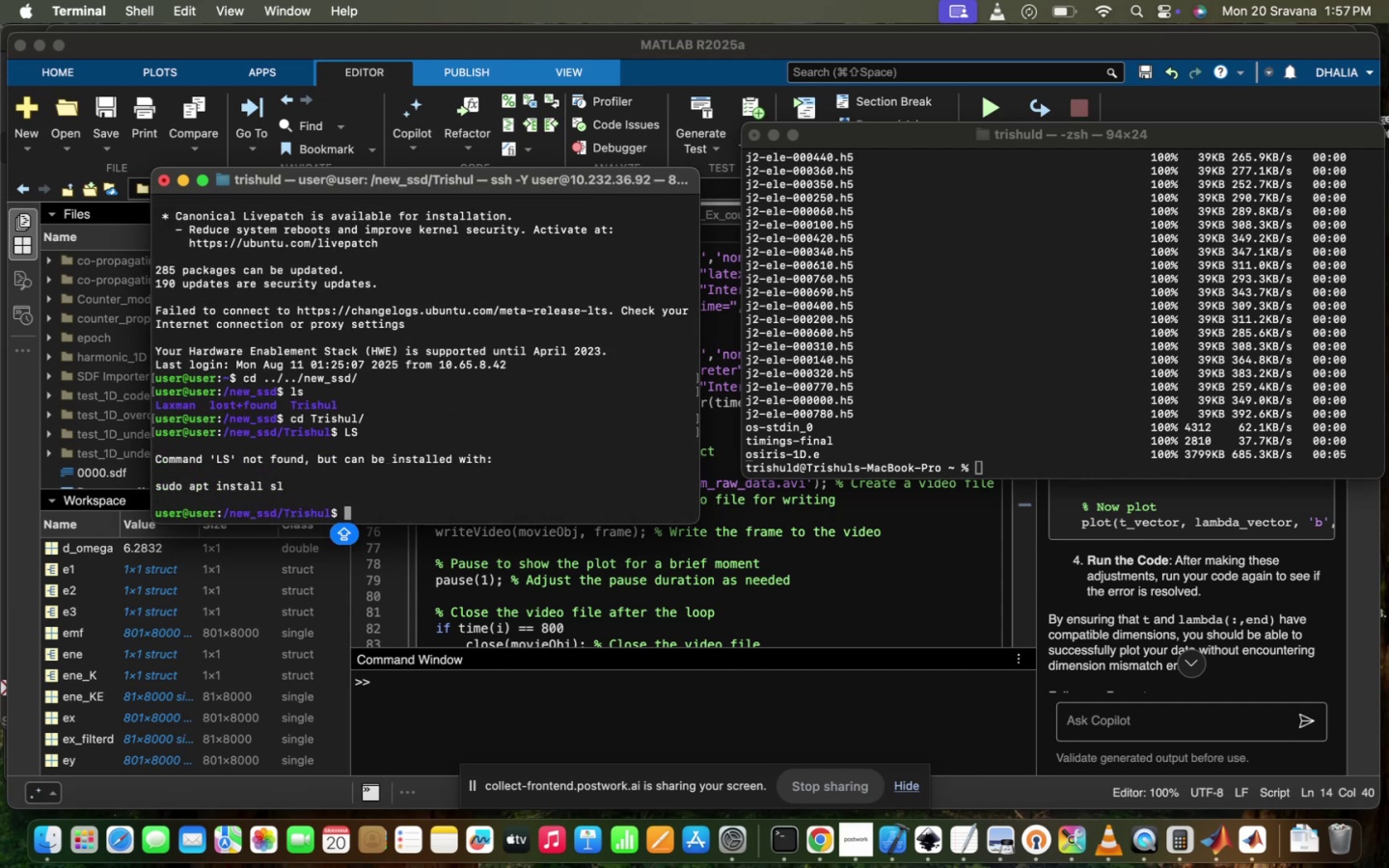 
type(ls)
 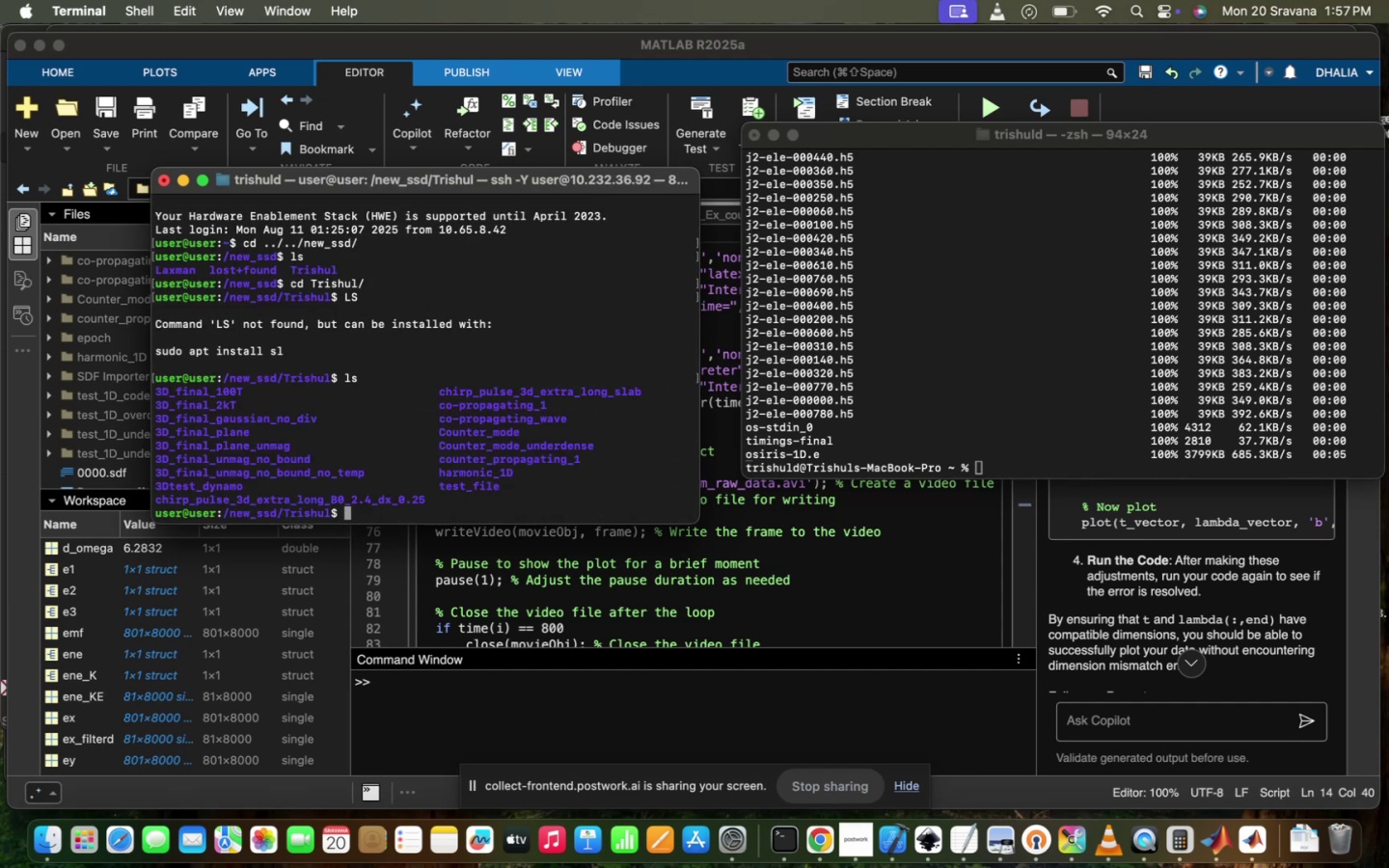 
key(Enter)
 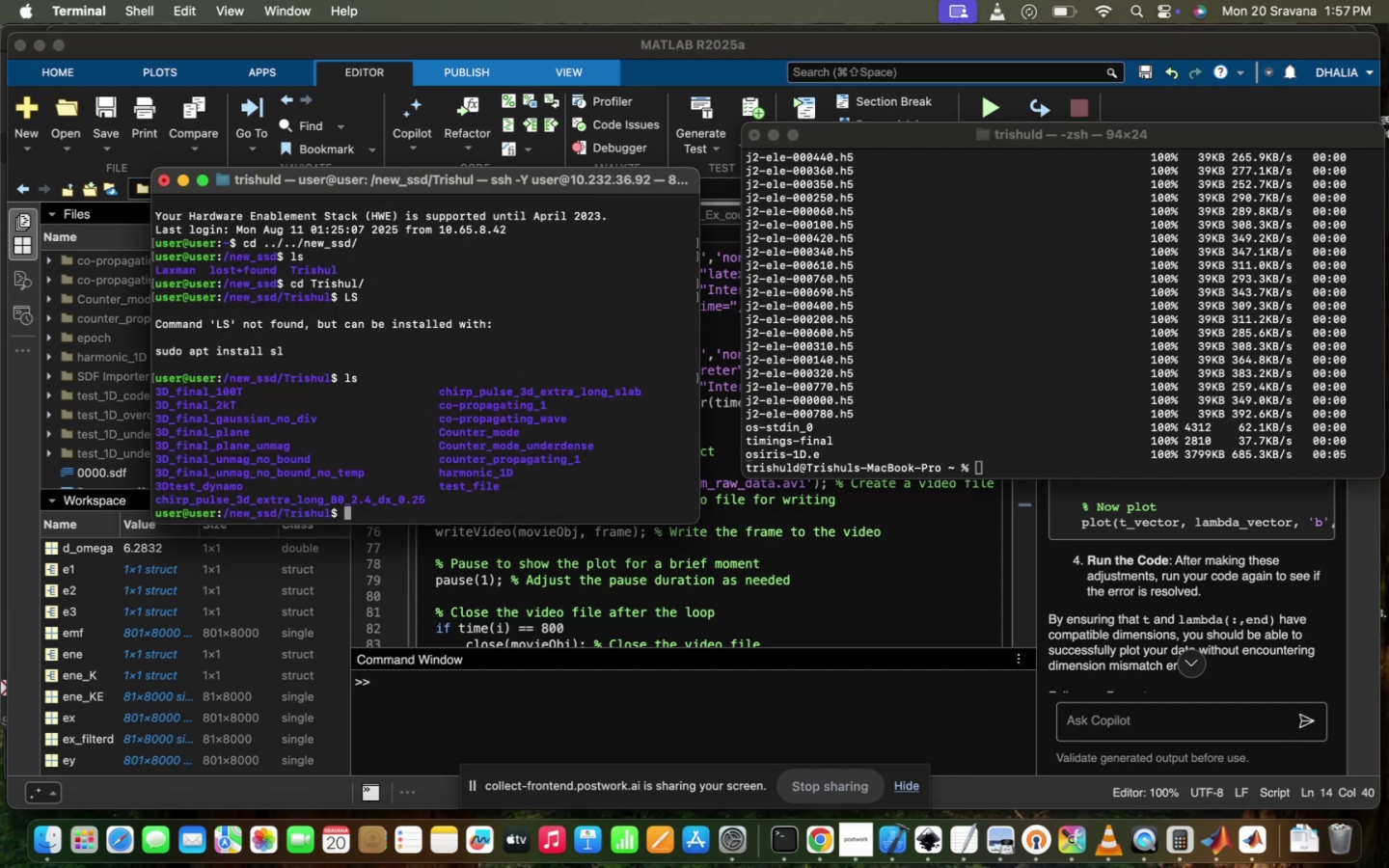 
type(df -h)
 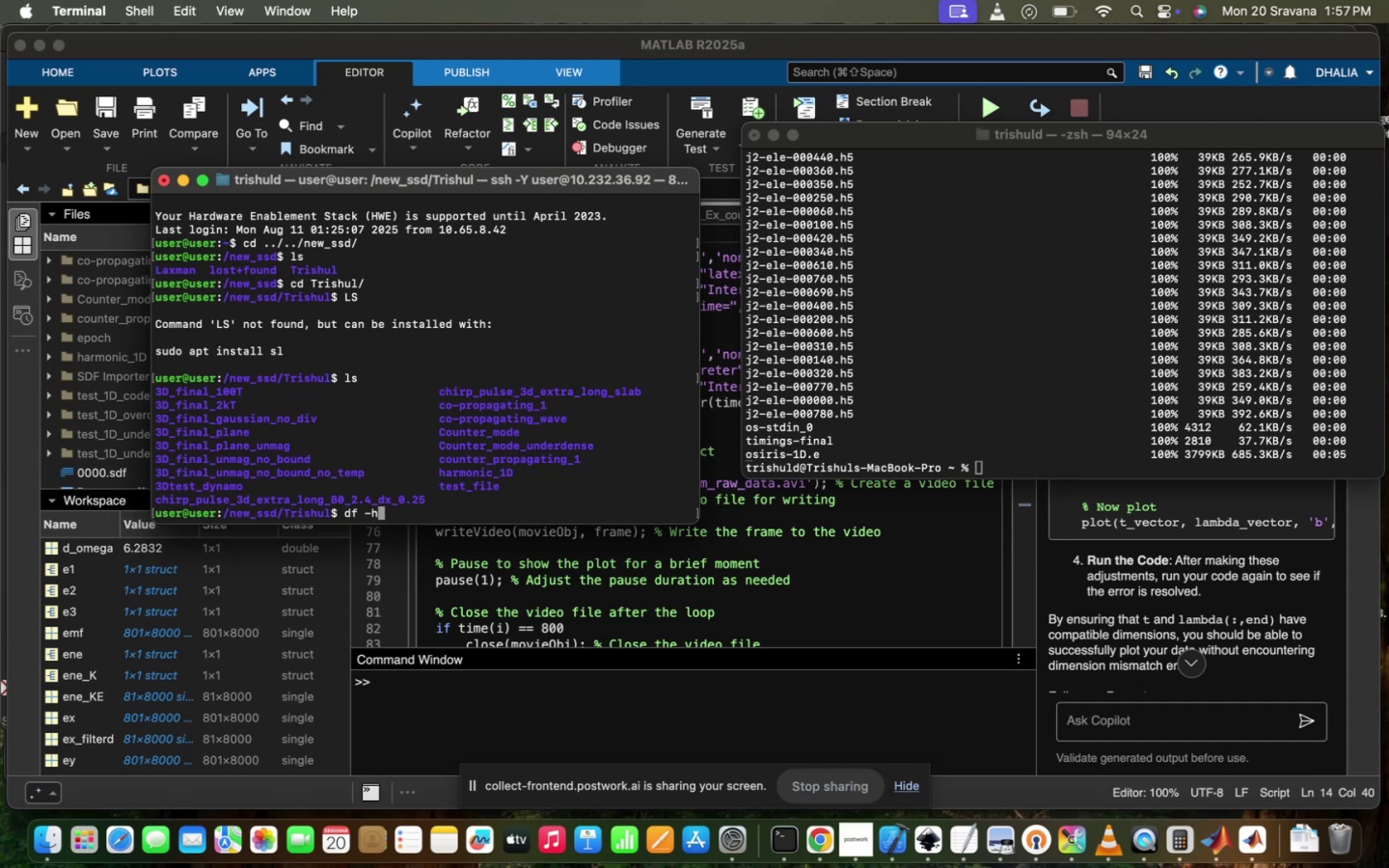 
key(Enter)
 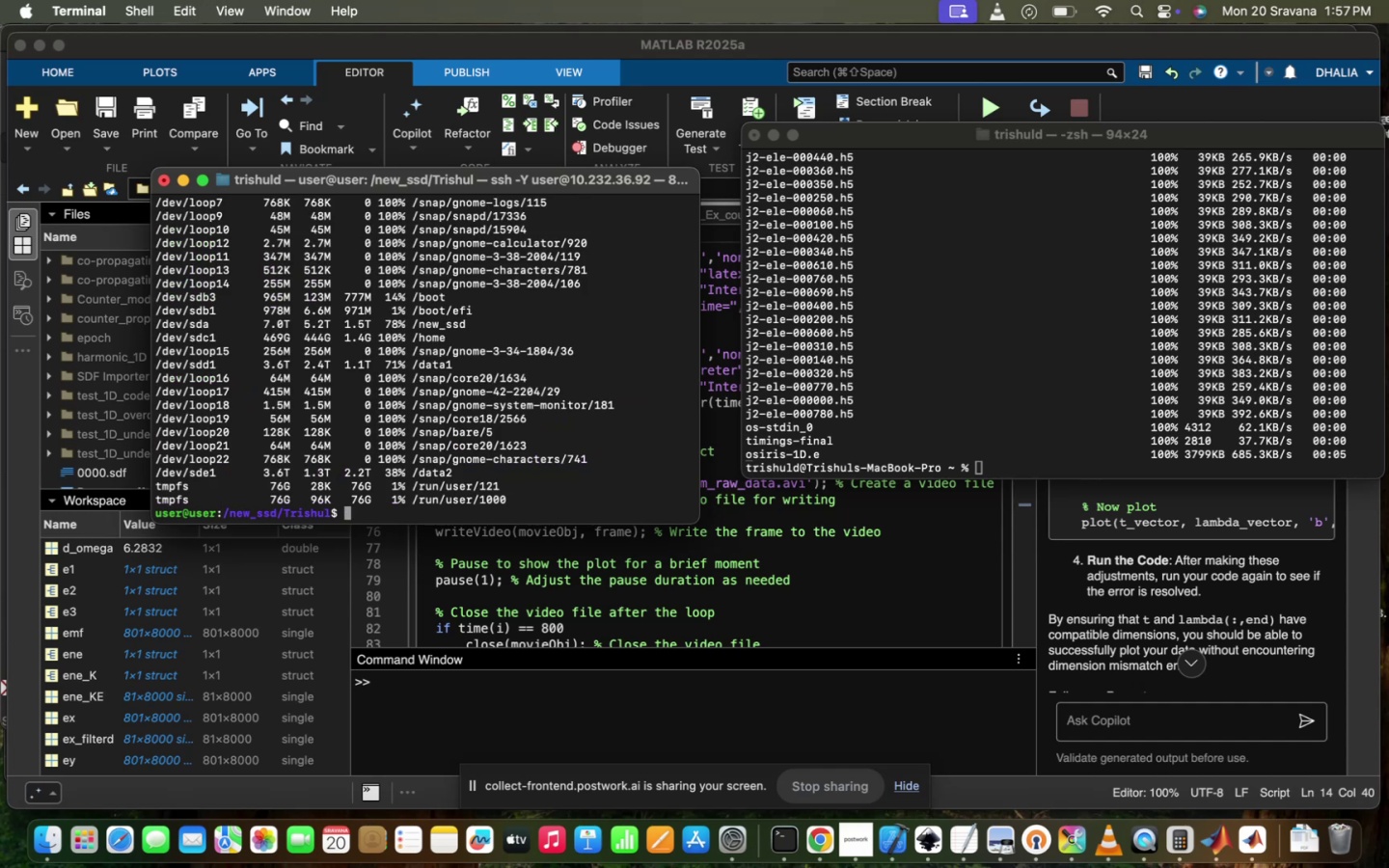 
type(c )
key(Backspace)
type(d ..)
key(Backspace)
key(Backspace)
key(Backspace)
key(Backspace)
key(Backspace)
key(Backspace)
type(ls)
 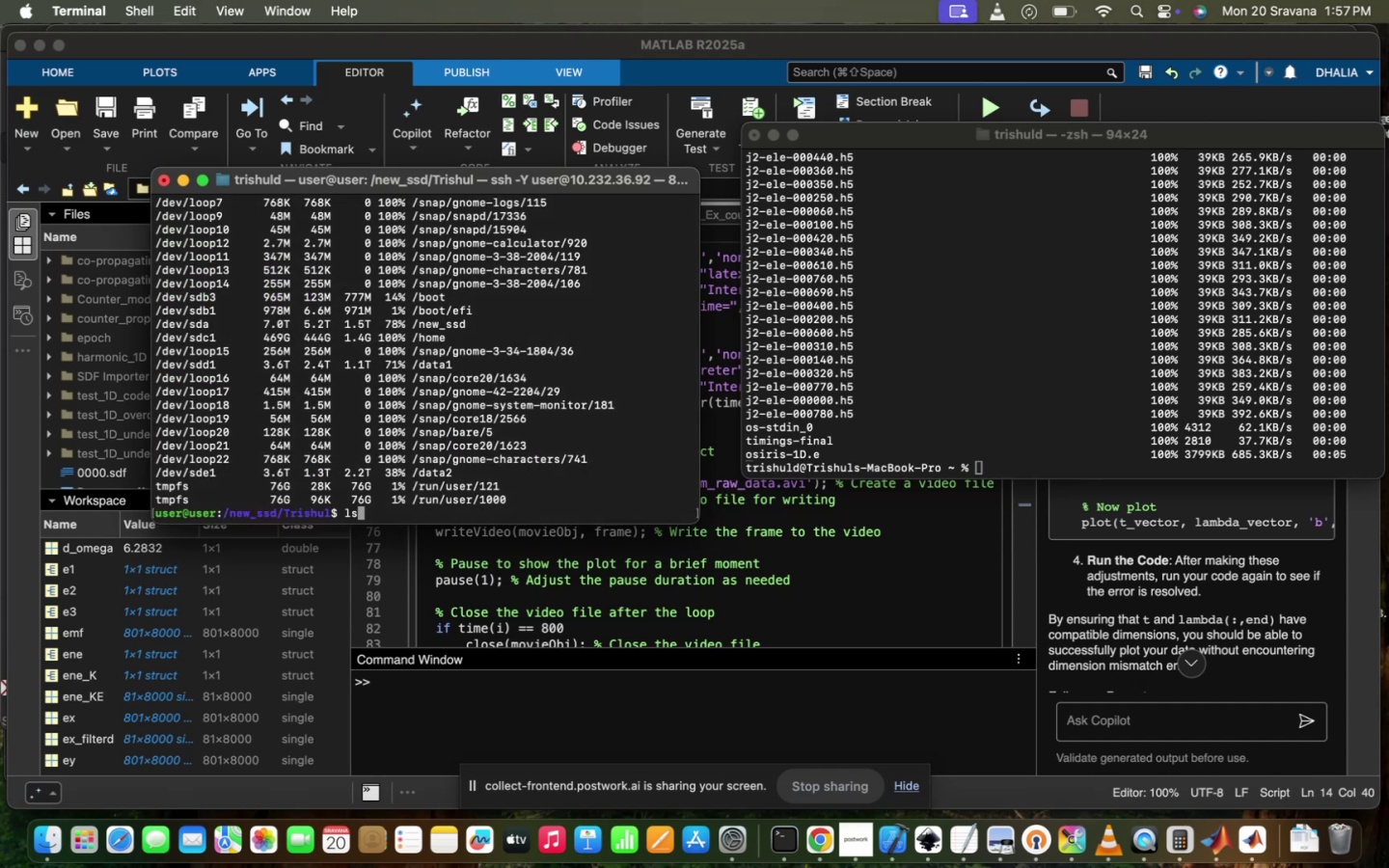 
key(Enter)
 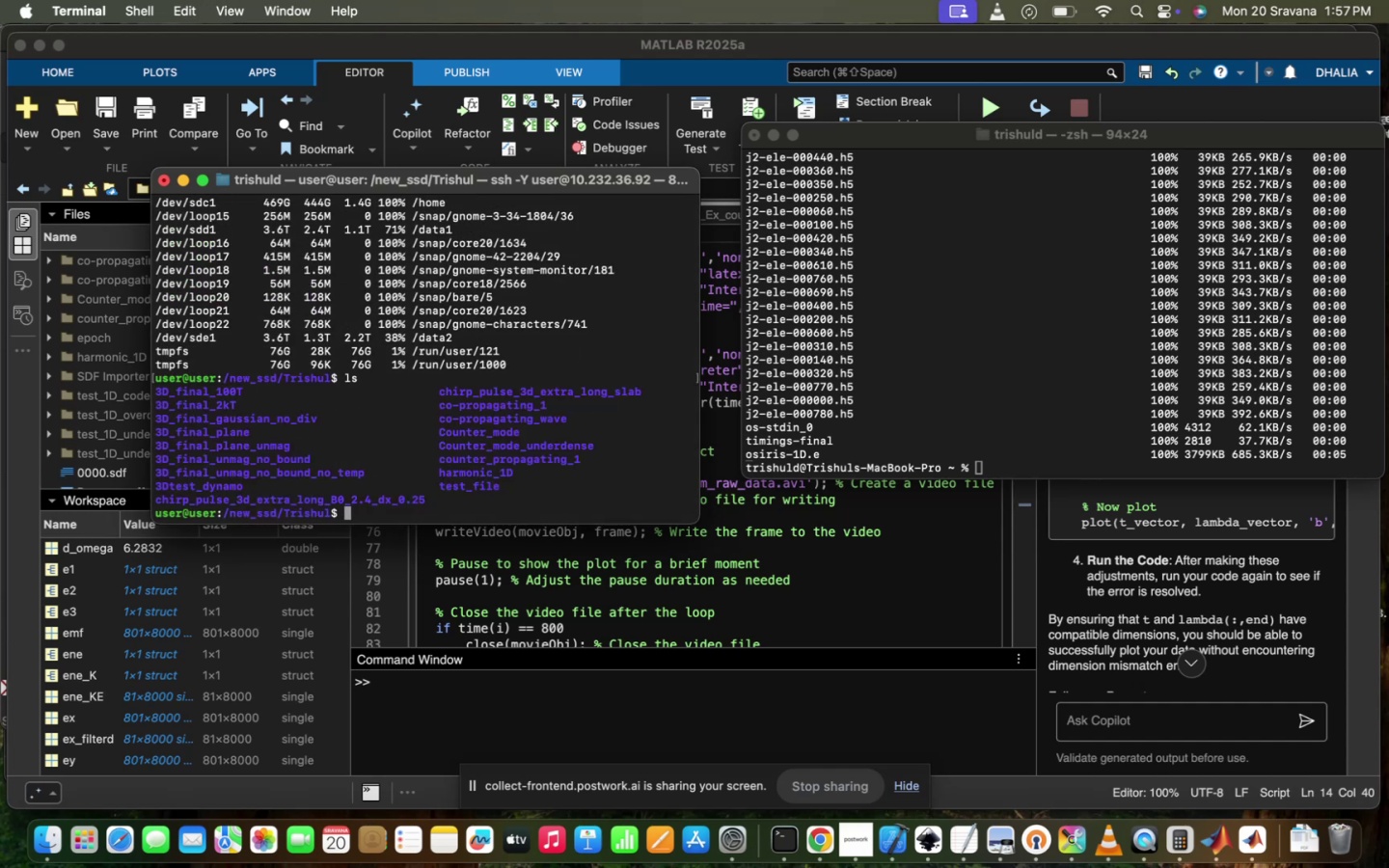 
type(mkdir coun)
key(Tab)
 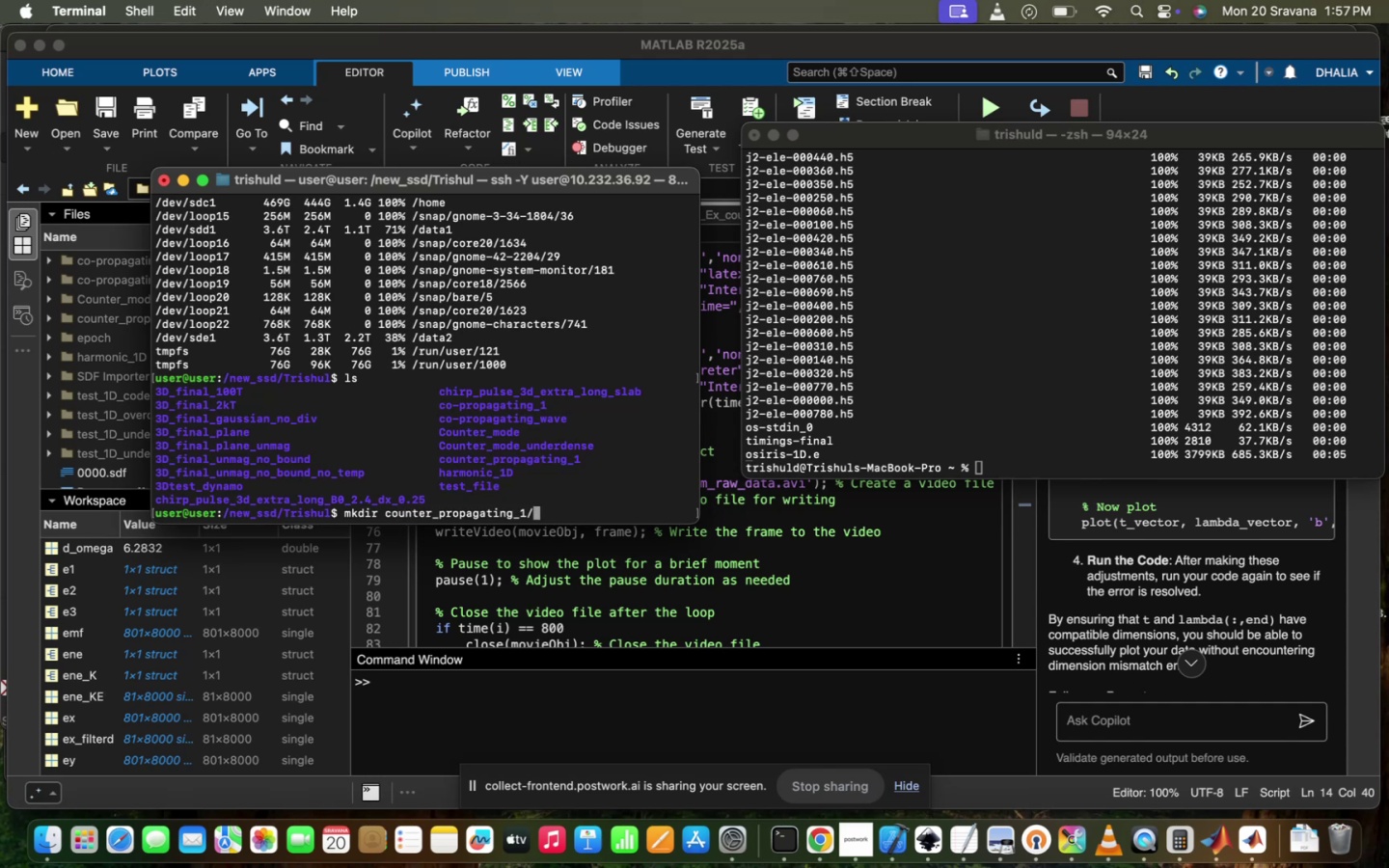 
wait(11.73)
 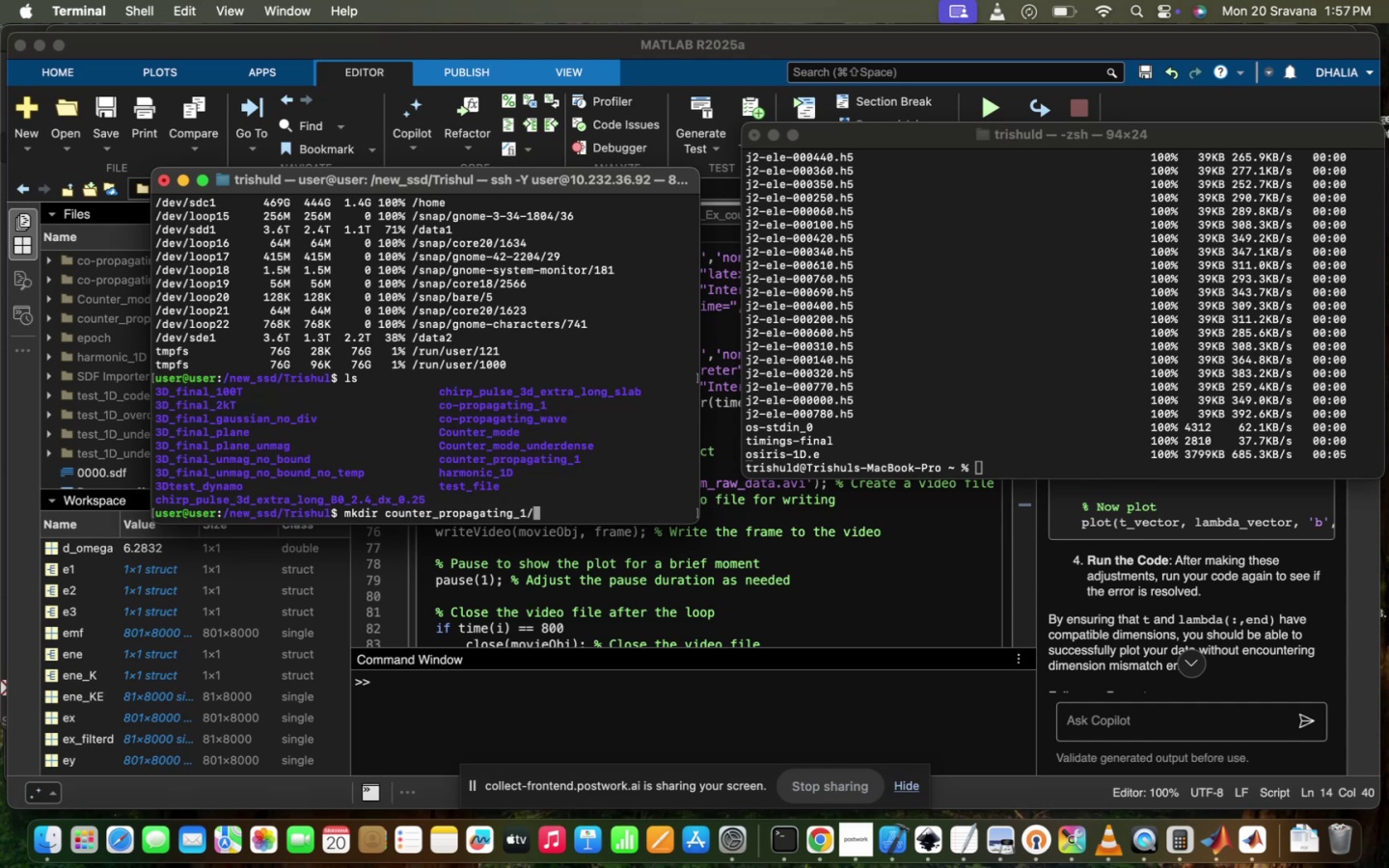 
left_click([630, 577])
 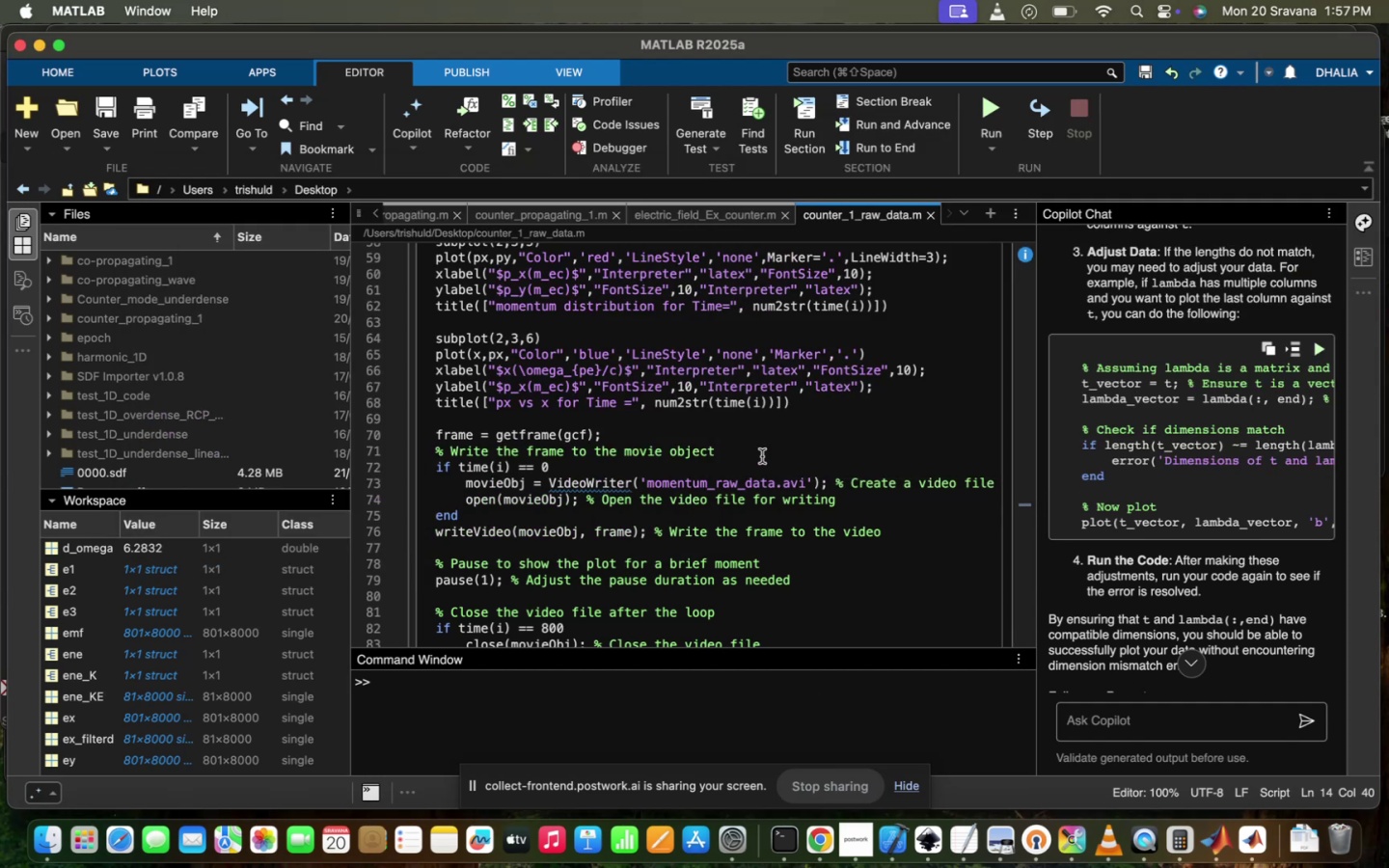 
scroll: coordinate [761, 456], scroll_direction: up, amount: 182.0
 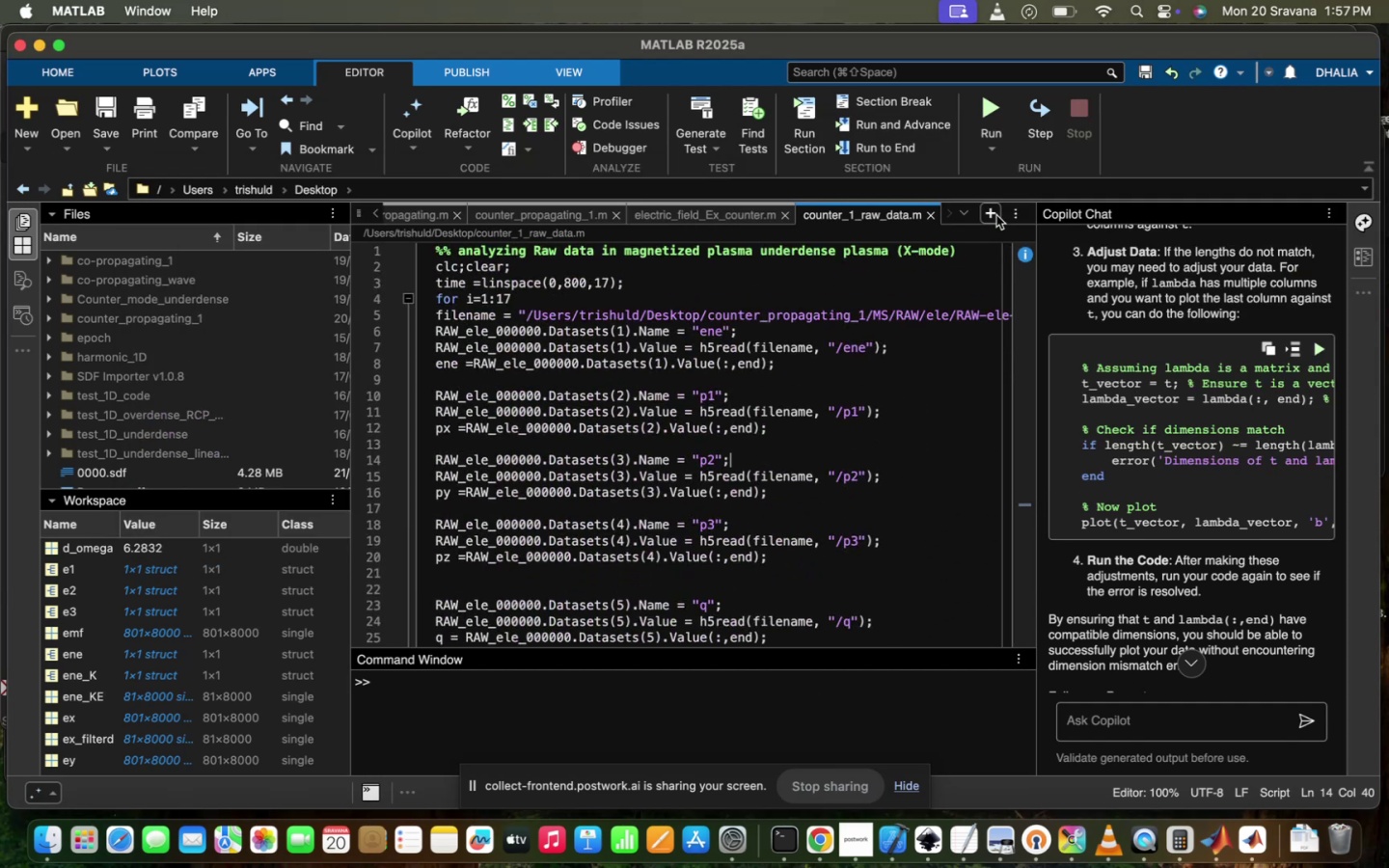 
left_click([996, 215])
 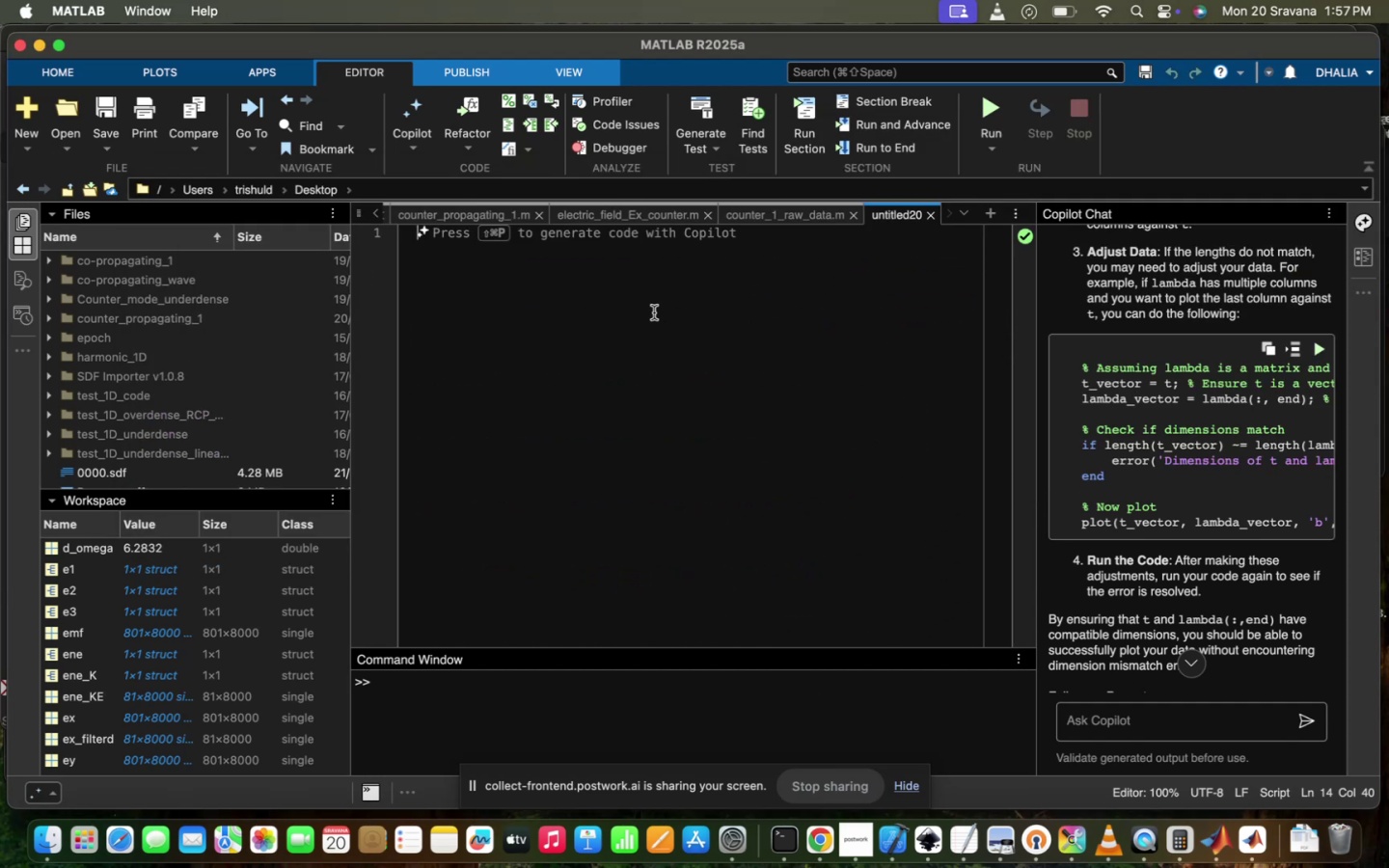 
left_click([654, 312])
 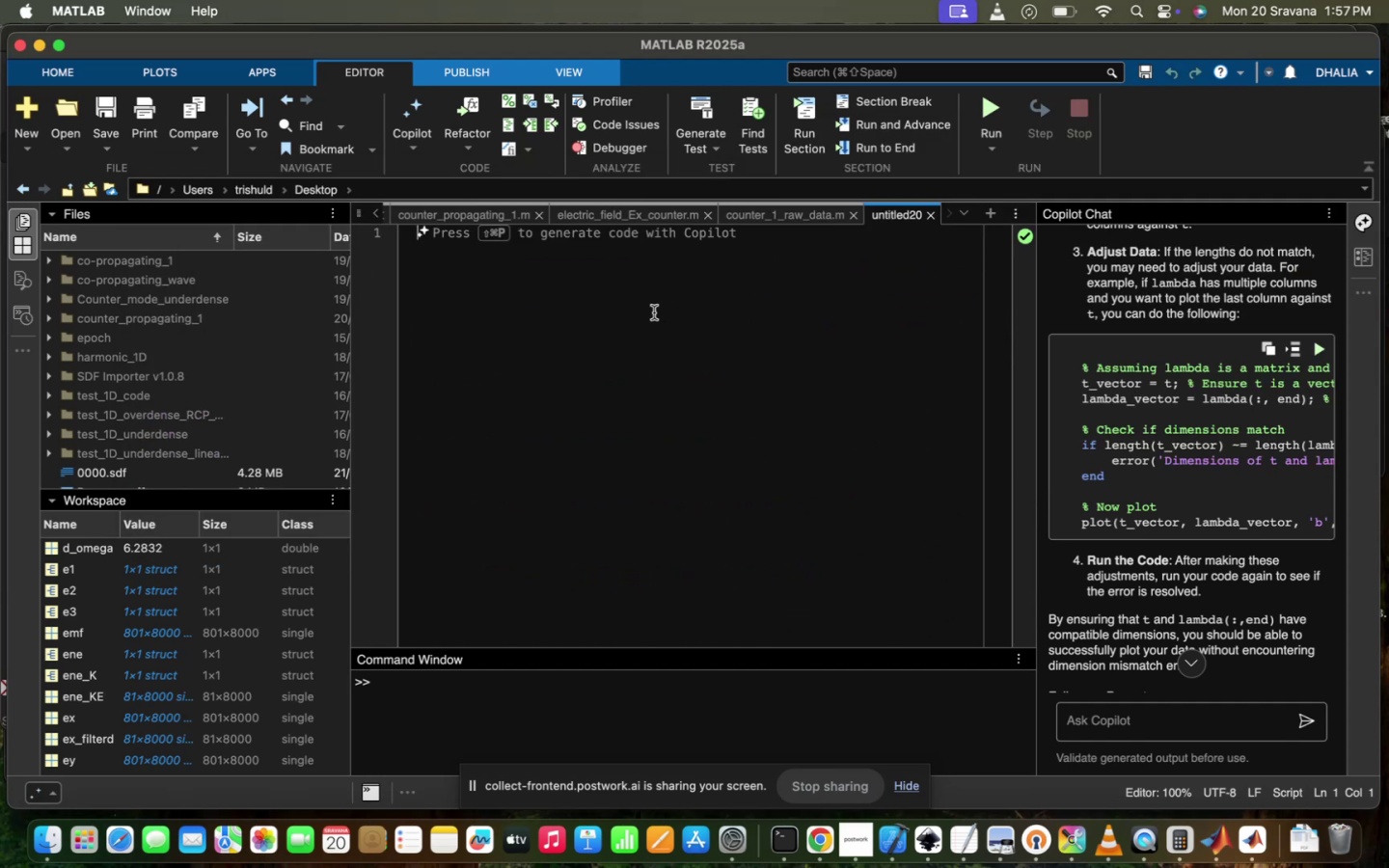 
type(%% Disperi)
key(Backspace)
key(Backspace)
key(Backspace)
key(Backspace)
key(Backspace)
key(Backspace)
key(Backspace)
type(Reprofuc)
key(Backspace)
key(Backspace)
key(Backspace)
type(dc)
key(Backspace)
type(ucing )
key(Backspace)
type( disperison relation )
key(Backspace)
key(Backspace)
type(n omega vs k in mag)
key(Backspace)
key(Backspace)
key(Backspace)
type(counter )
key(Backspace)
type(-prp)
key(Backspace)
type(opg)
key(Backspace)
type(agating wae)
key(Backspace)
type(ves interaction wih)
key(Backspace)
type(th magnetuze)
key(Backspace)
key(Backspace)
 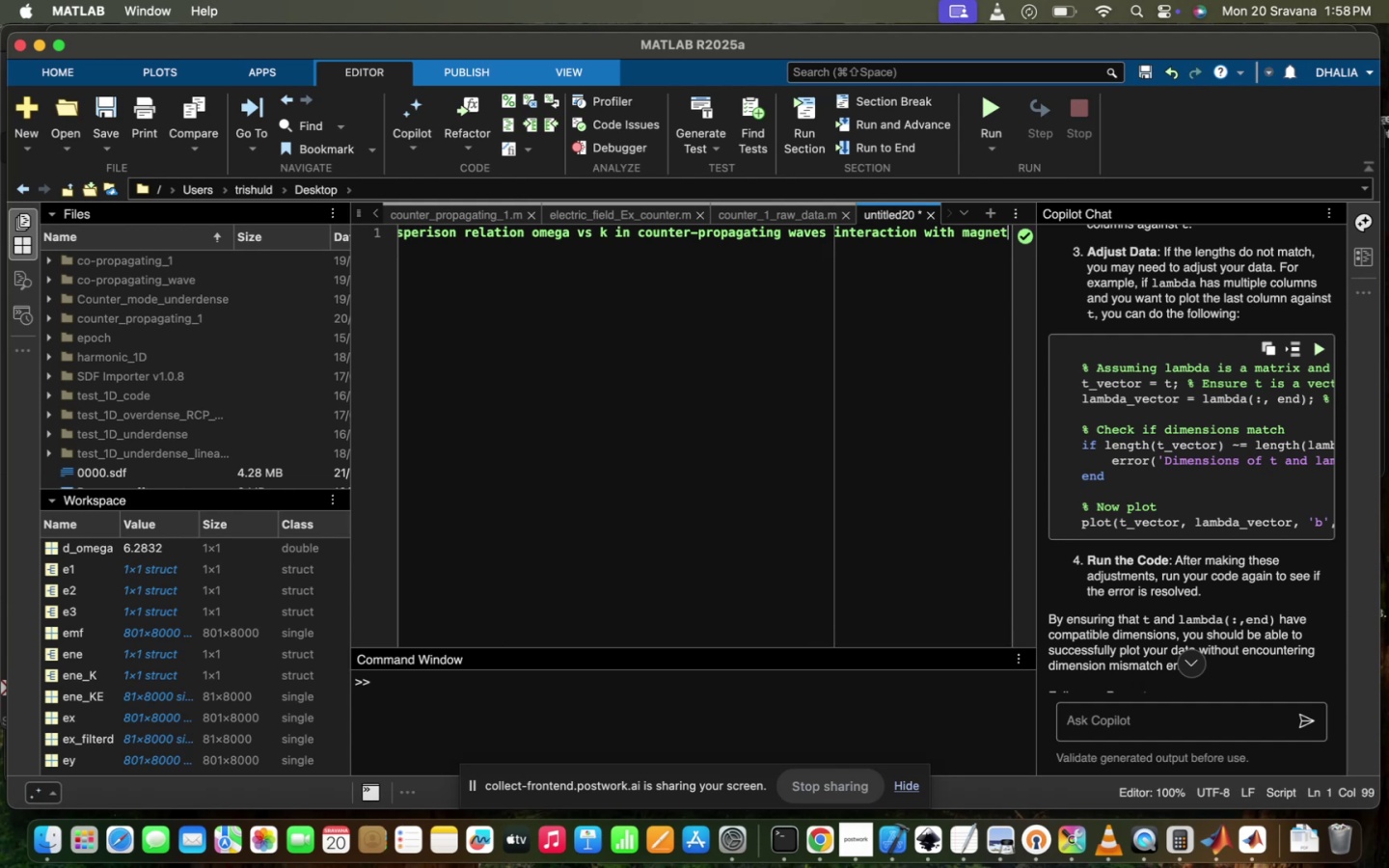 
wait(112.13)
 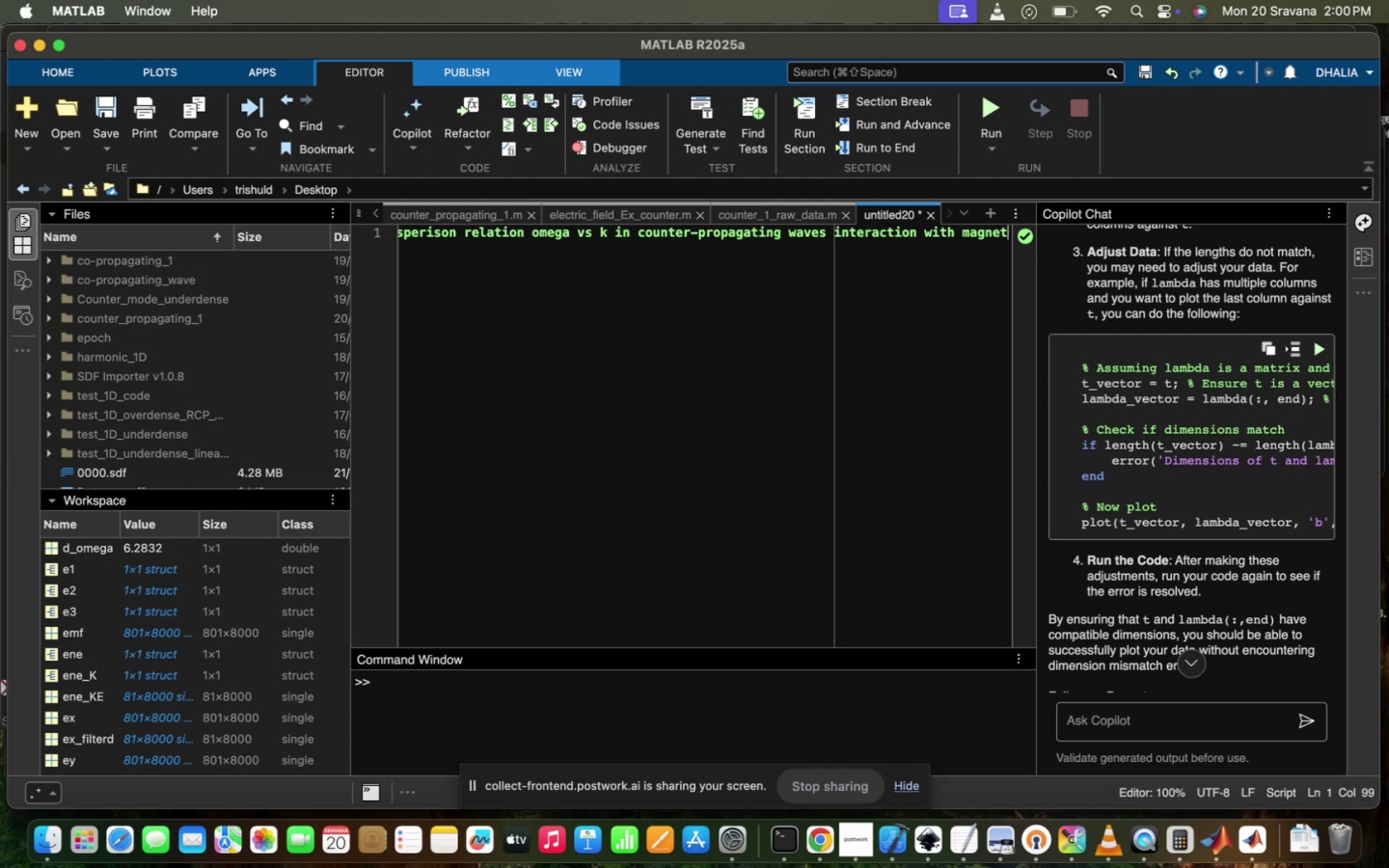 
scroll: coordinate [641, 348], scroll_direction: up, amount: 20.0
 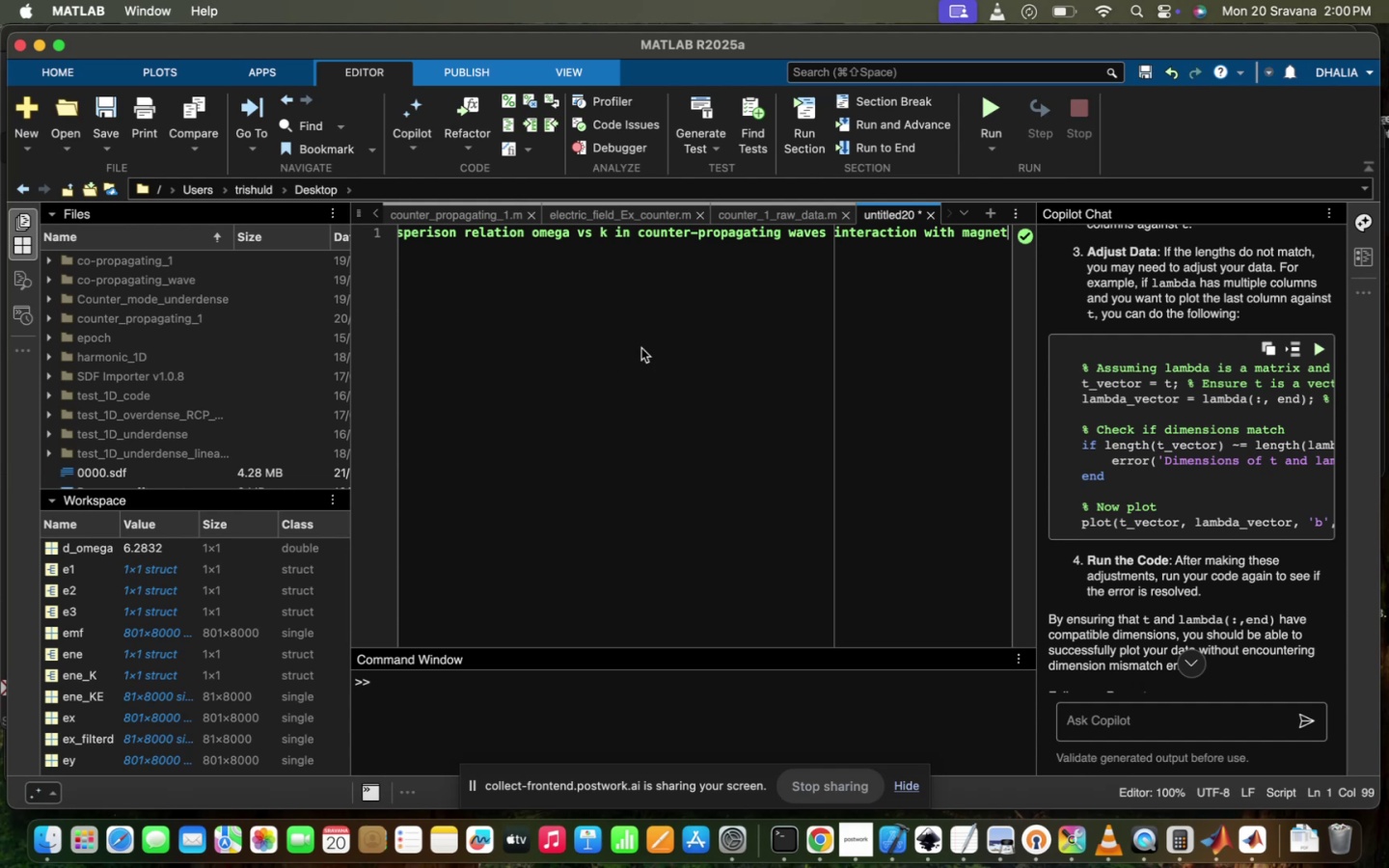 
type(ized plasma (RK)
key(Backspace)
type(L-mode))
 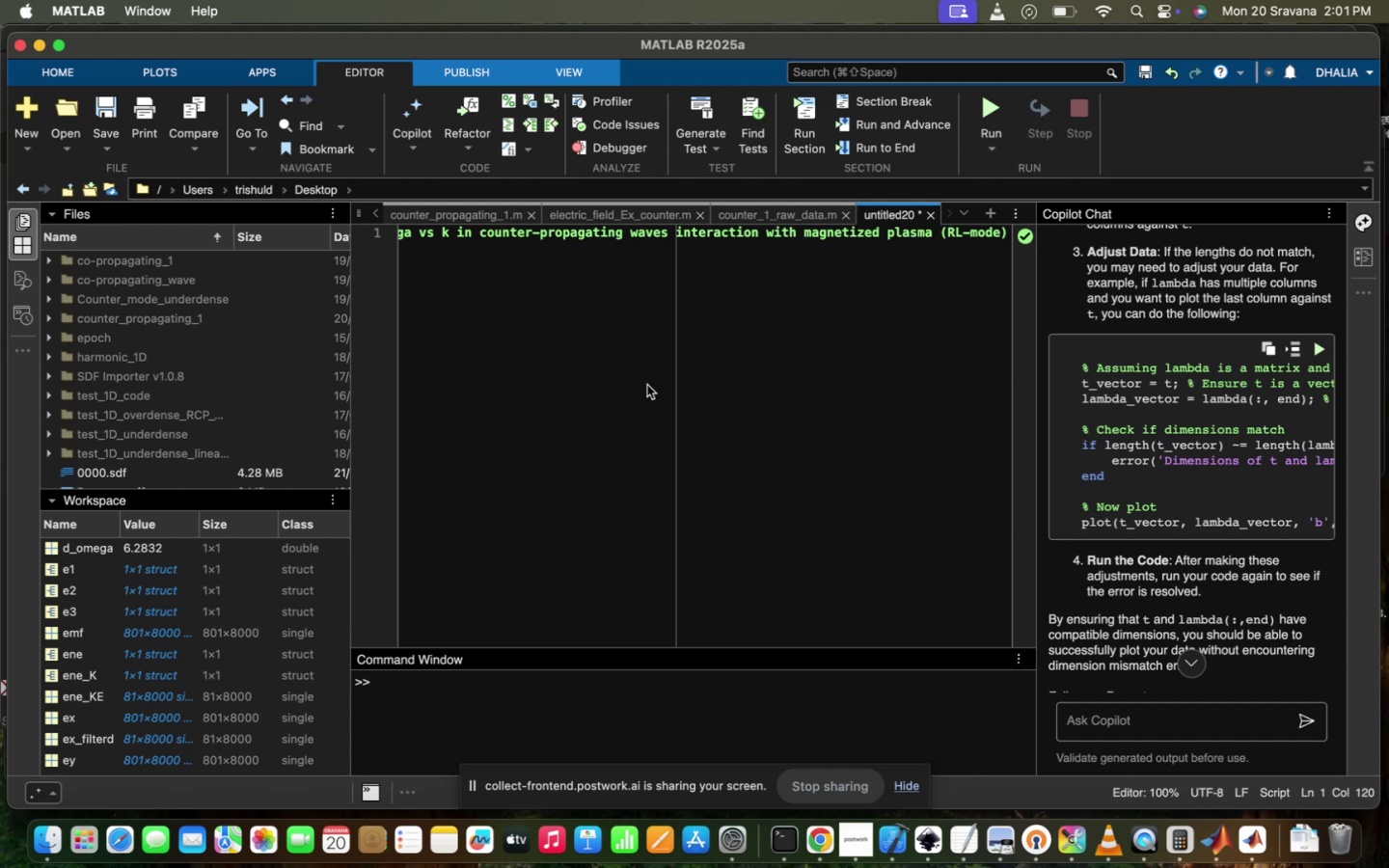 
wait(51.45)
 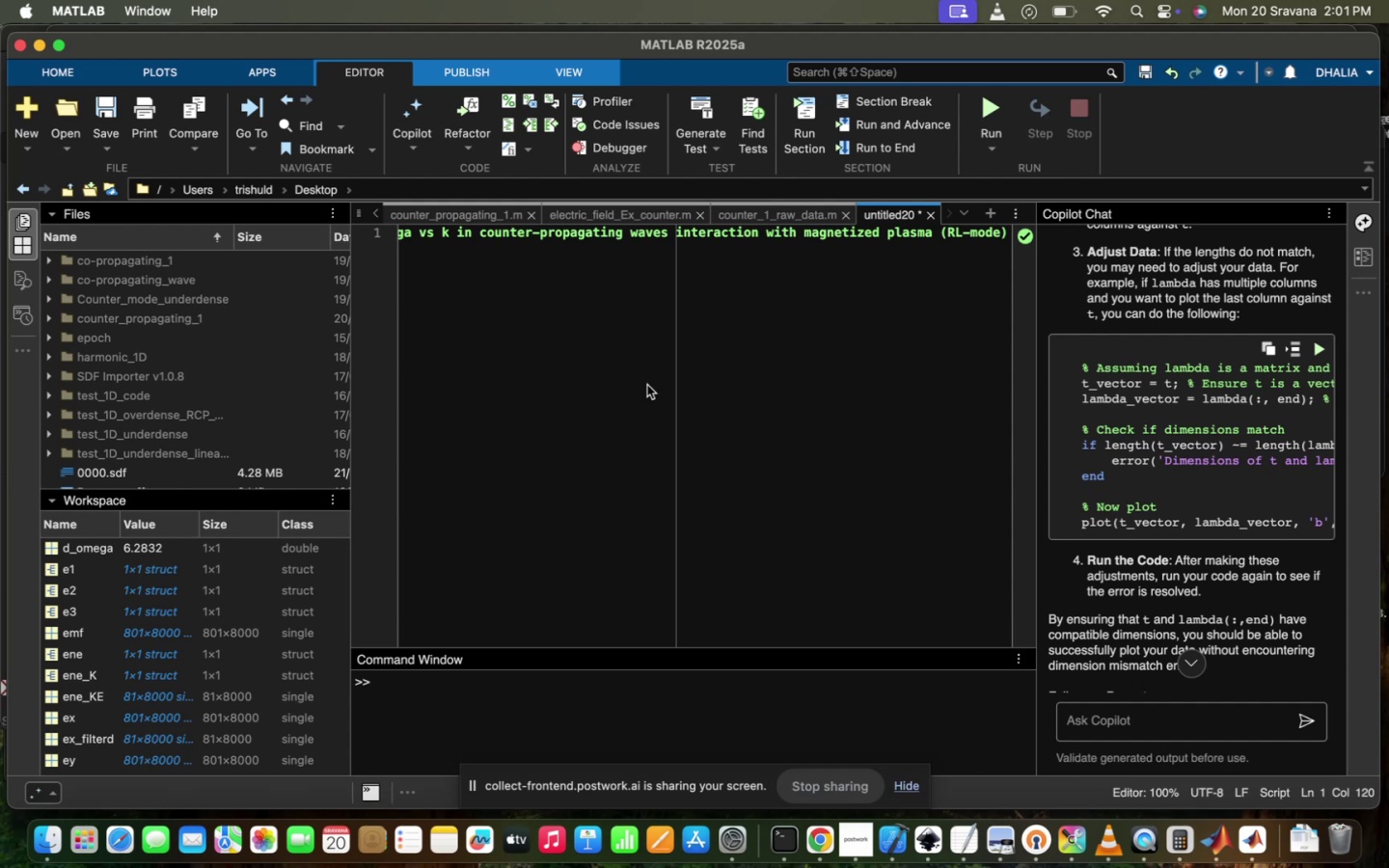 
scroll: coordinate [647, 385], scroll_direction: up, amount: 13.0
 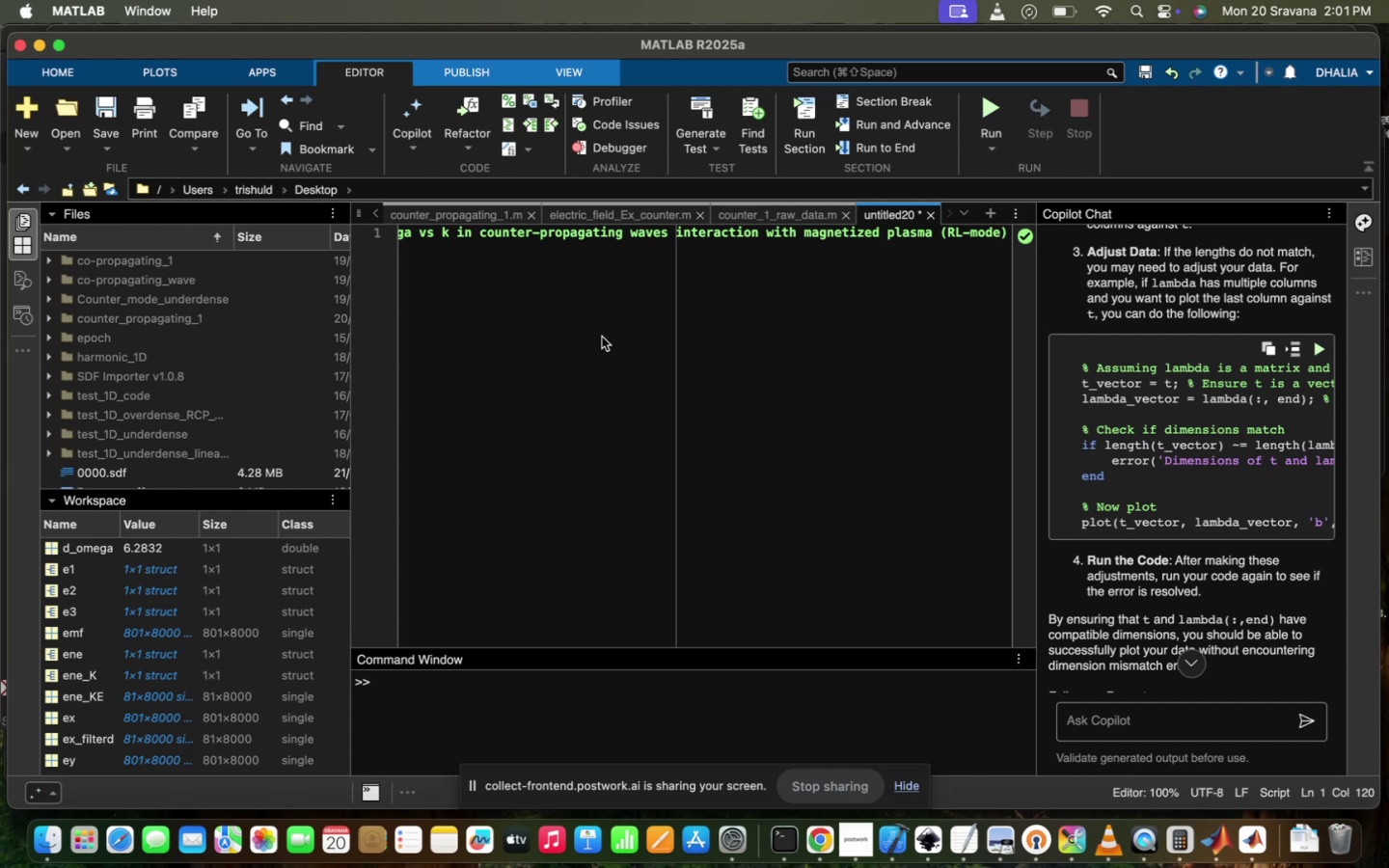 
wait(12.07)
 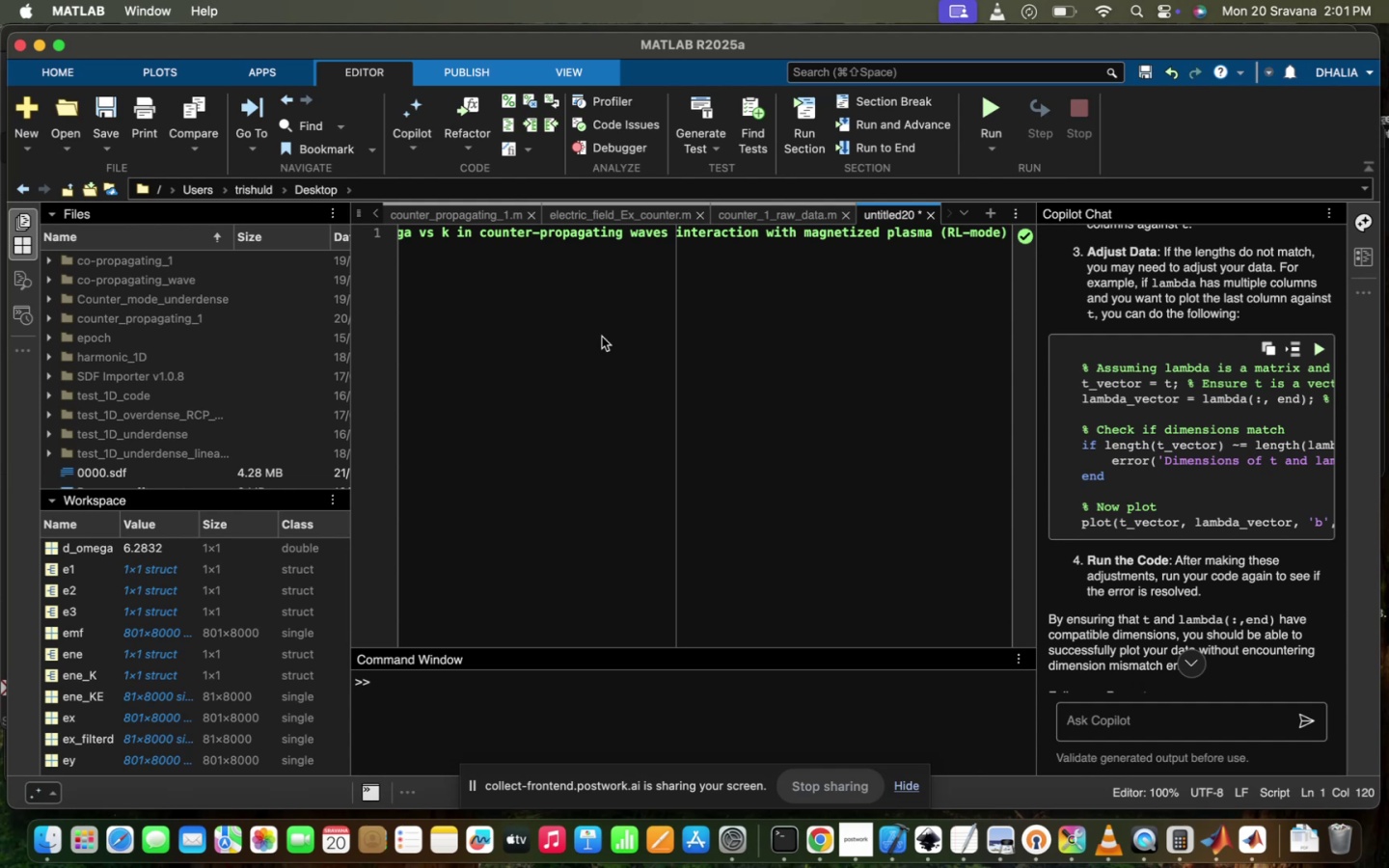 
left_click([712, 357])
 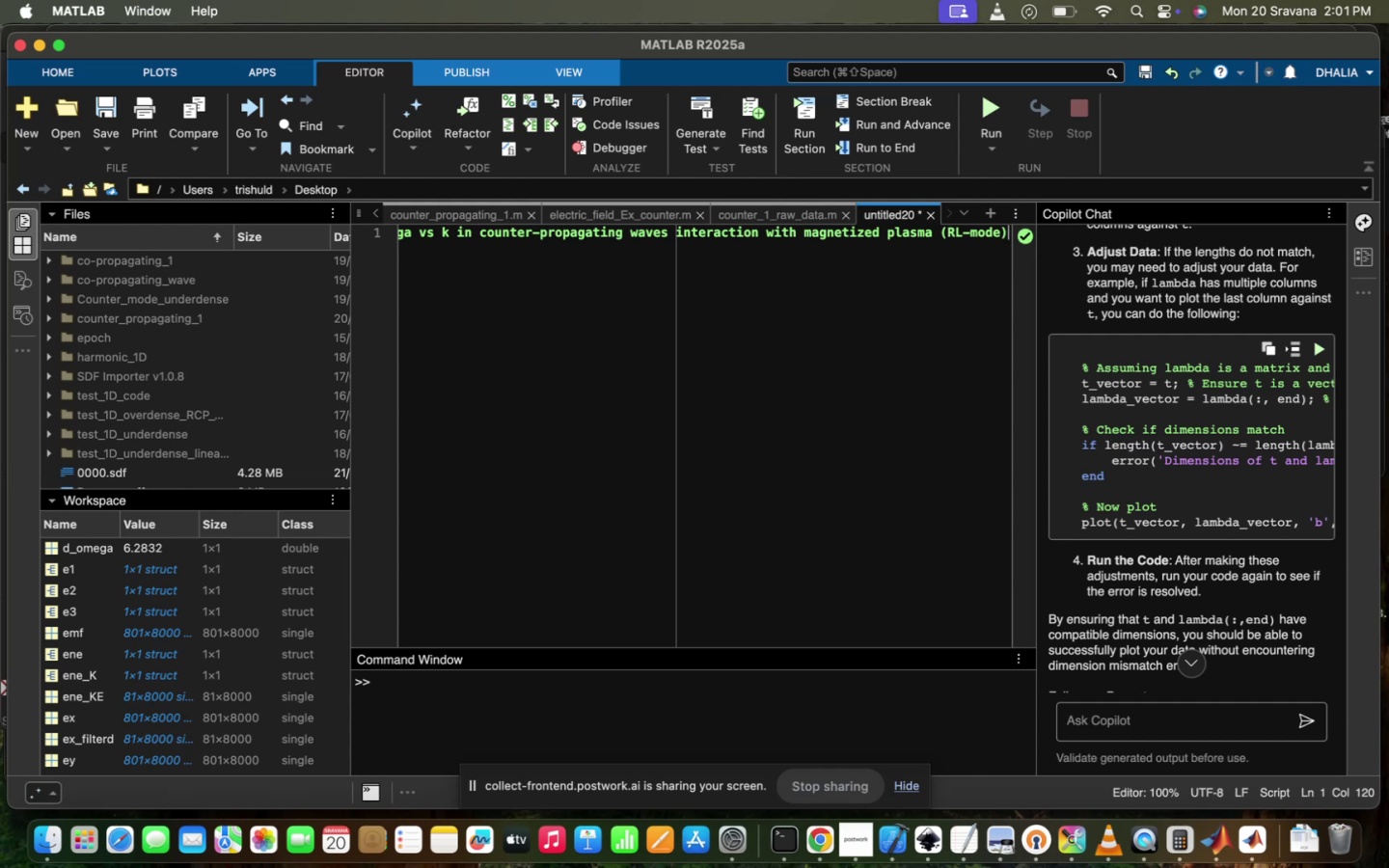 
key(Enter)
 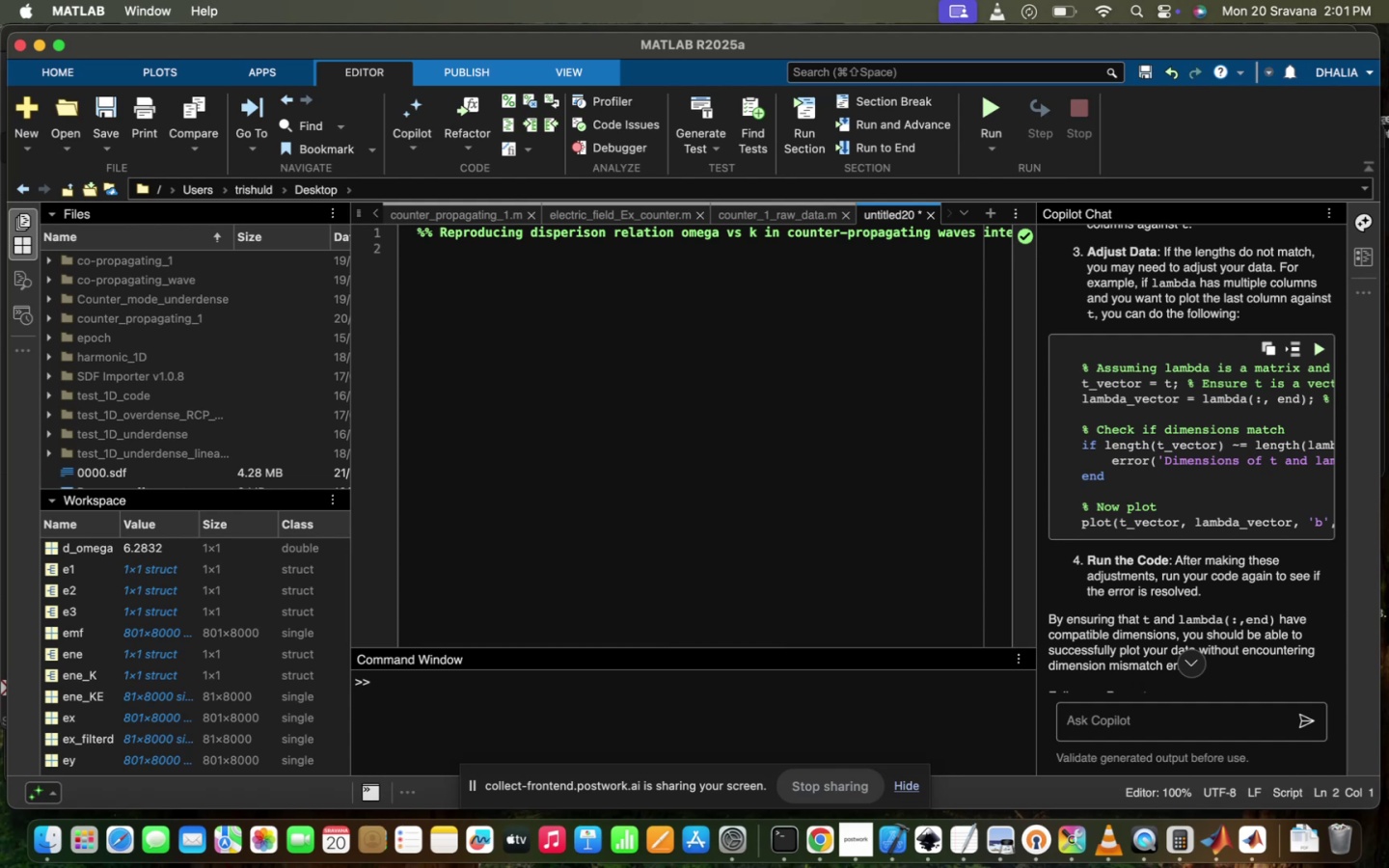 
key(Space)
 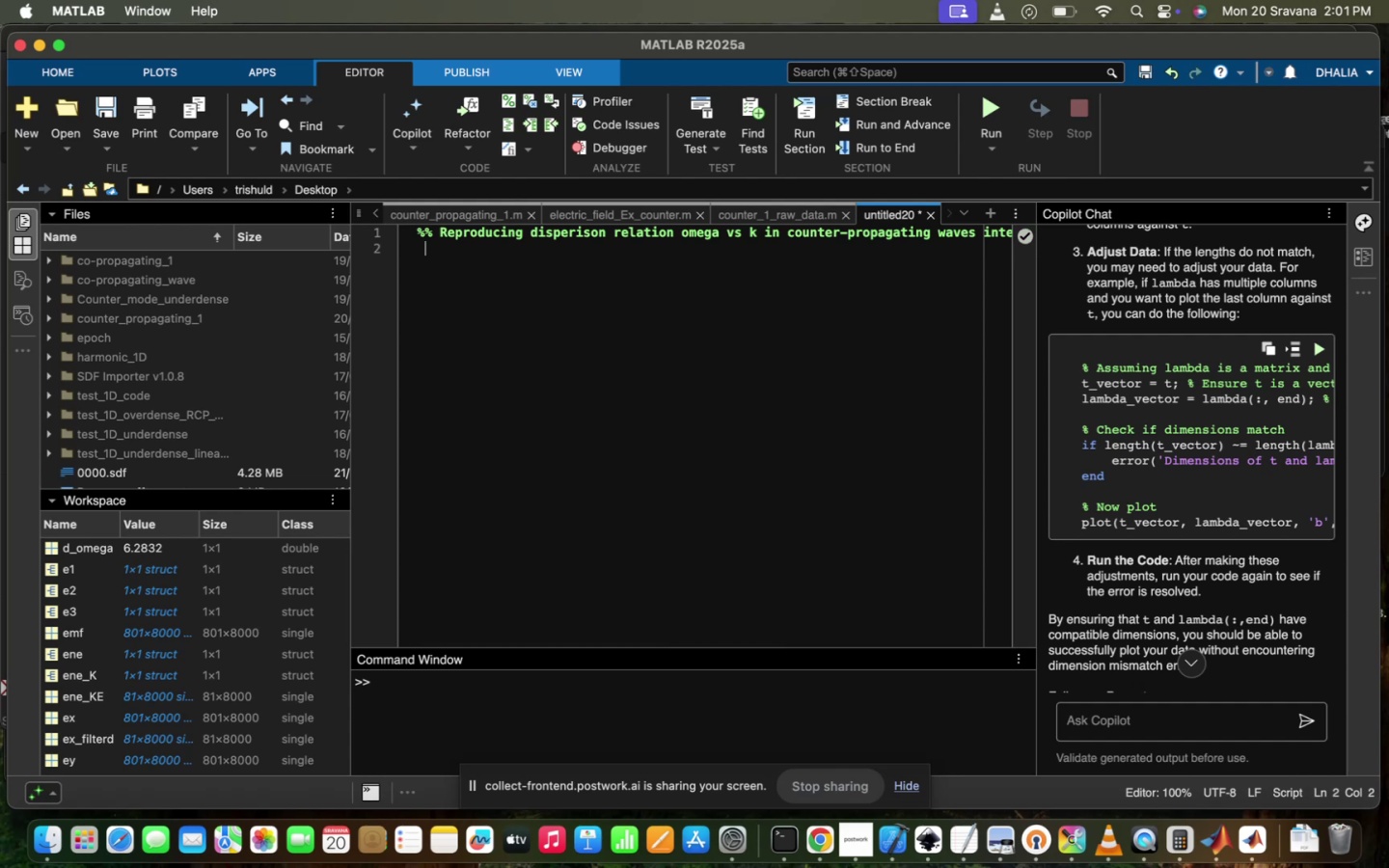 
key(Backspace)
 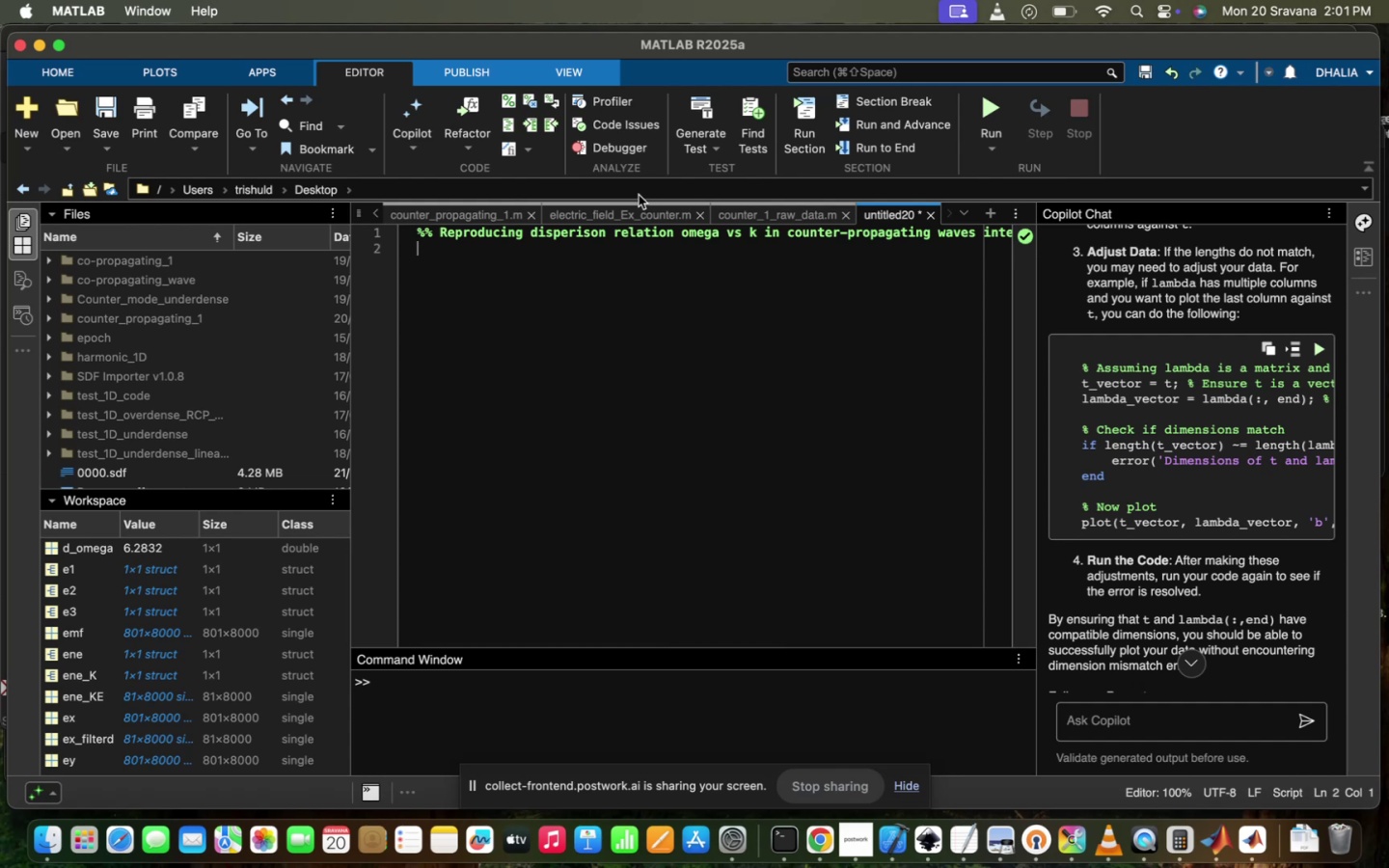 
left_click([629, 205])
 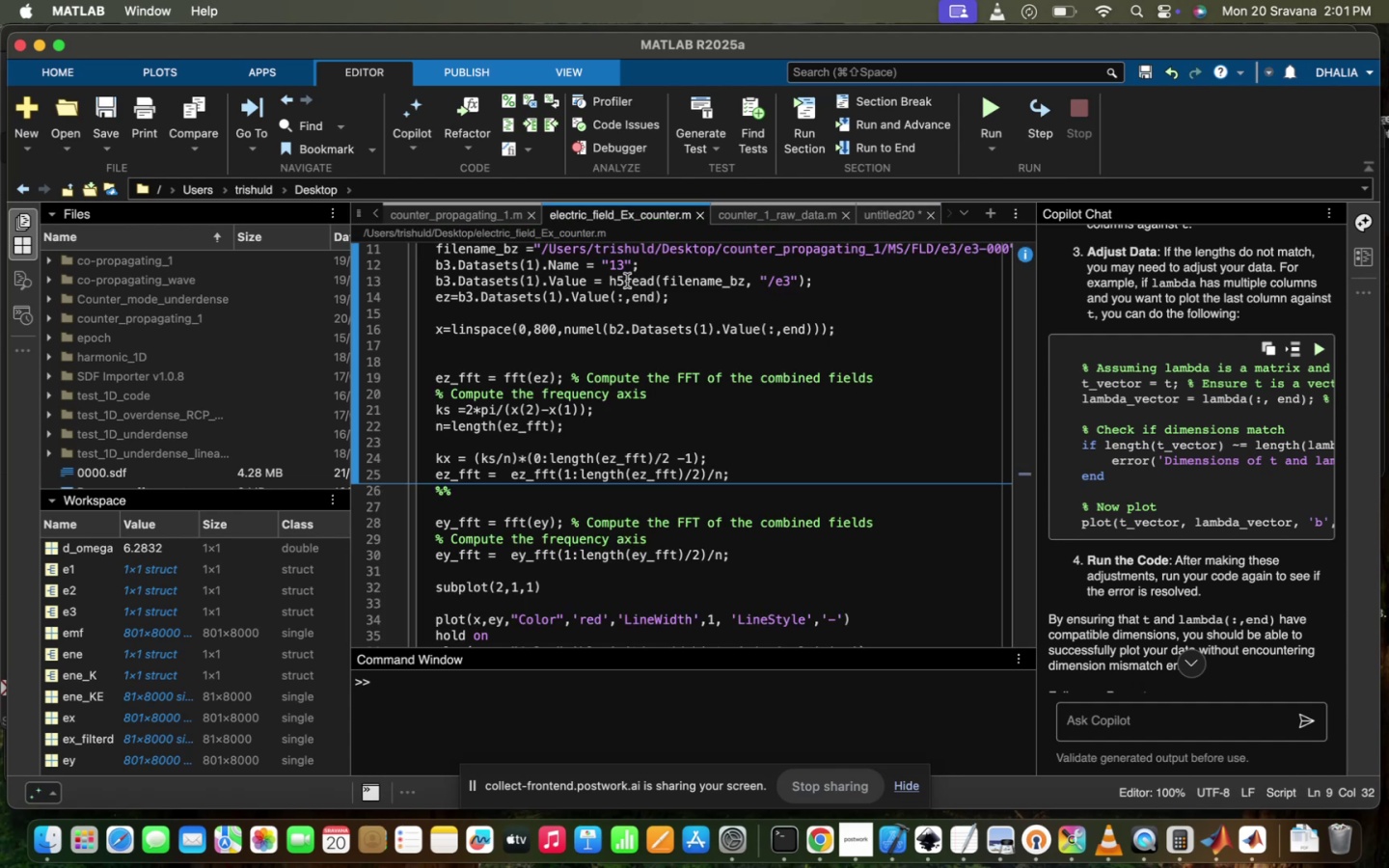 
scroll: coordinate [627, 281], scroll_direction: up, amount: 58.0
 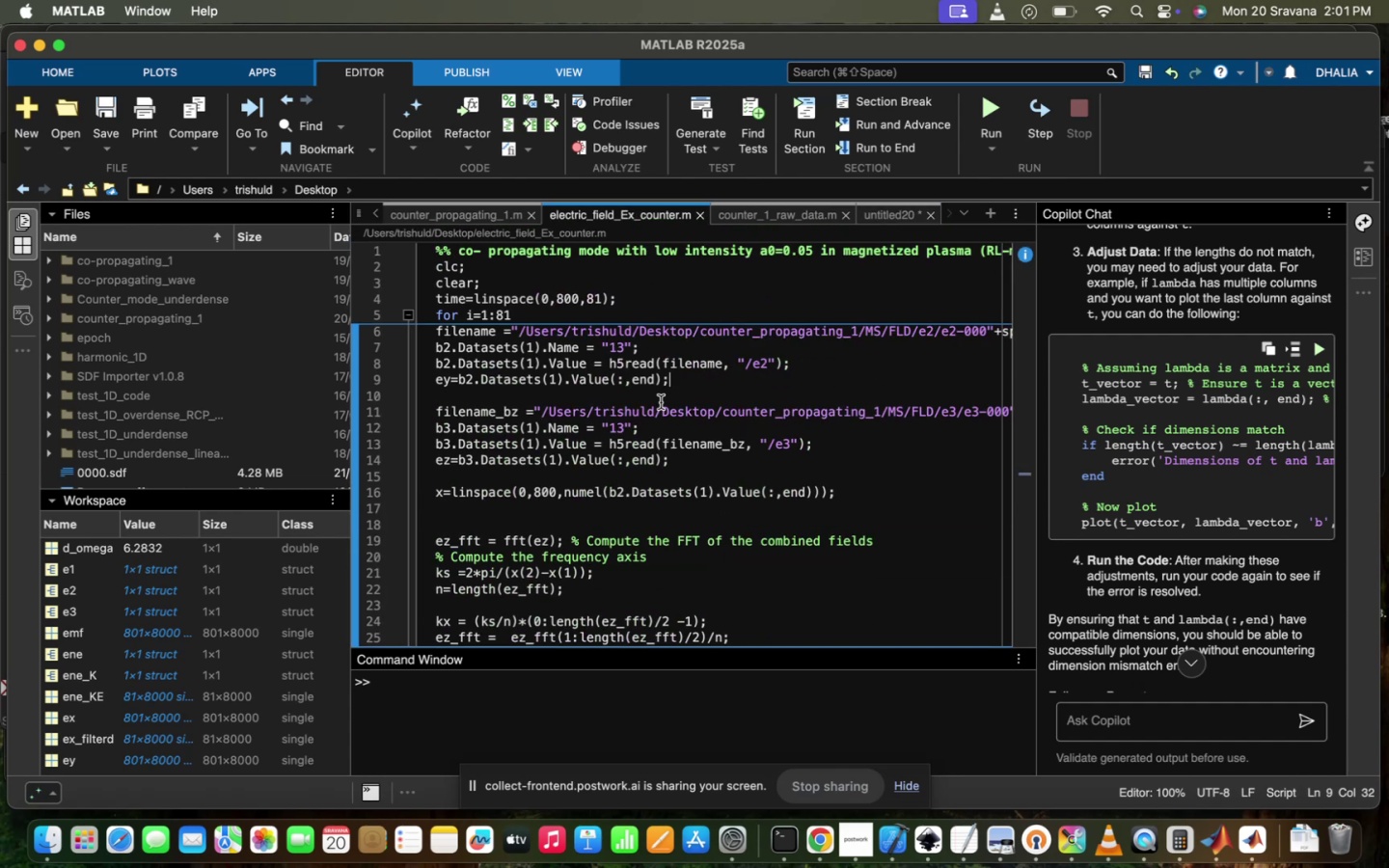 
scroll: coordinate [661, 402], scroll_direction: down, amount: 21.0
 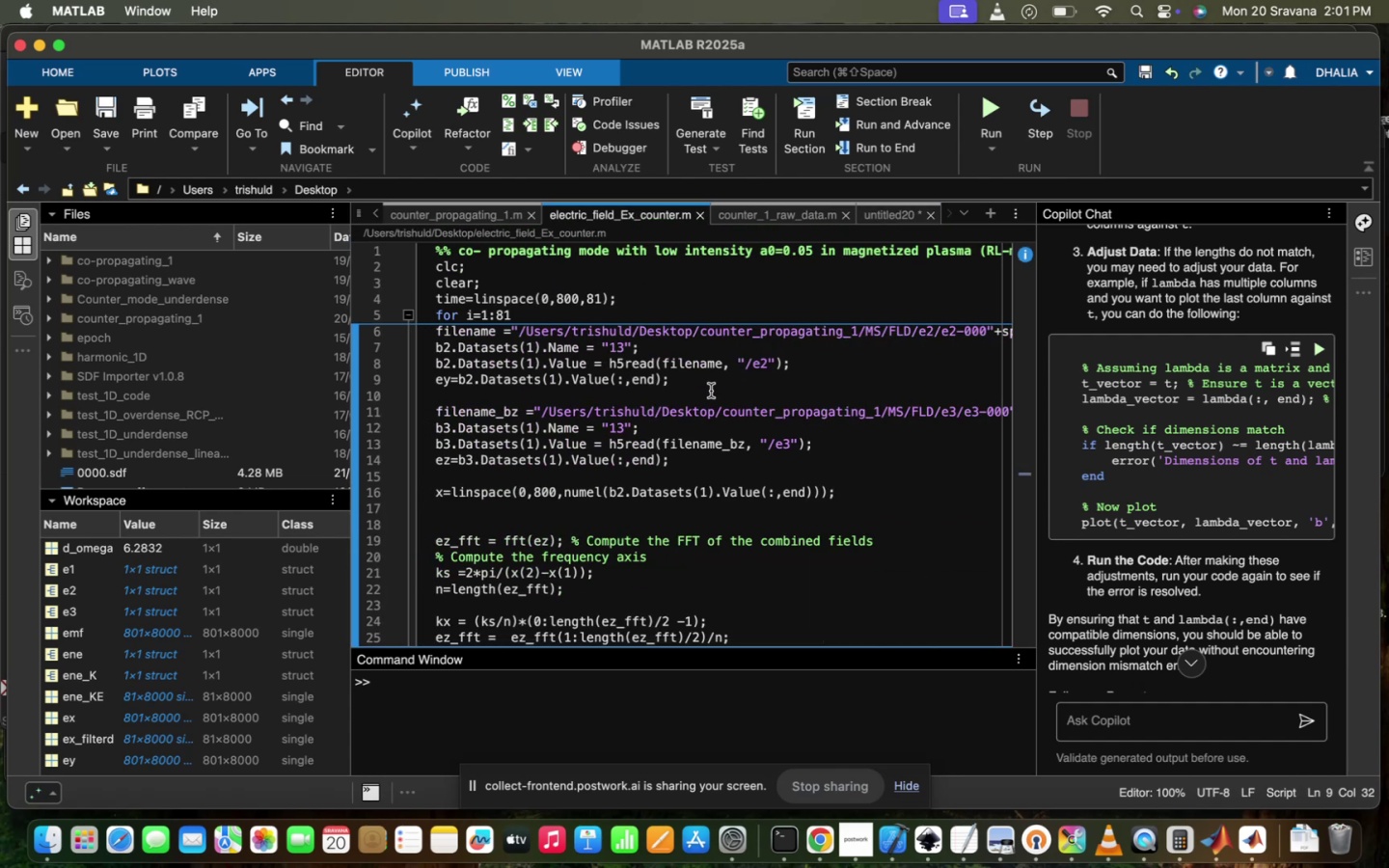 
left_click_drag(start_coordinate=[706, 392], to_coordinate=[434, 271])
 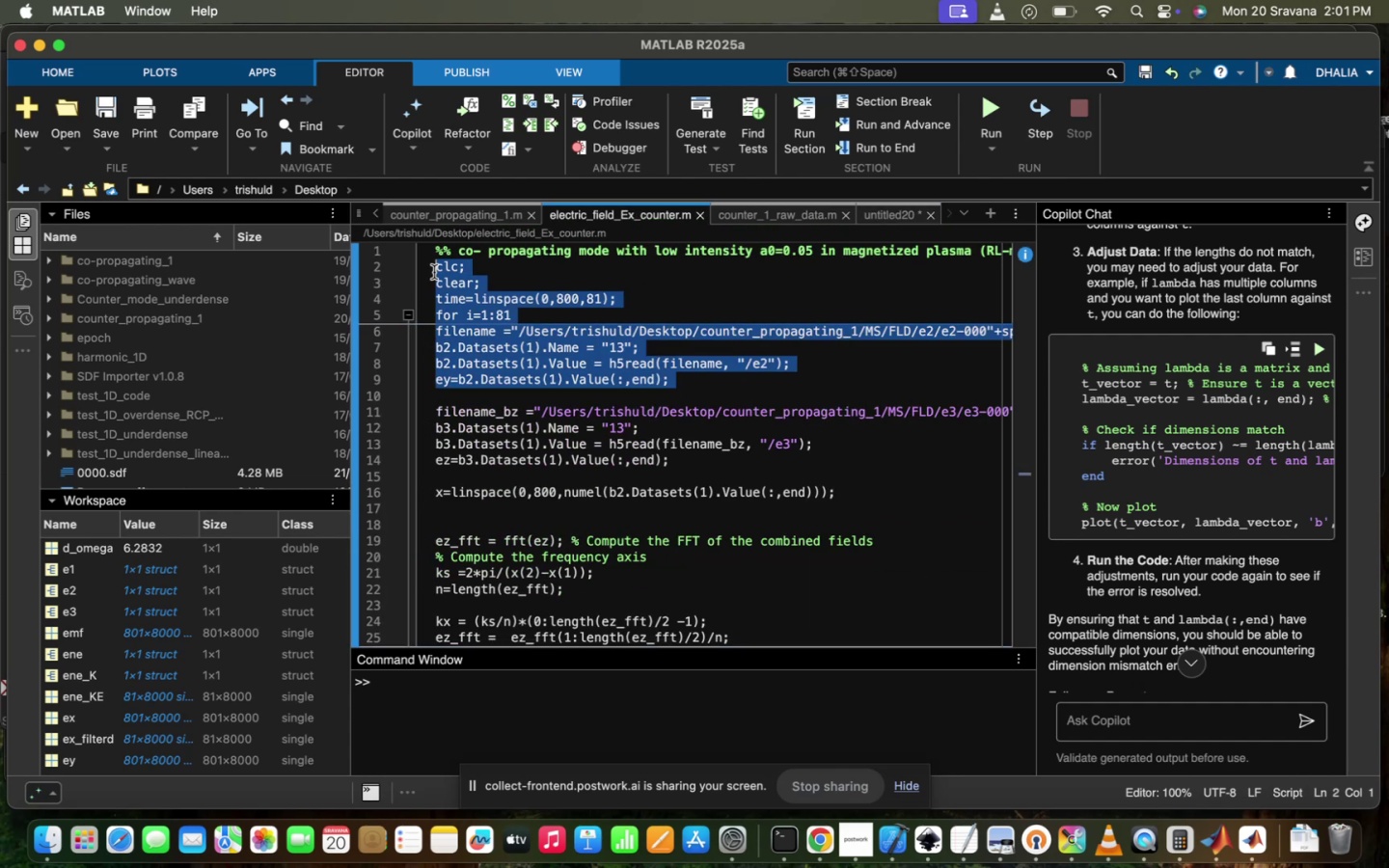 
key(Meta+CommandLeft)
 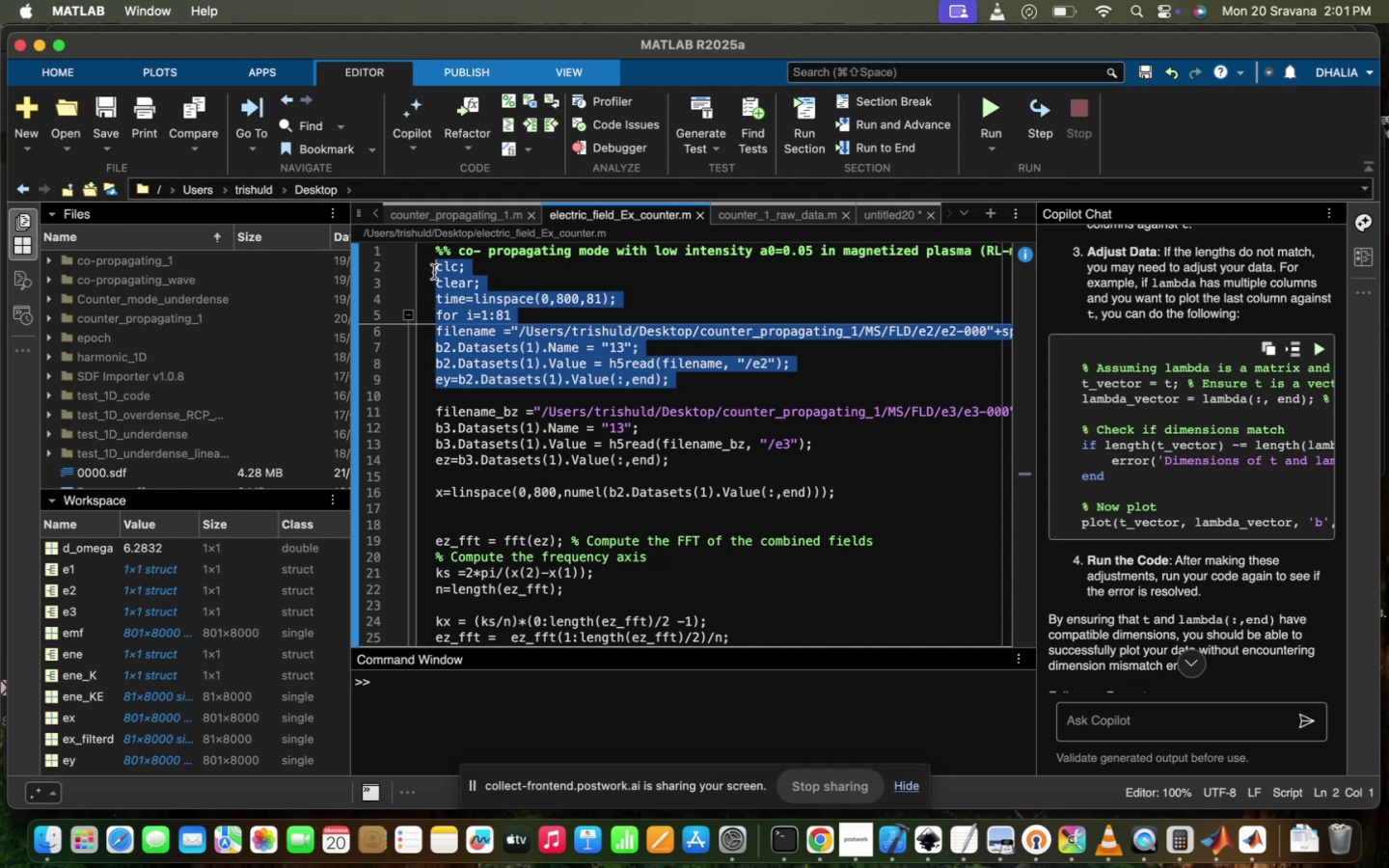 
key(Meta+C)
 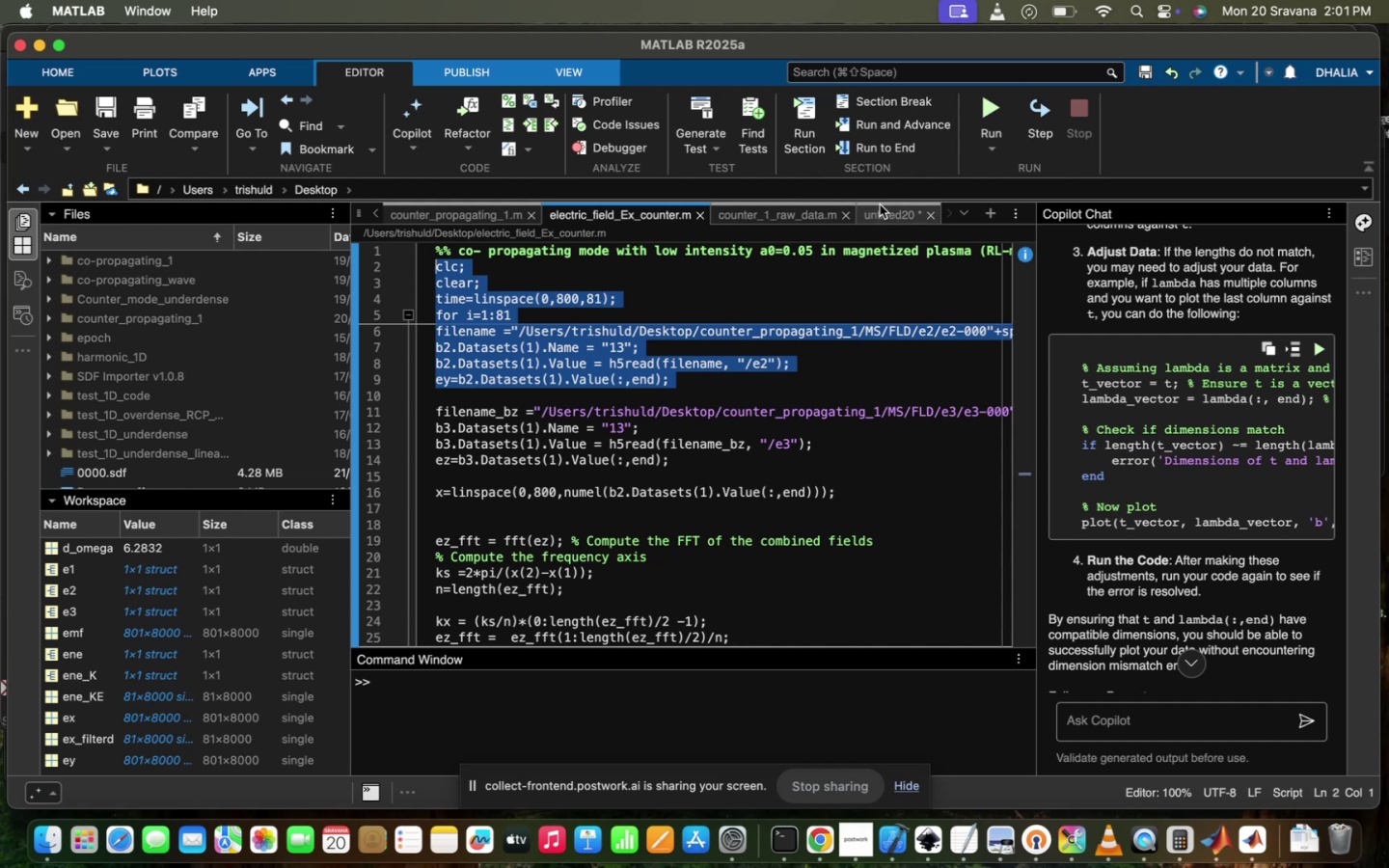 
left_click([880, 204])
 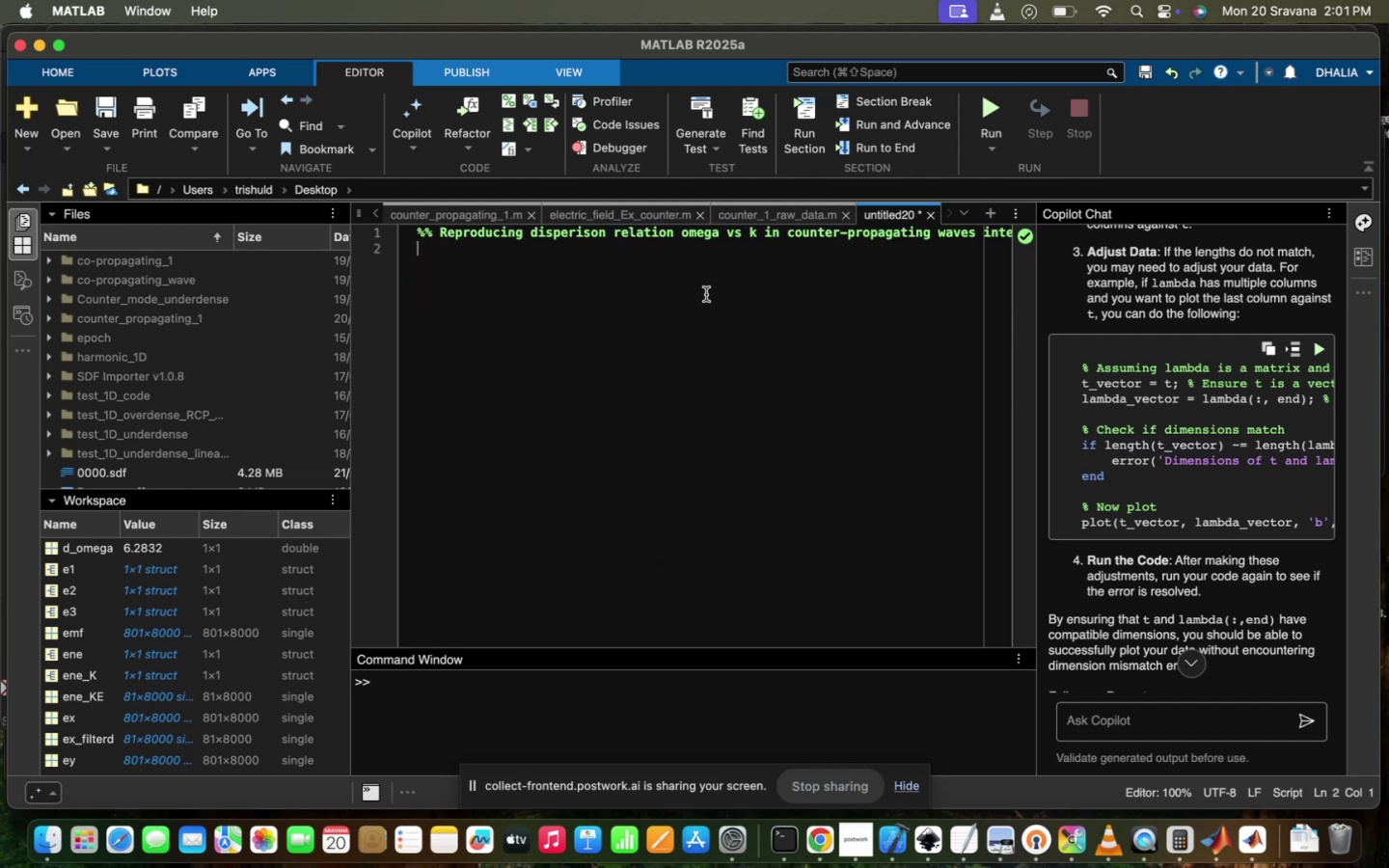 
key(Meta+V)
 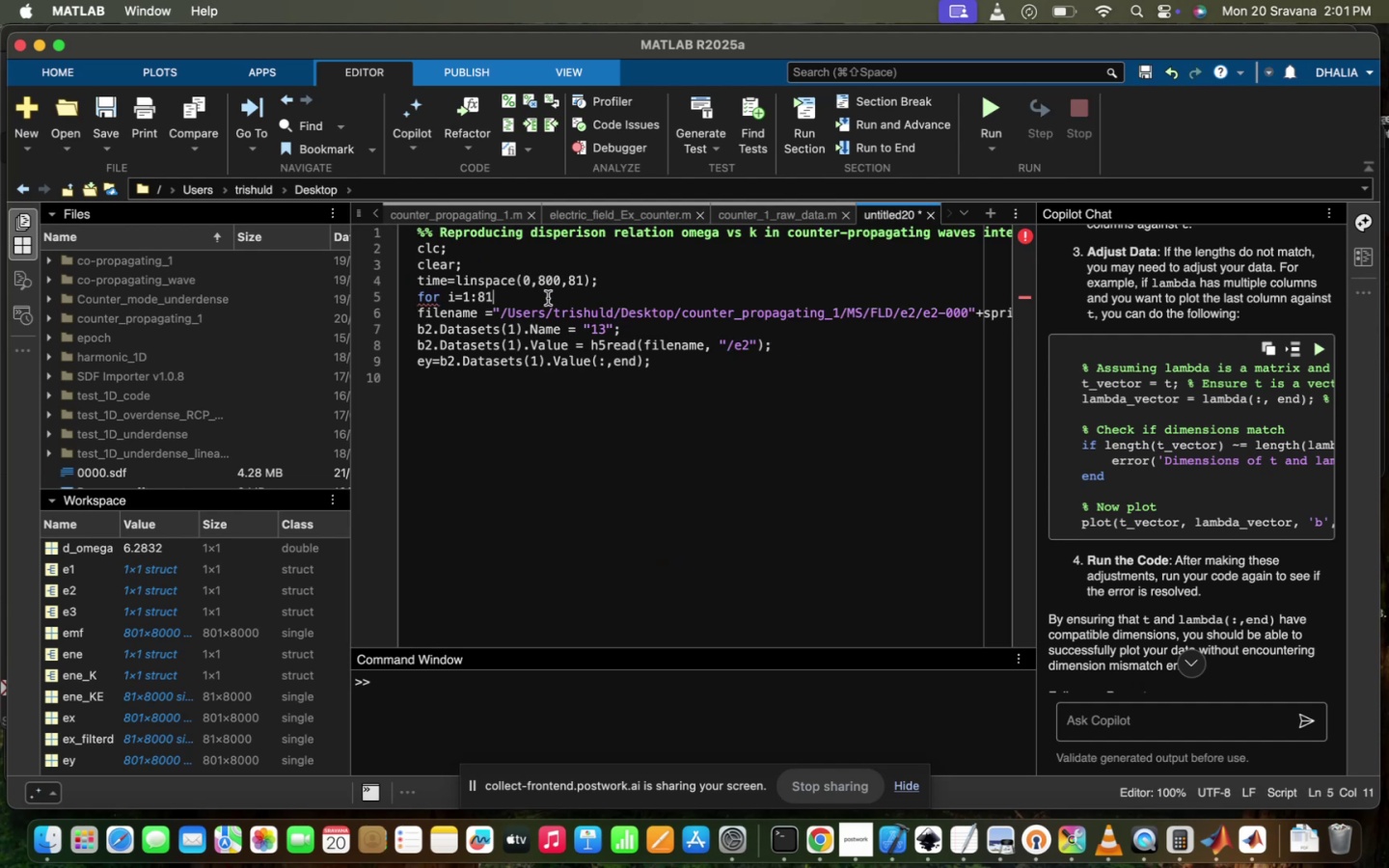 
left_click([482, 295])
 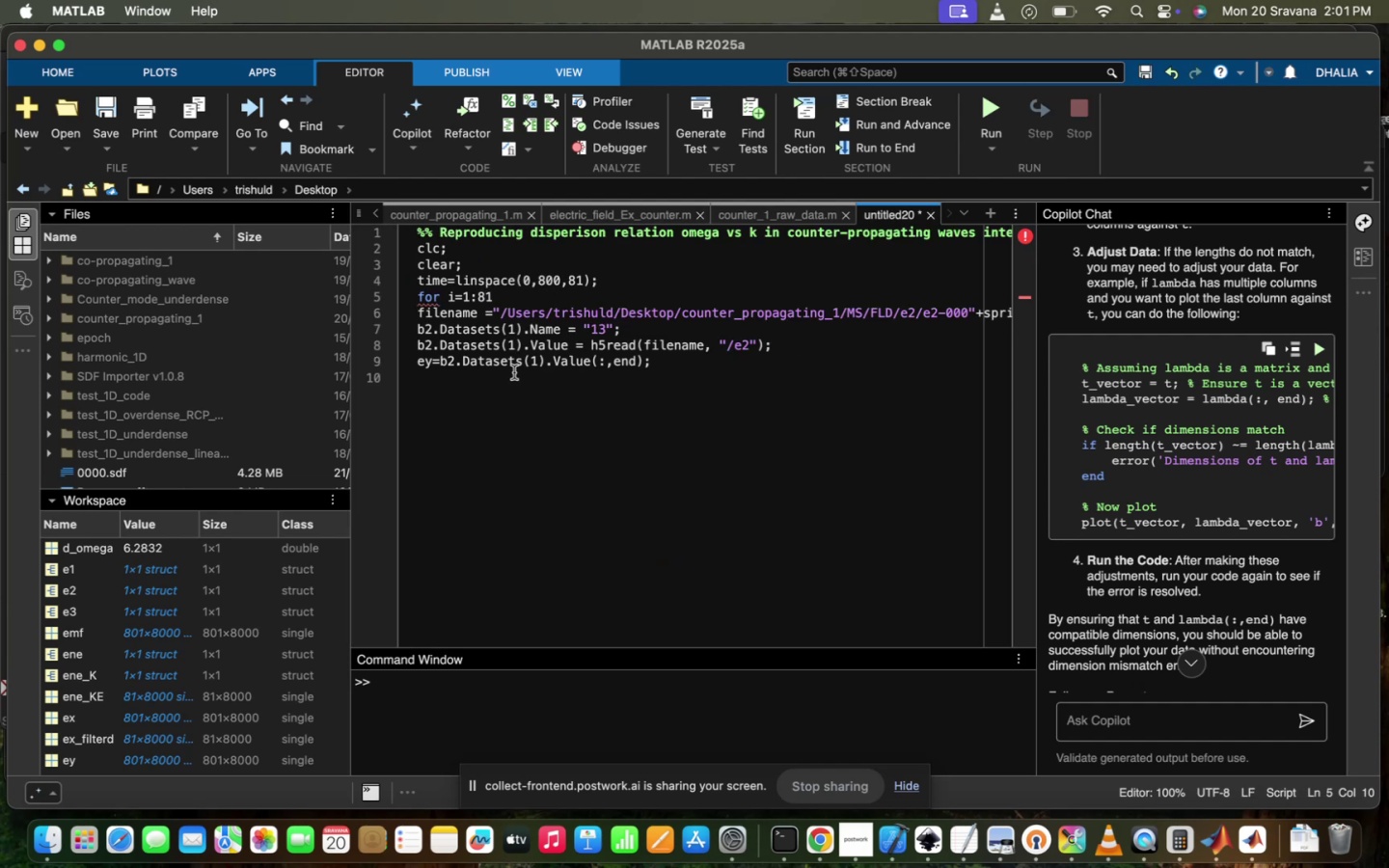 
key(0)
 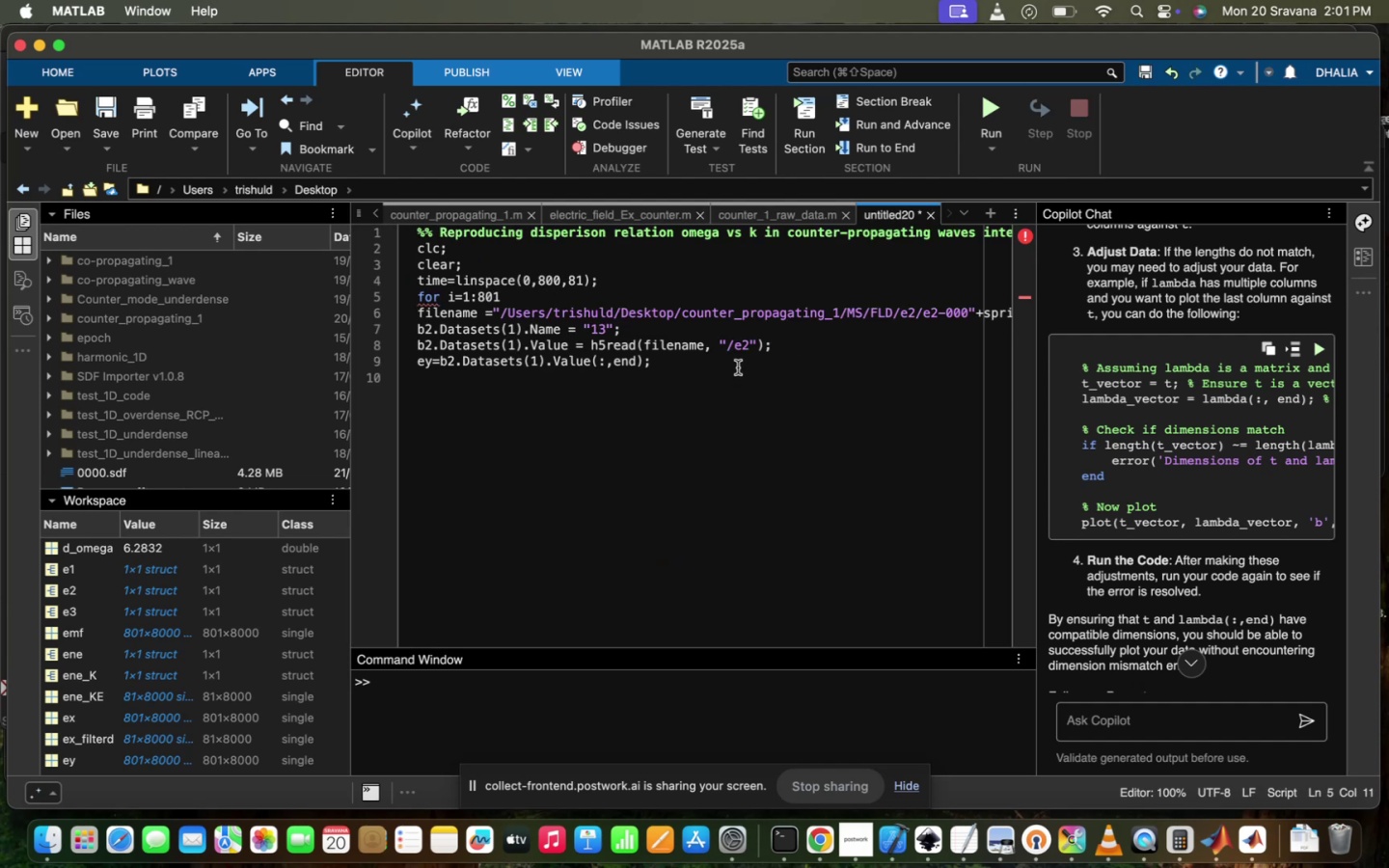 
left_click([738, 367])
 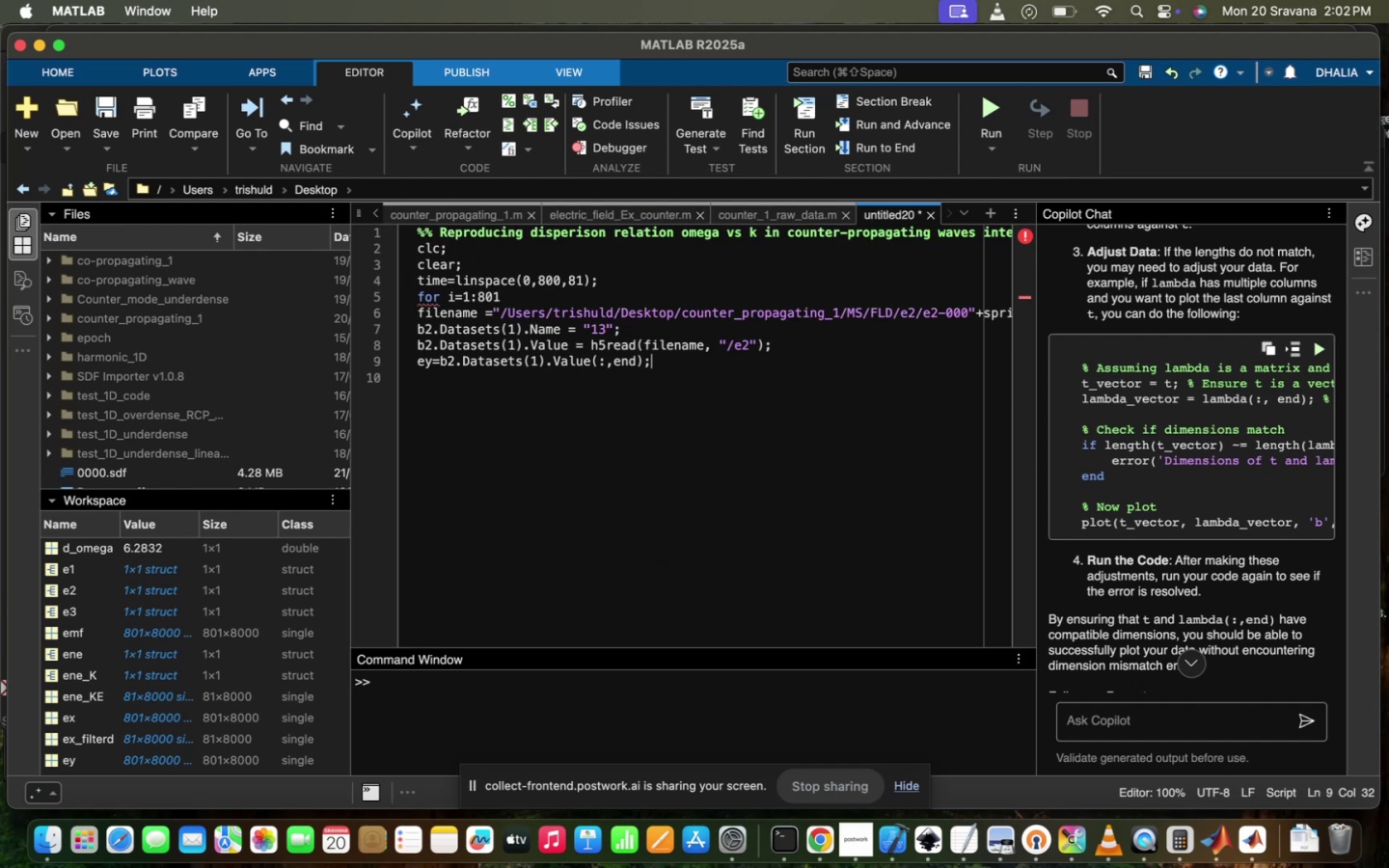 
key(Enter)
 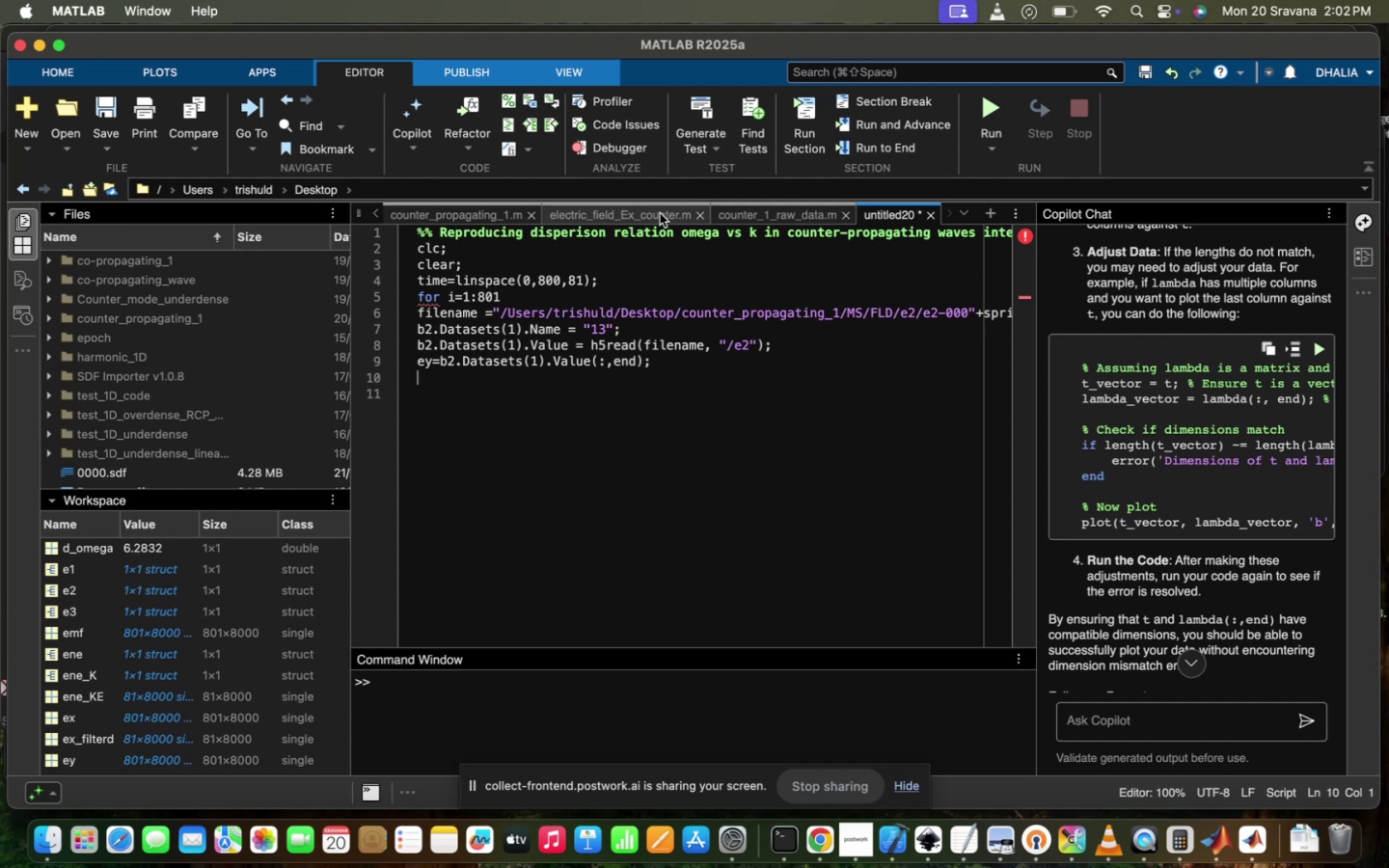 
left_click([656, 214])
 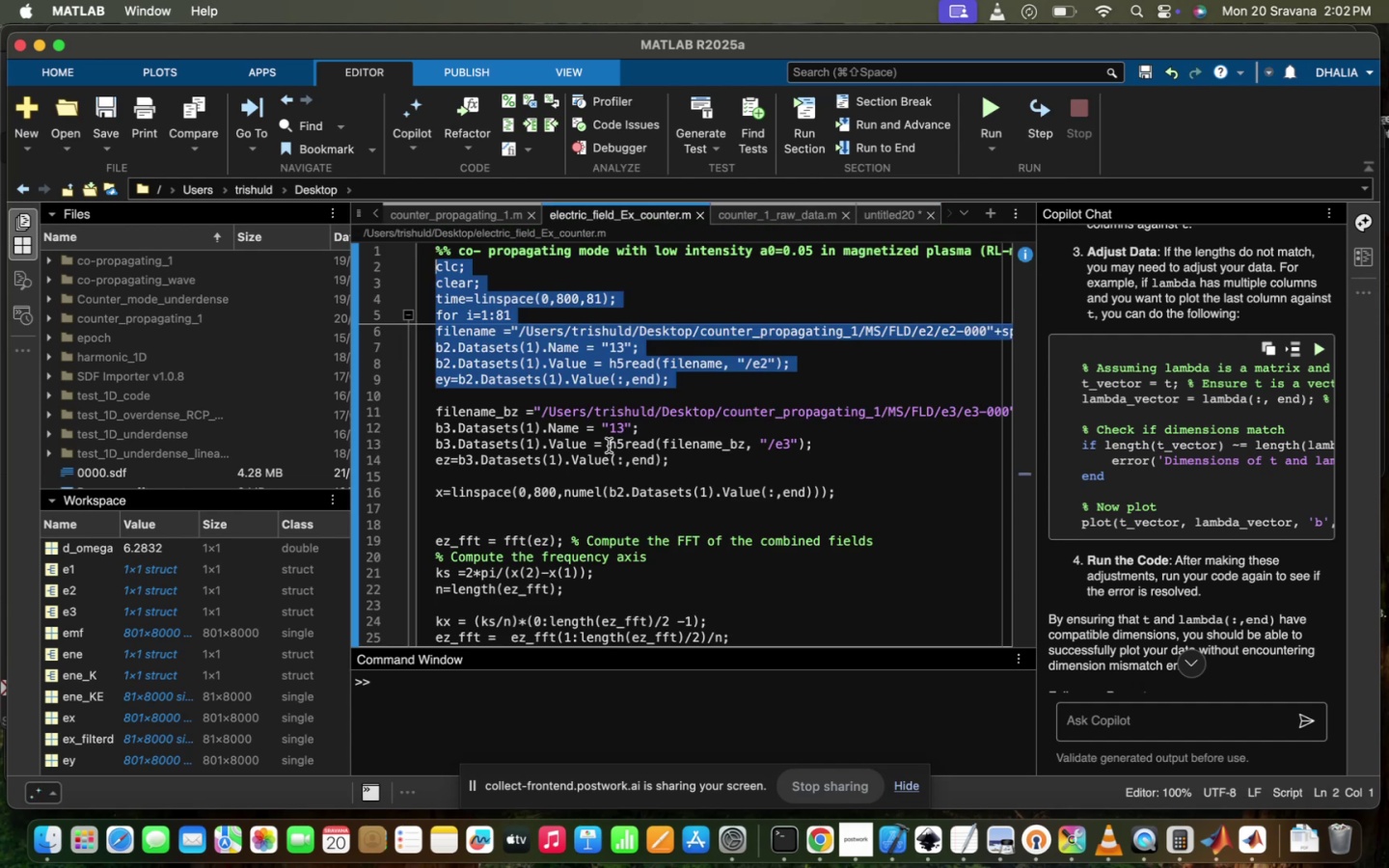 
left_click([634, 473])
 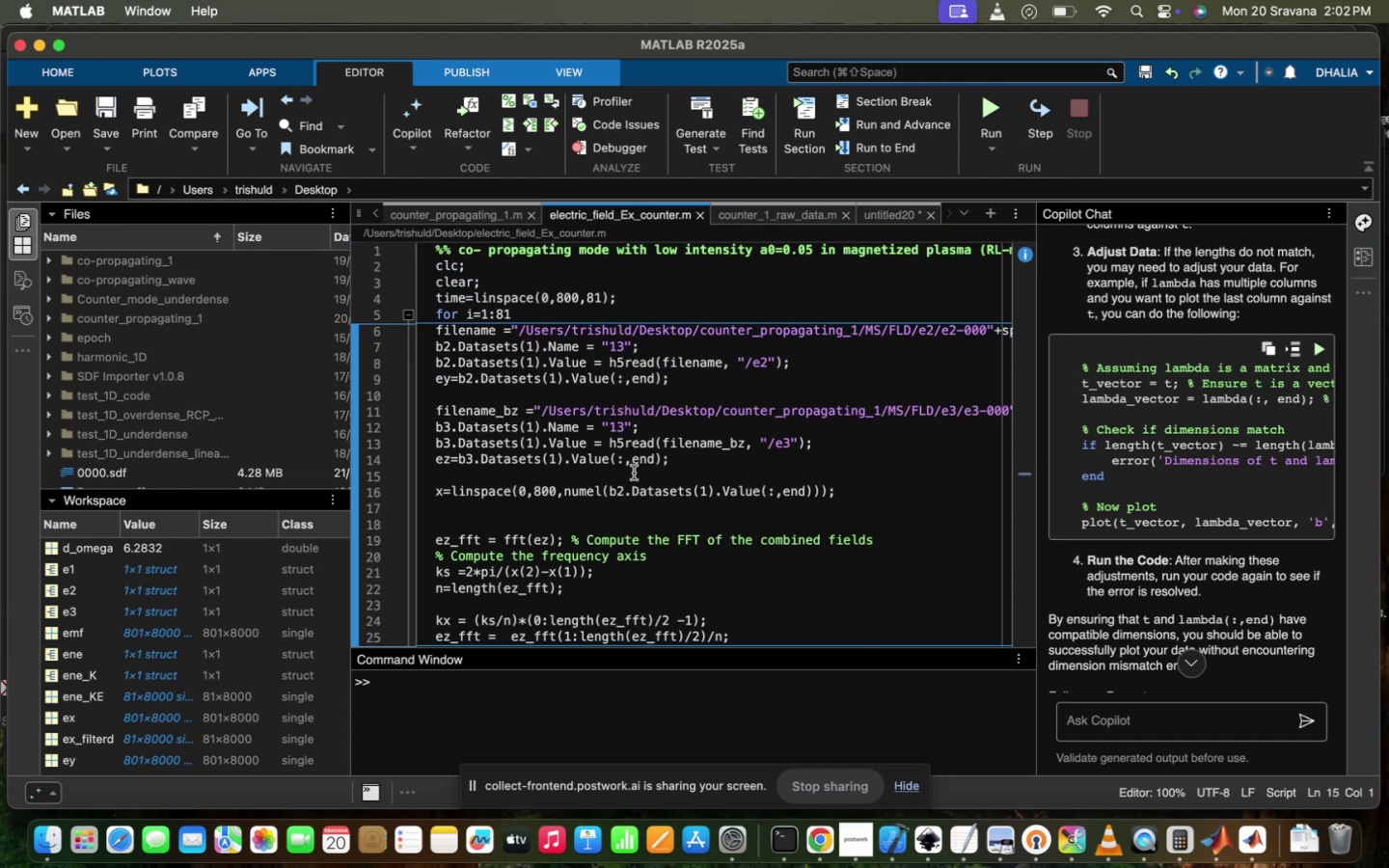 
scroll: coordinate [634, 473], scroll_direction: down, amount: 10.0
 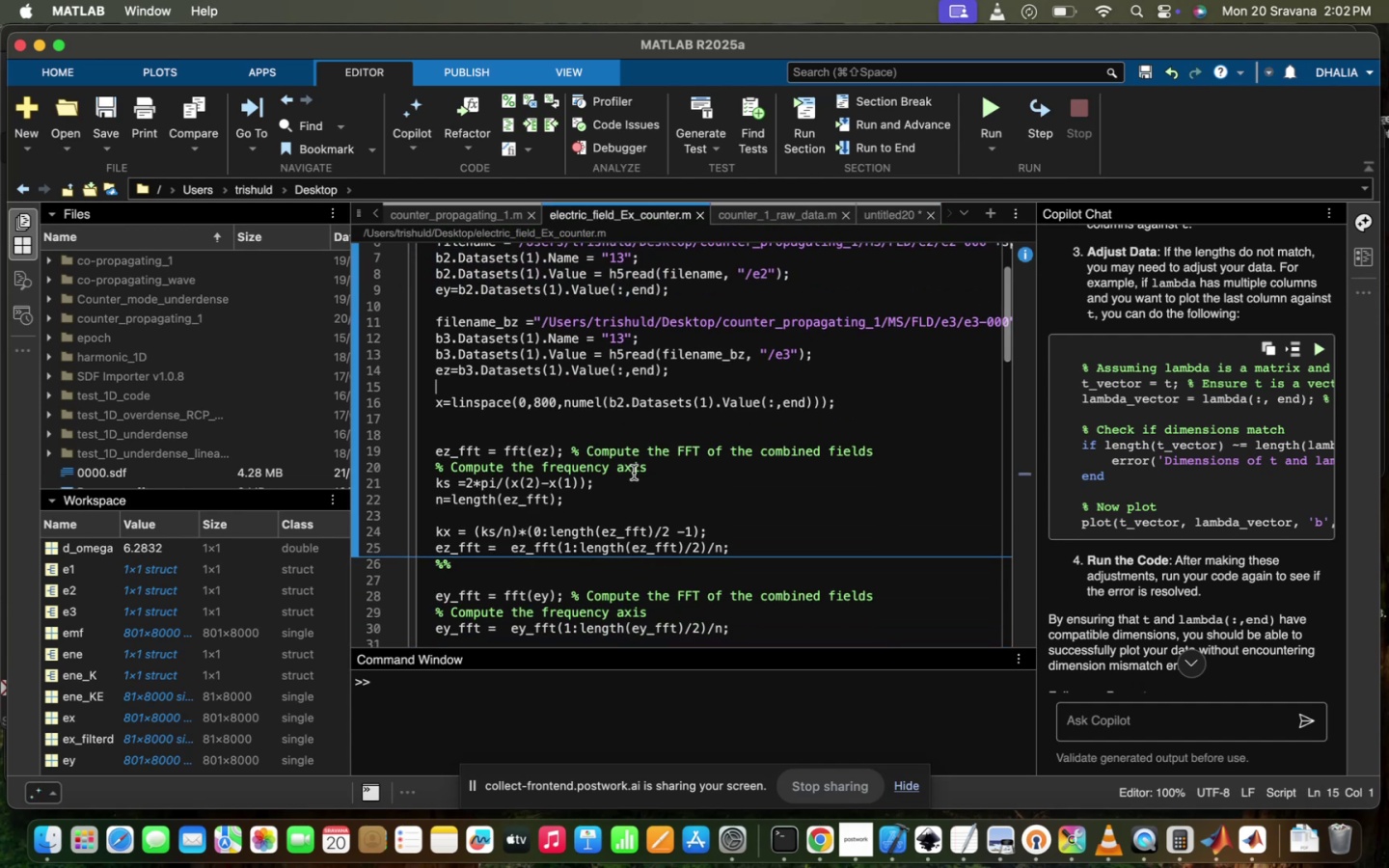 
scroll: coordinate [634, 473], scroll_direction: up, amount: 5.0
 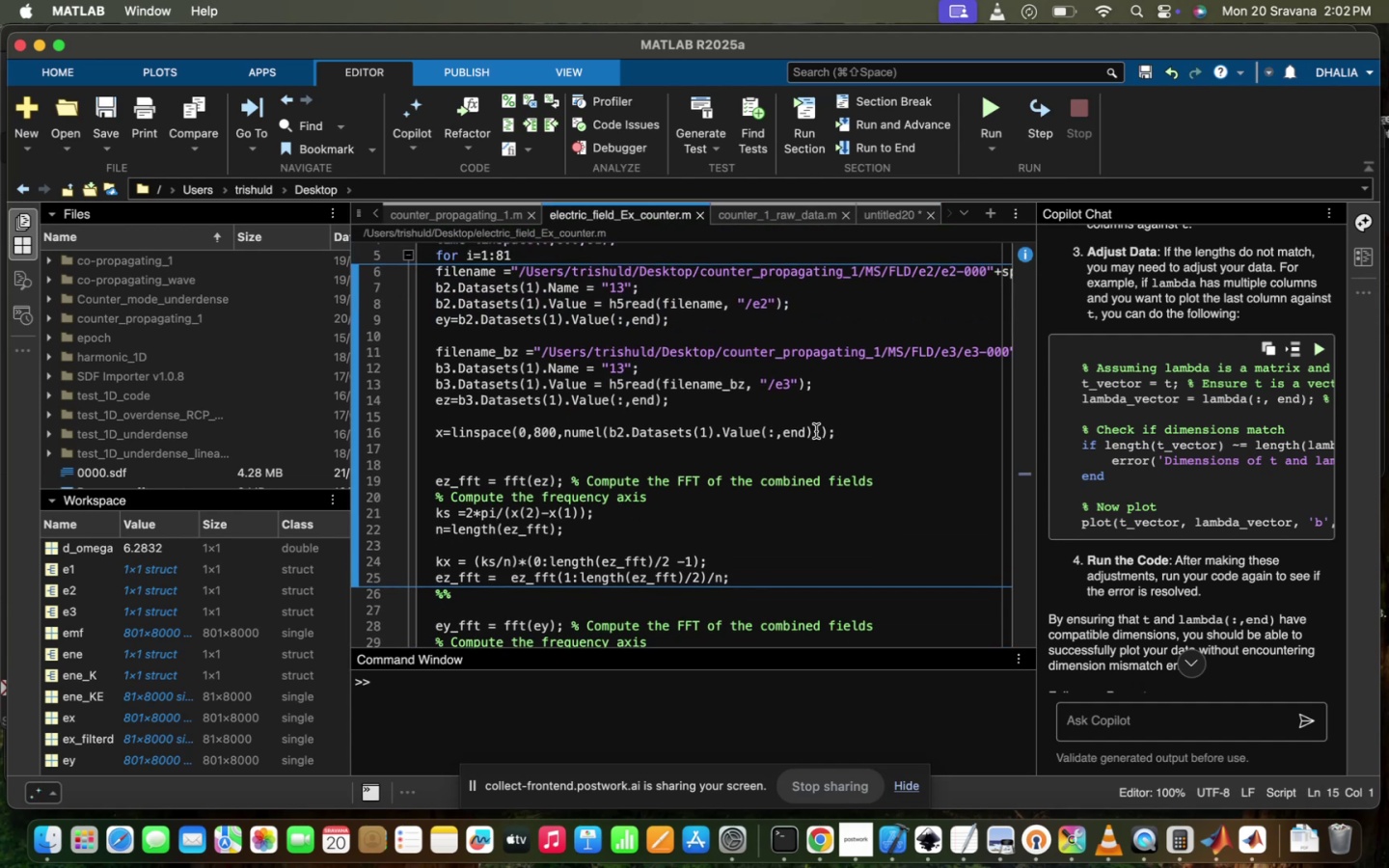 
left_click_drag(start_coordinate=[838, 431], to_coordinate=[484, 439])
 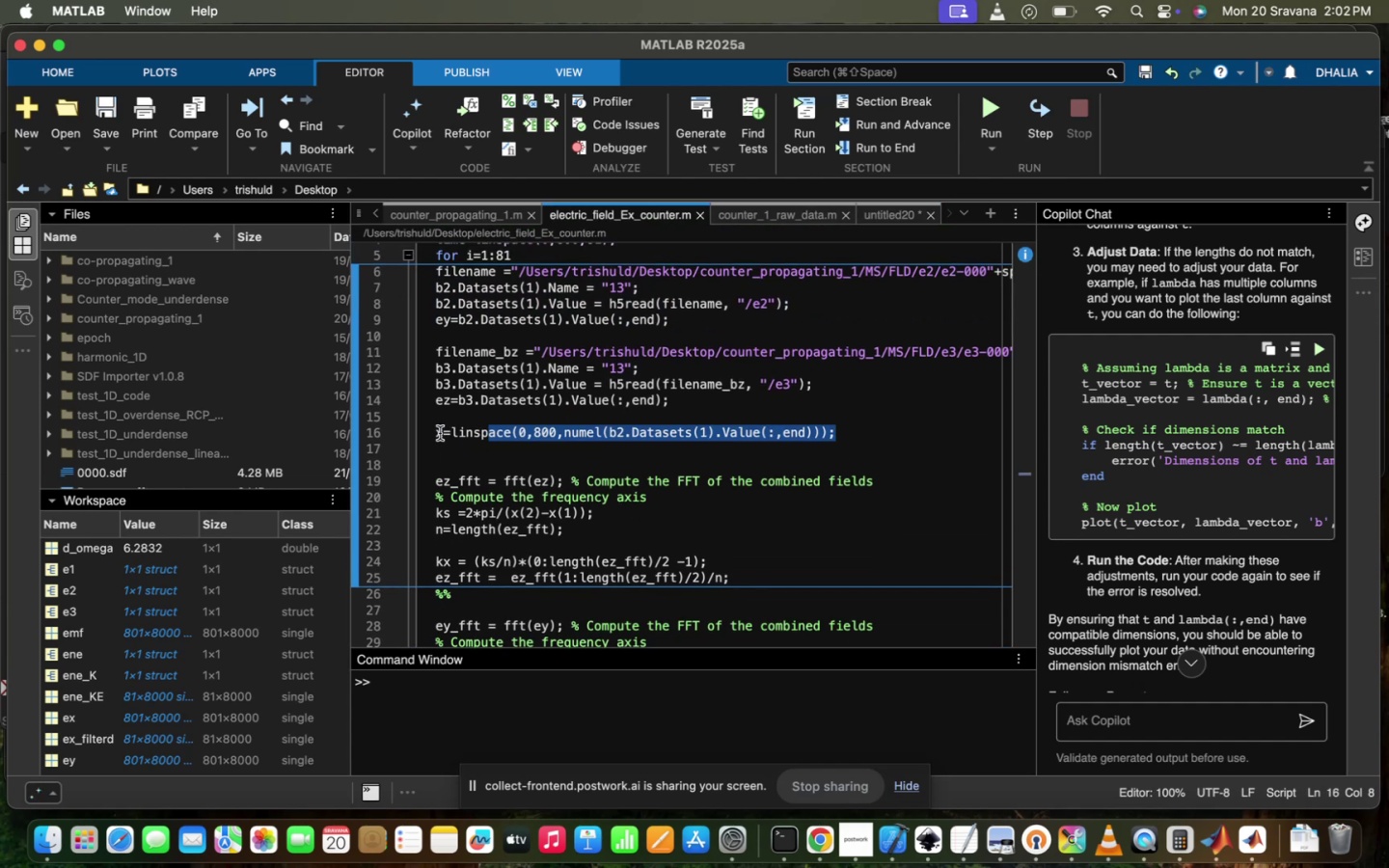 
left_click_drag(start_coordinate=[439, 432], to_coordinate=[788, 419])
 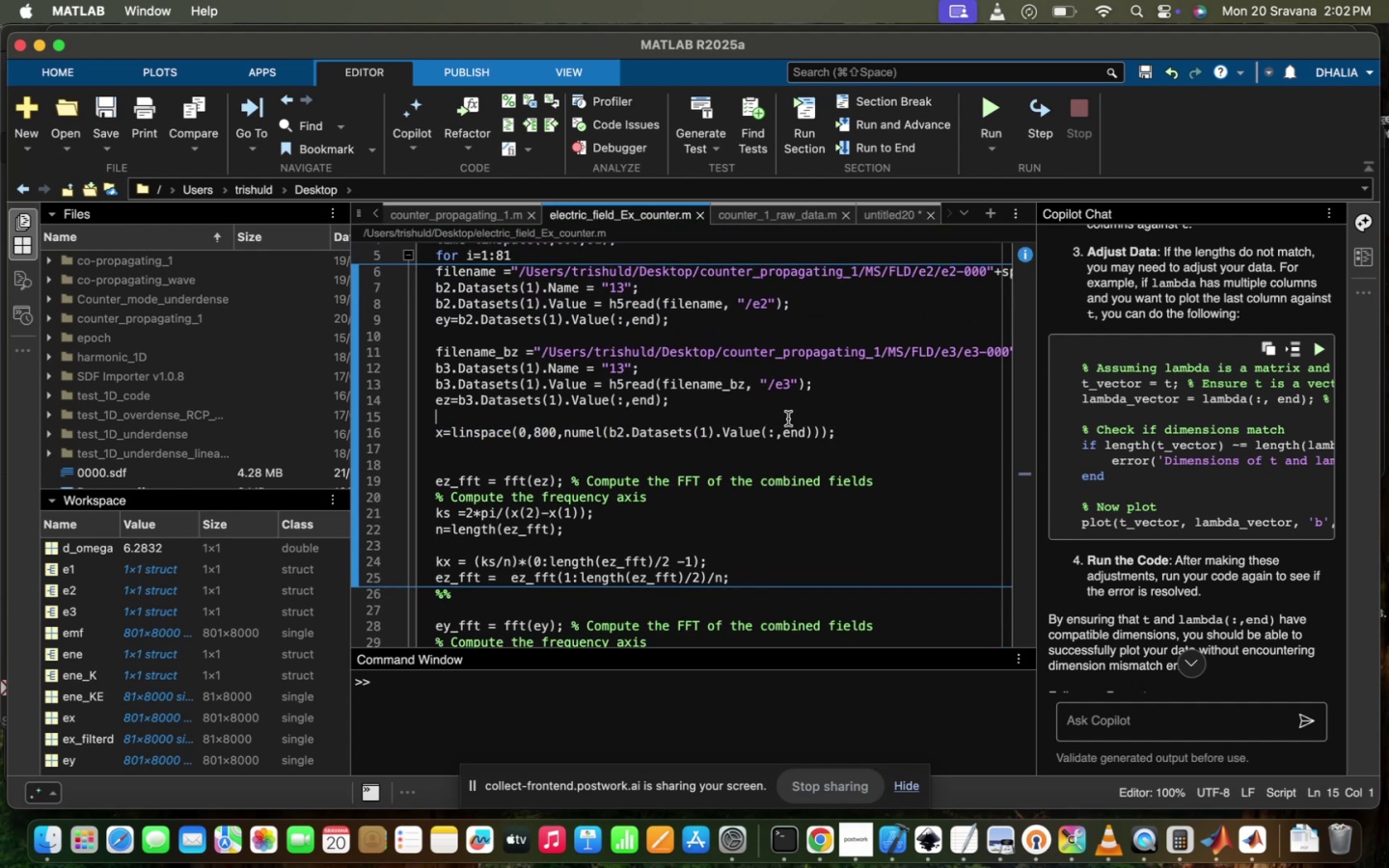 
left_click([788, 419])
 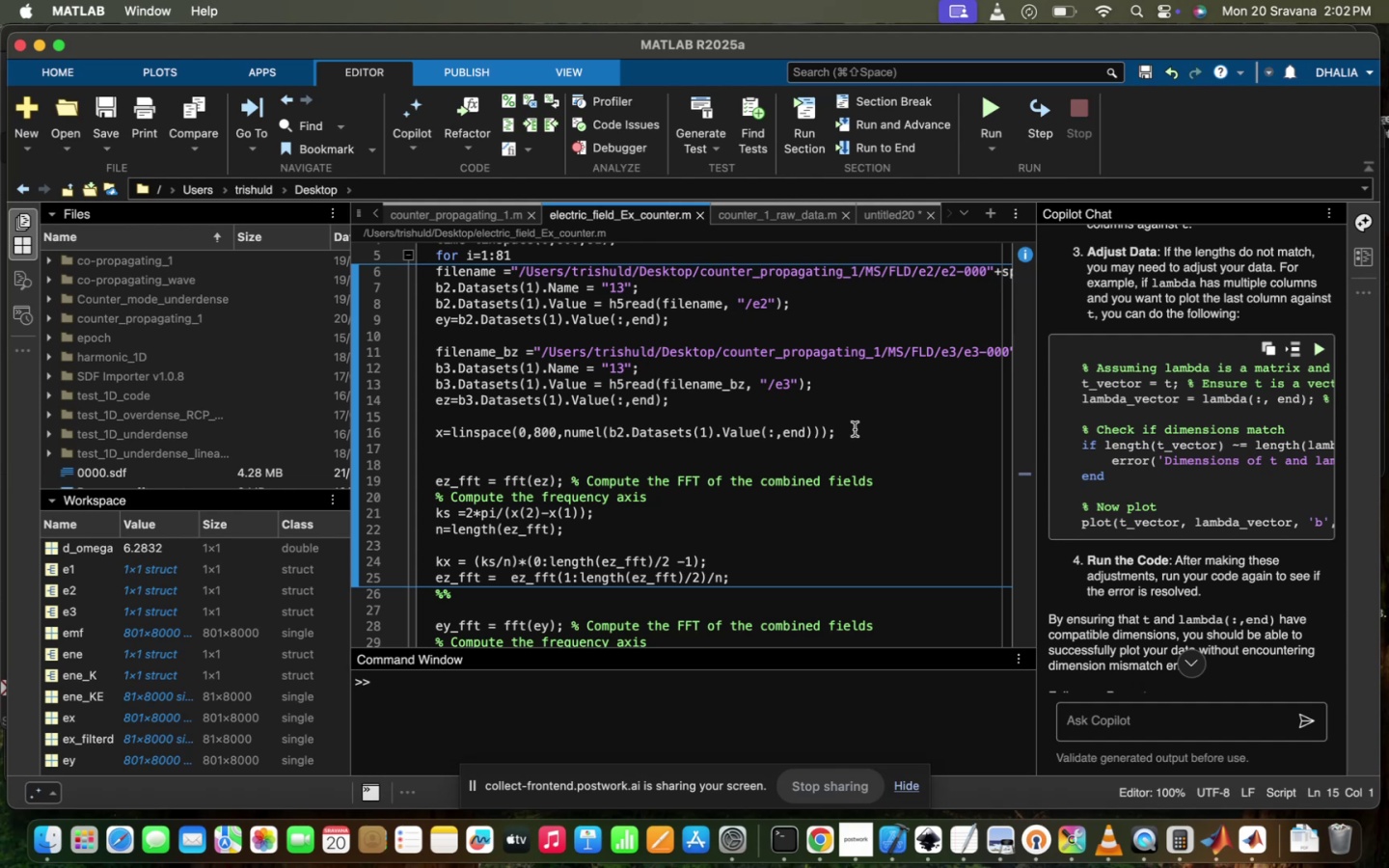 
left_click_drag(start_coordinate=[845, 432], to_coordinate=[425, 432])
 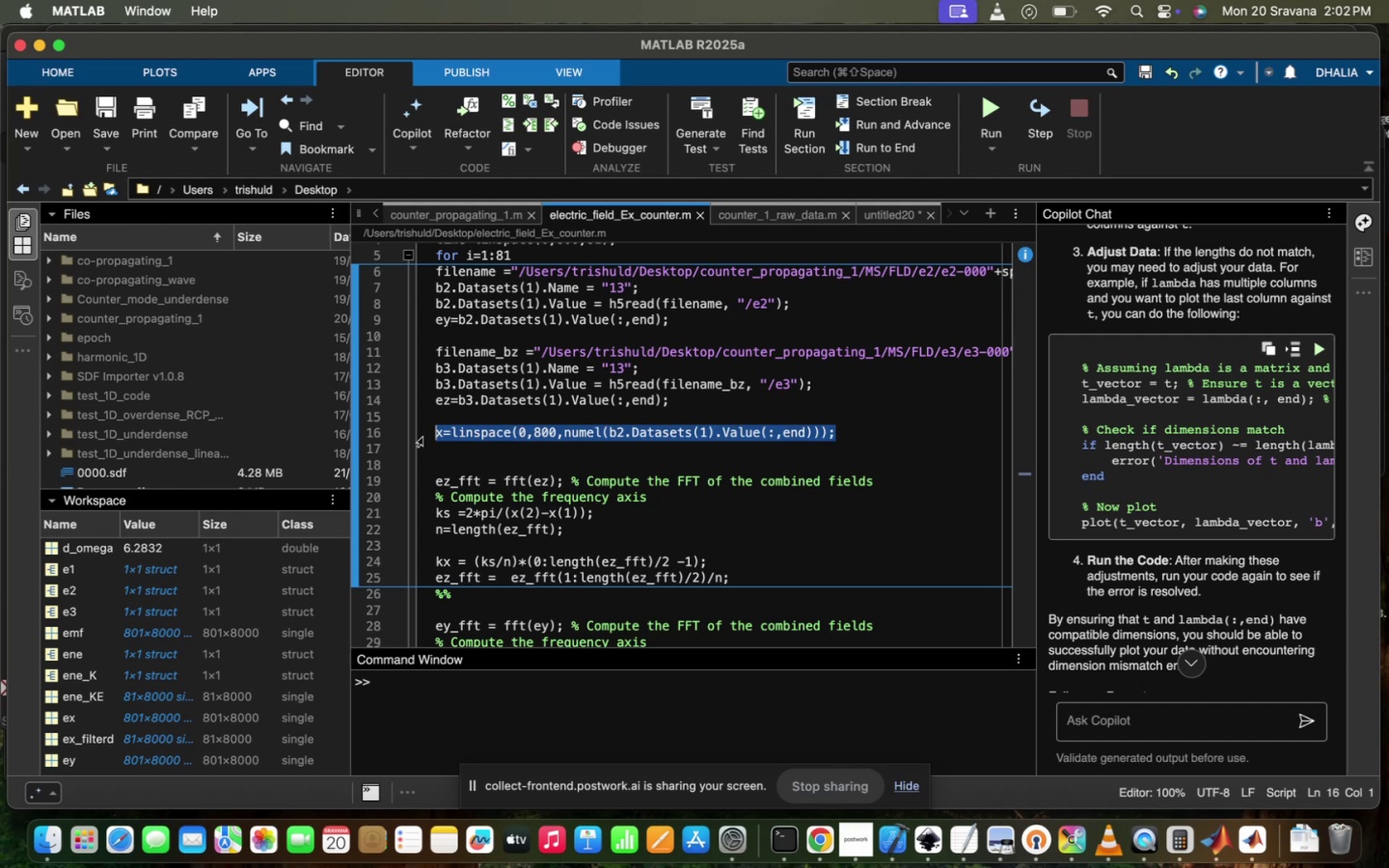 
key(Meta+CommandLeft)
 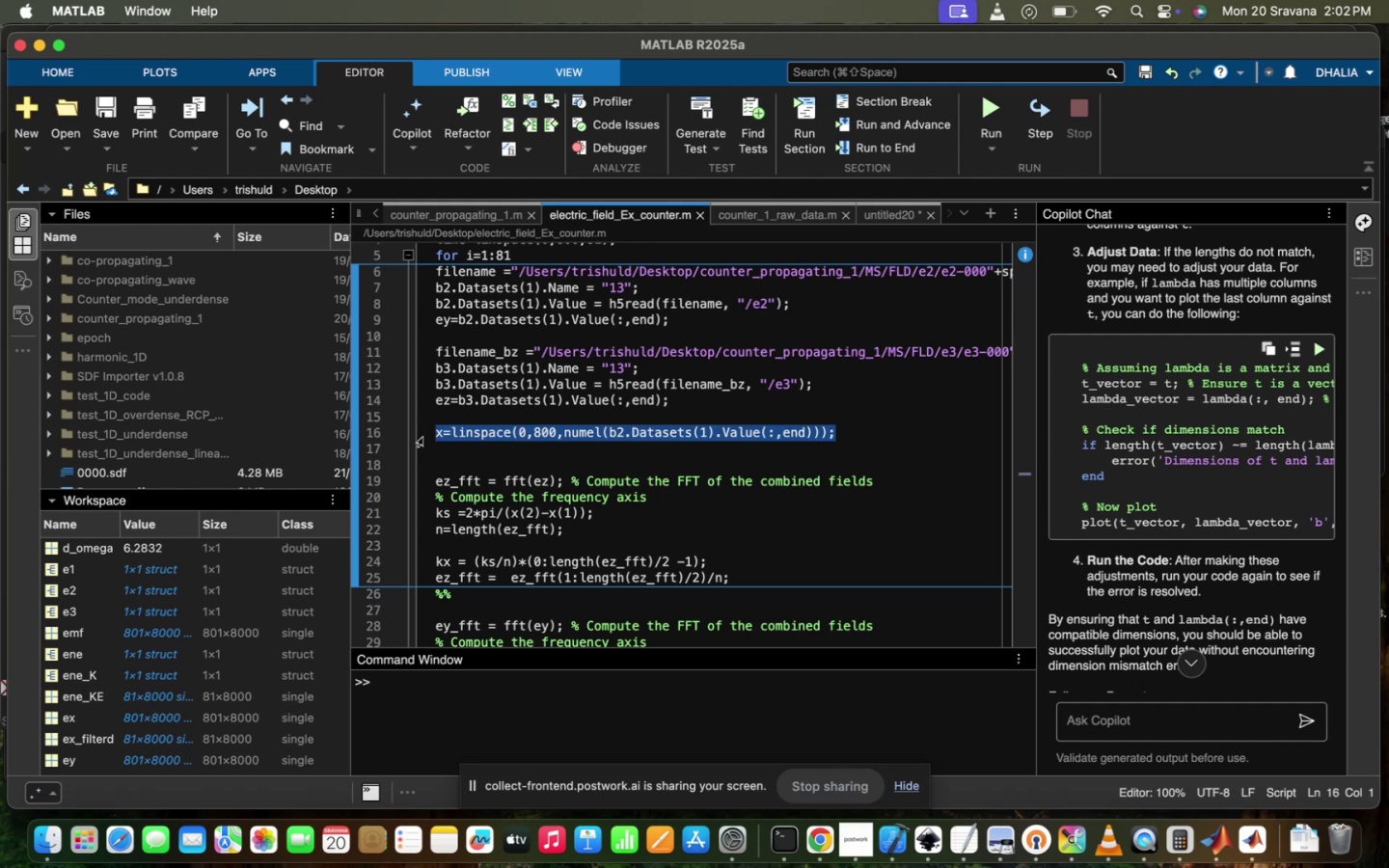 
key(Meta+C)
 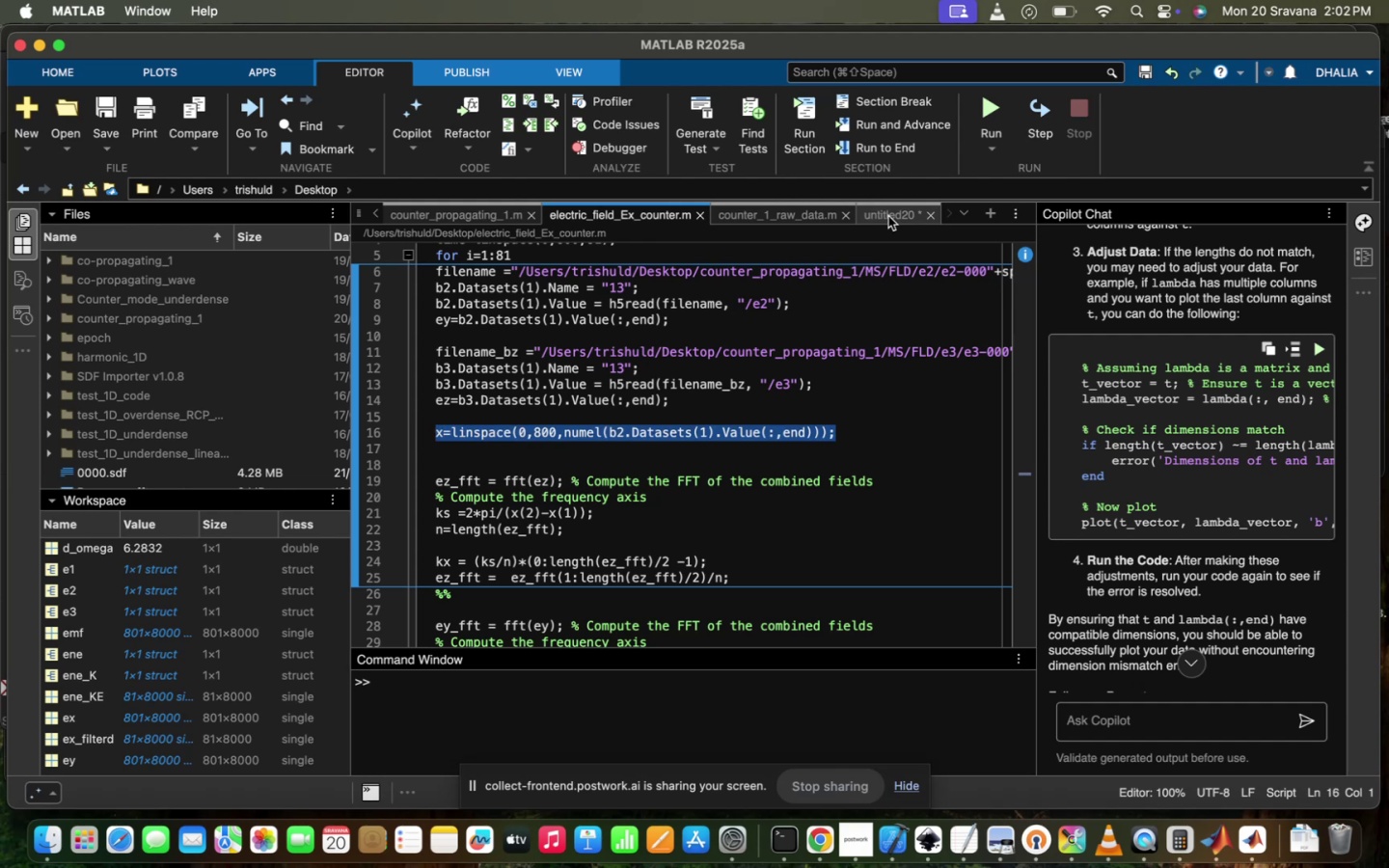 
left_click([888, 216])
 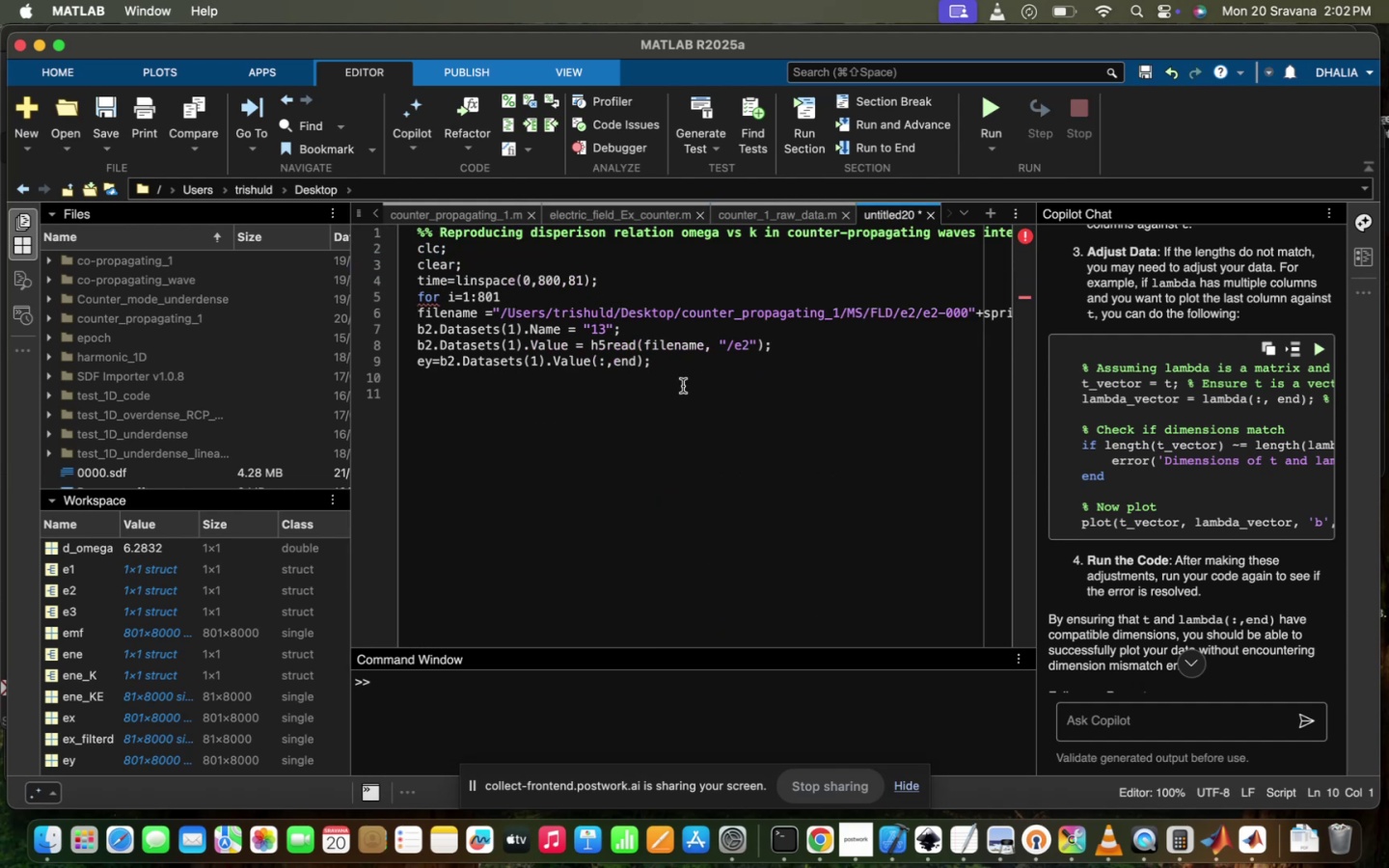 
key(Meta+V)
 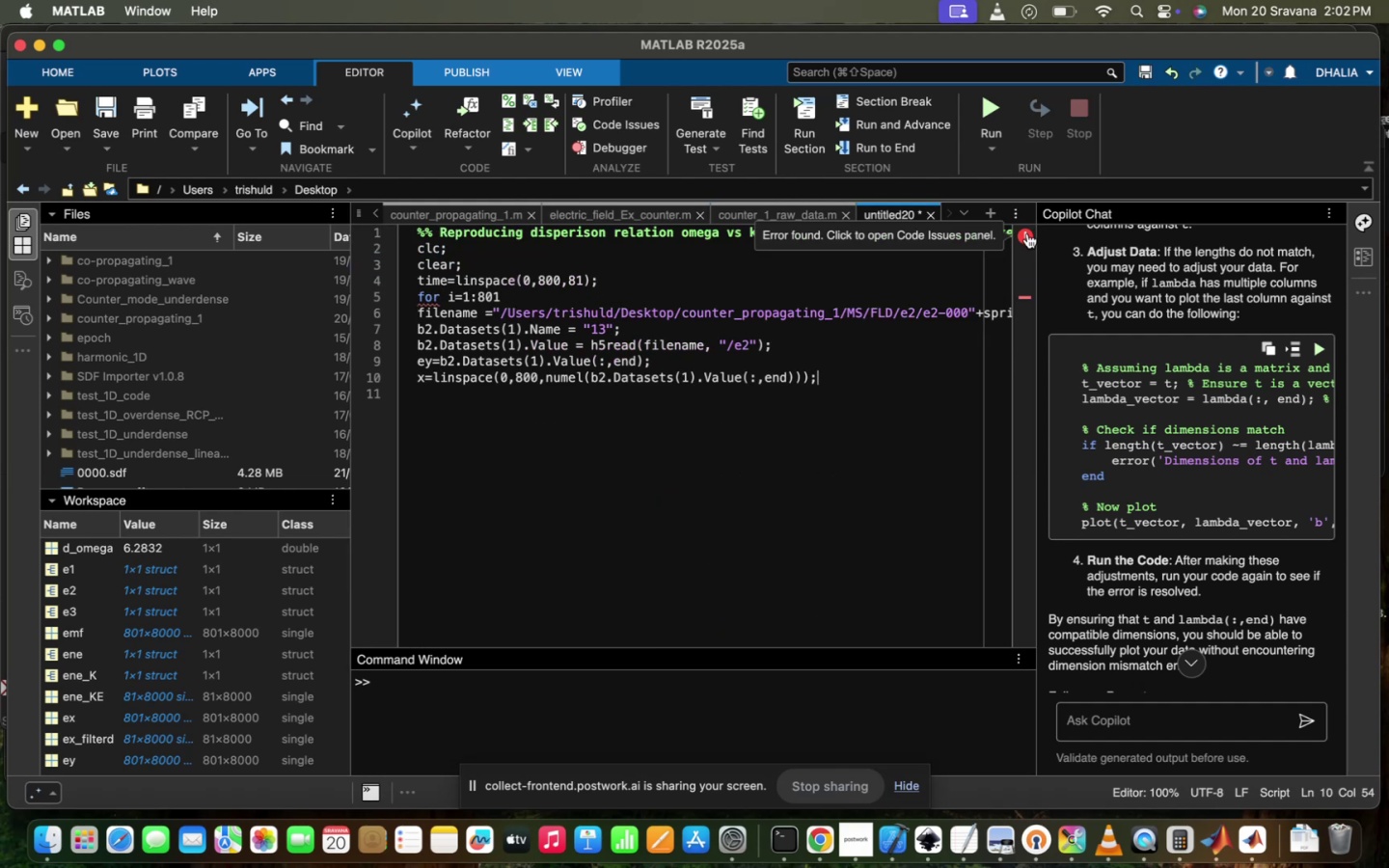 
left_click([1027, 233])
 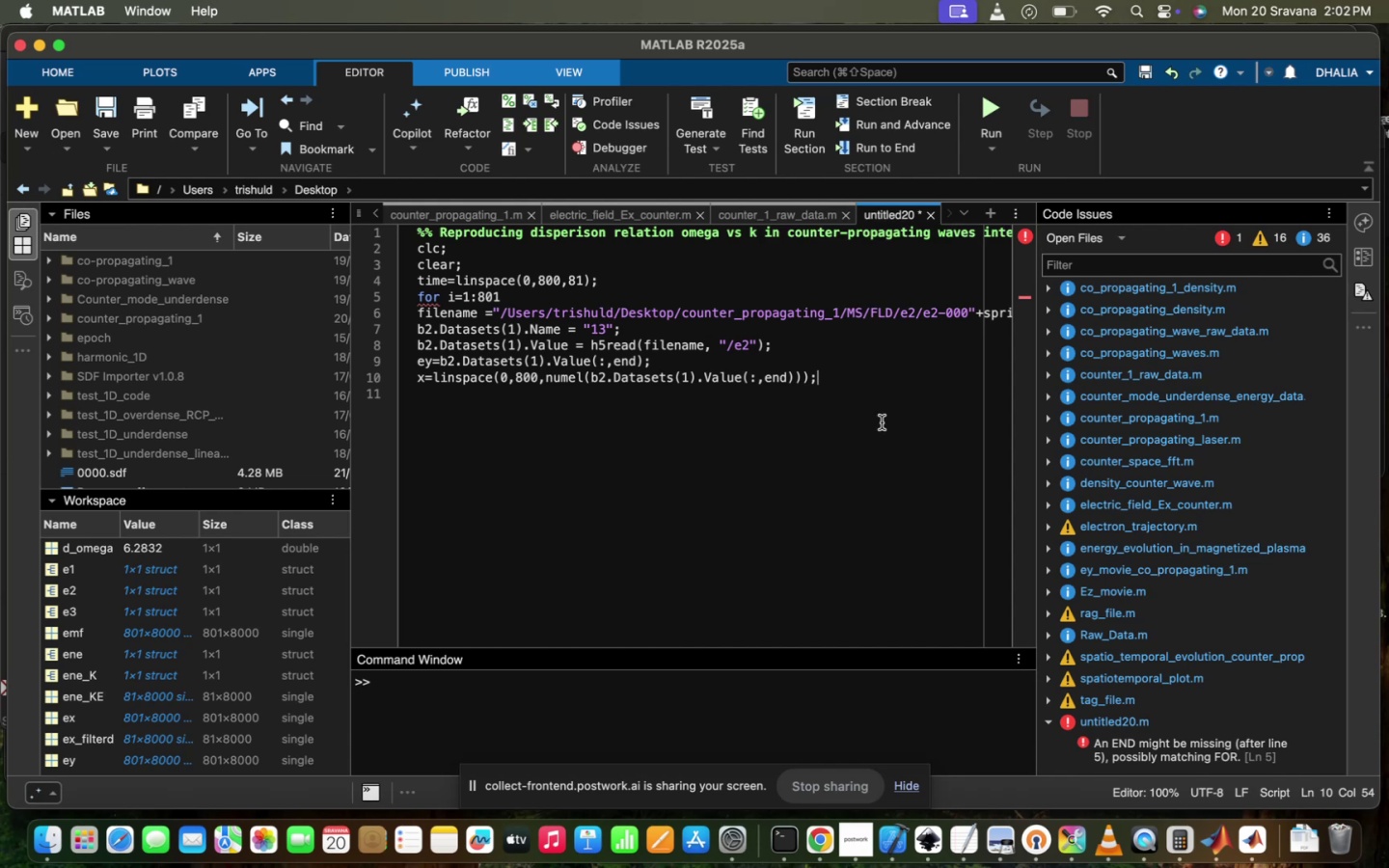 
wait(5.4)
 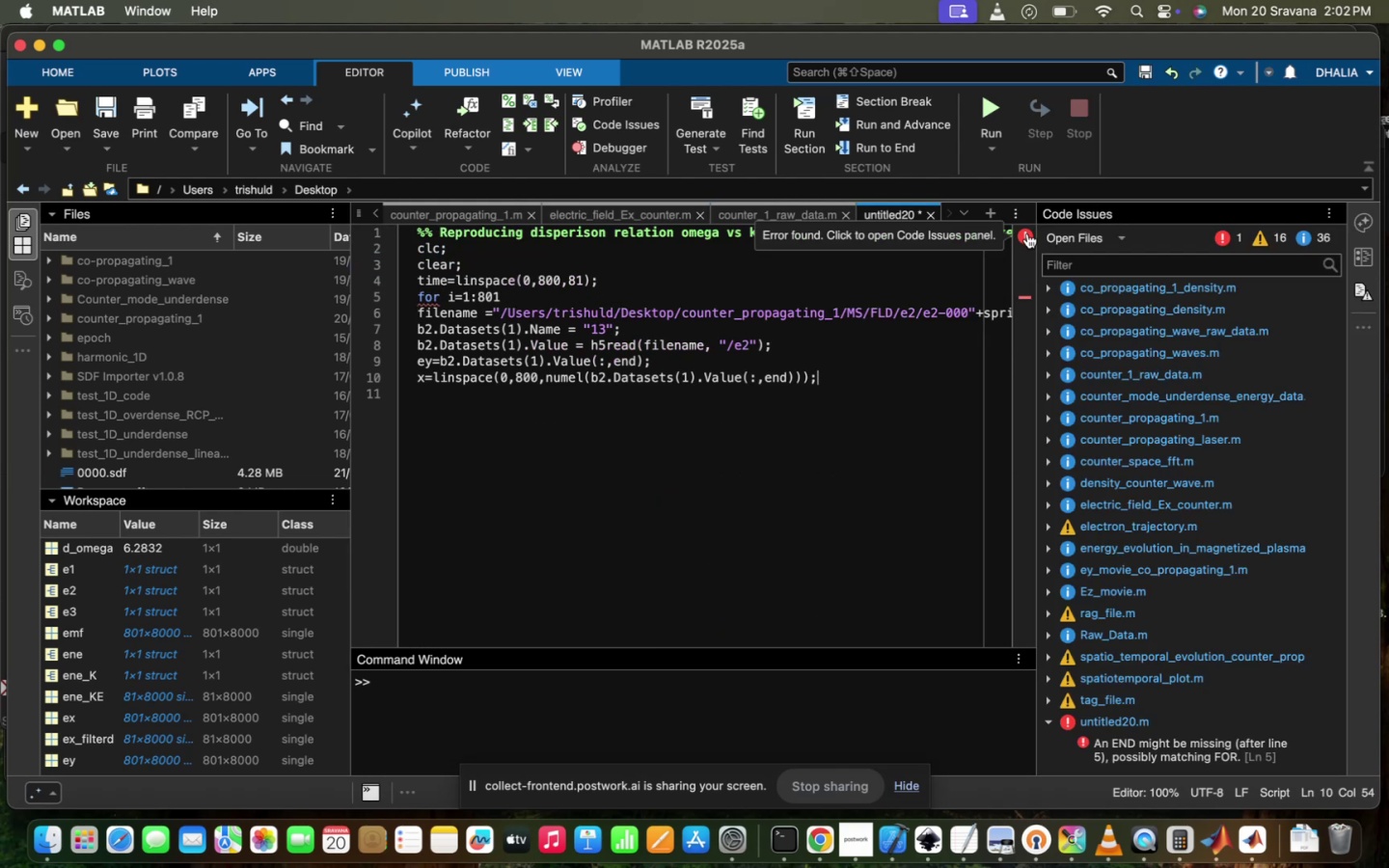 
left_click([899, 374])
 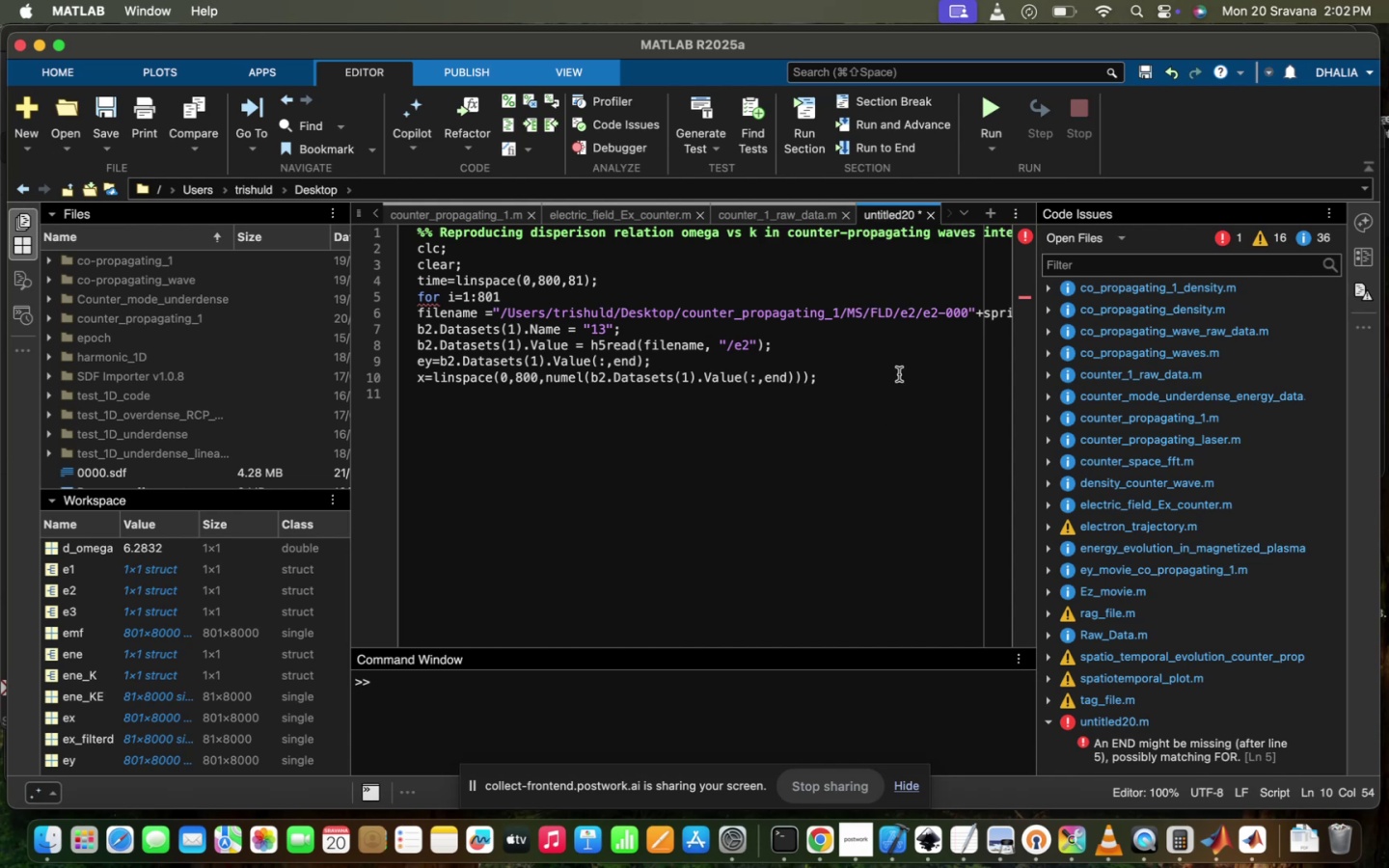 
key(Enter)
 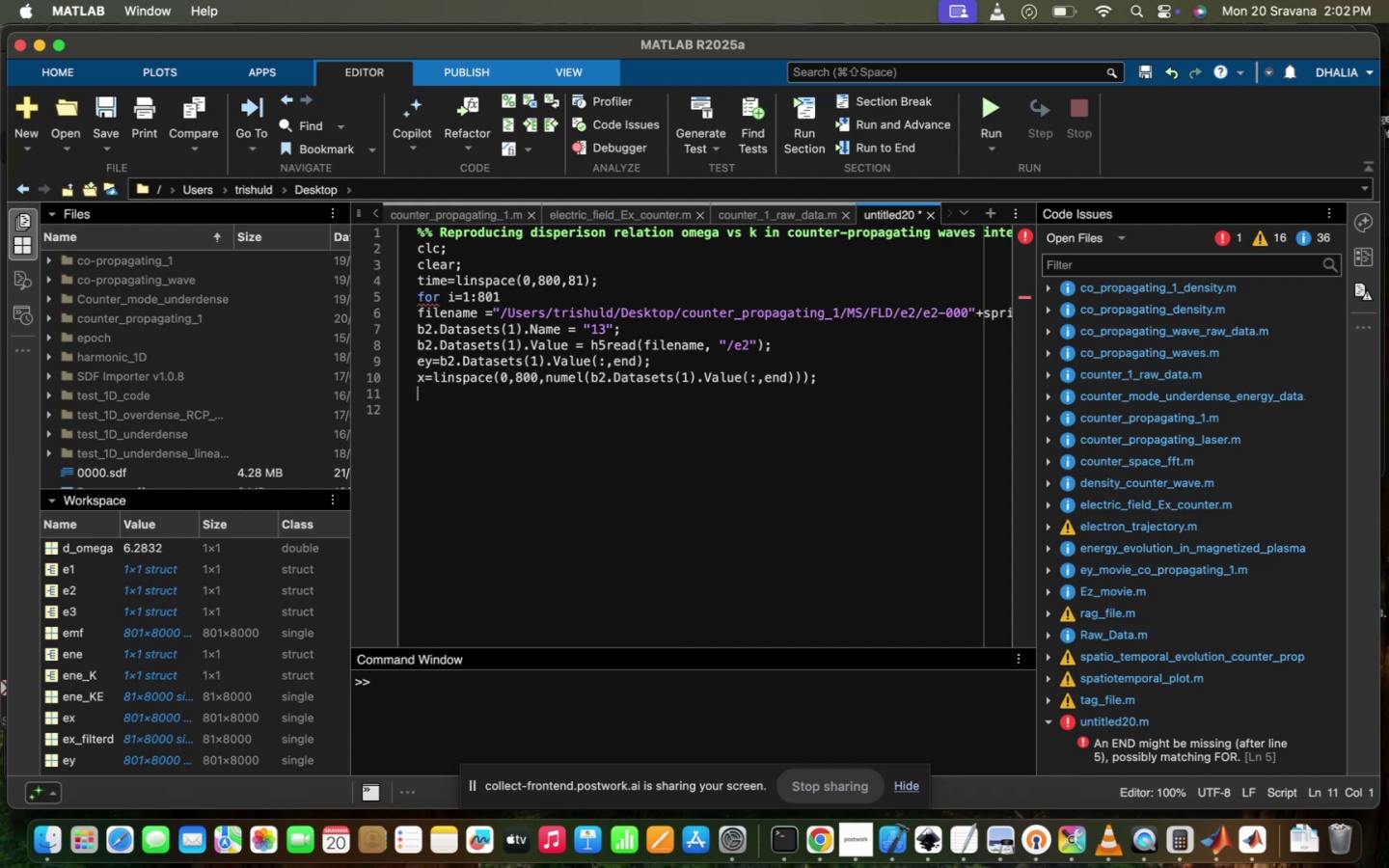 
type(end)
 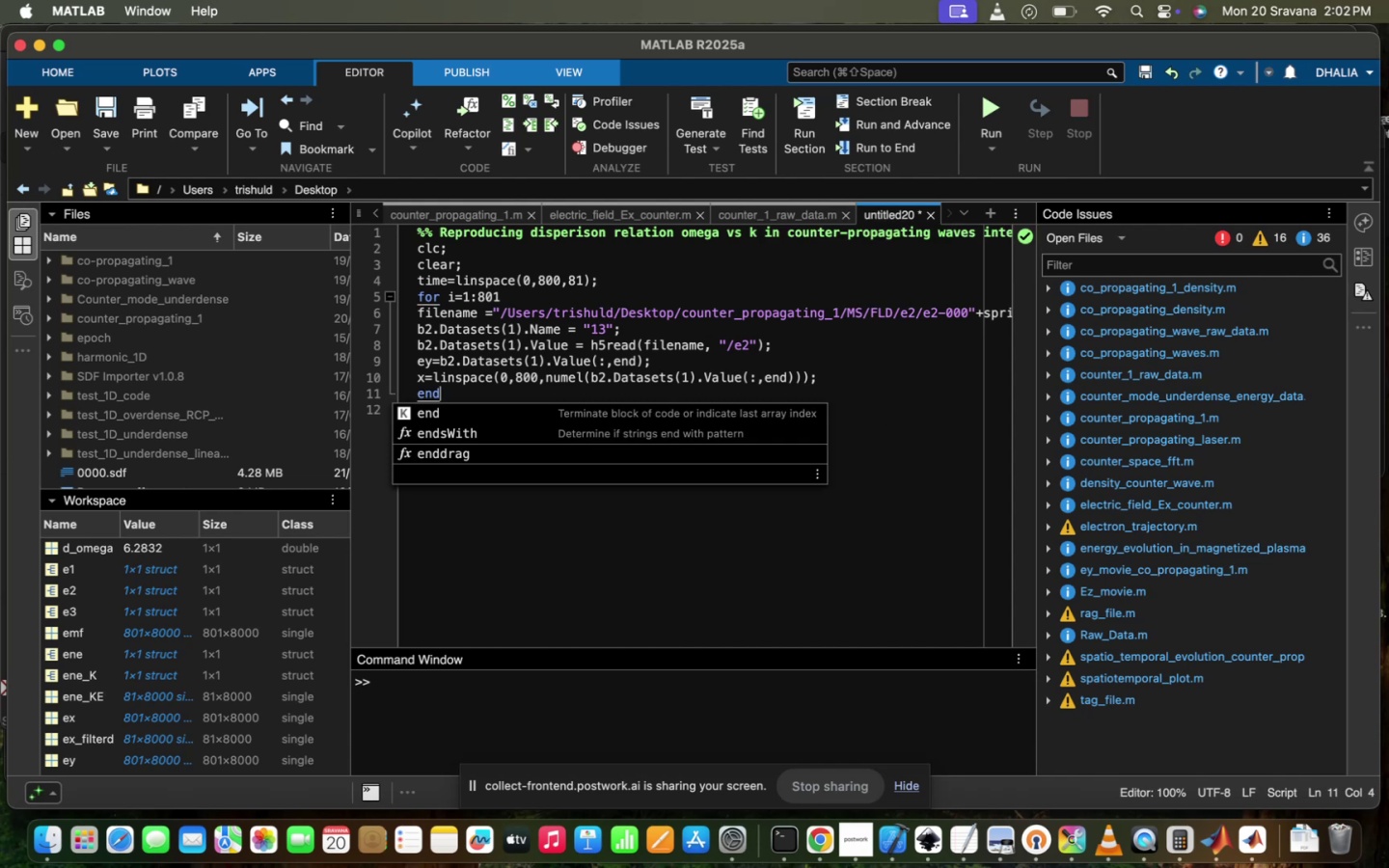 
key(Enter)
 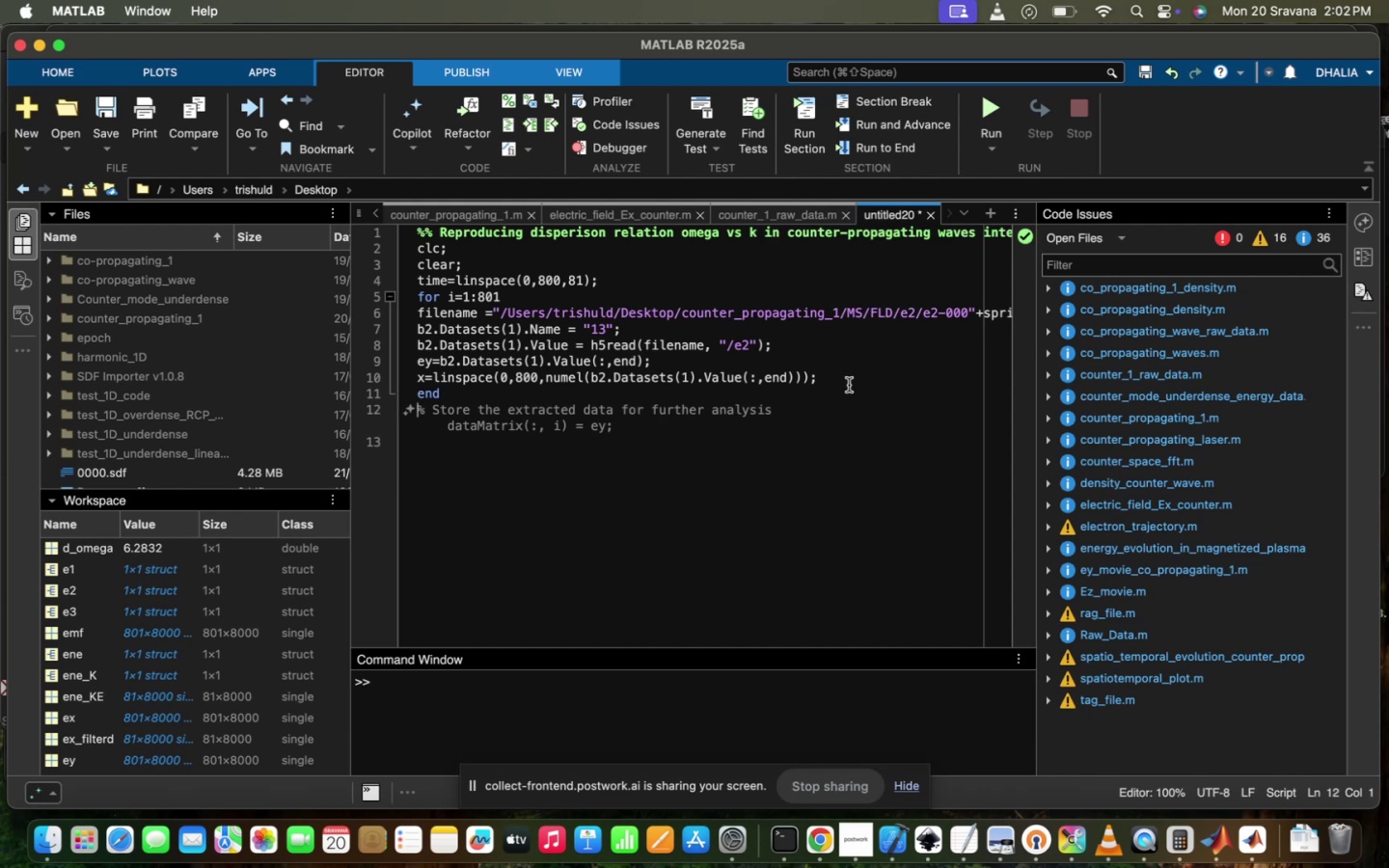 
left_click([850, 382])
 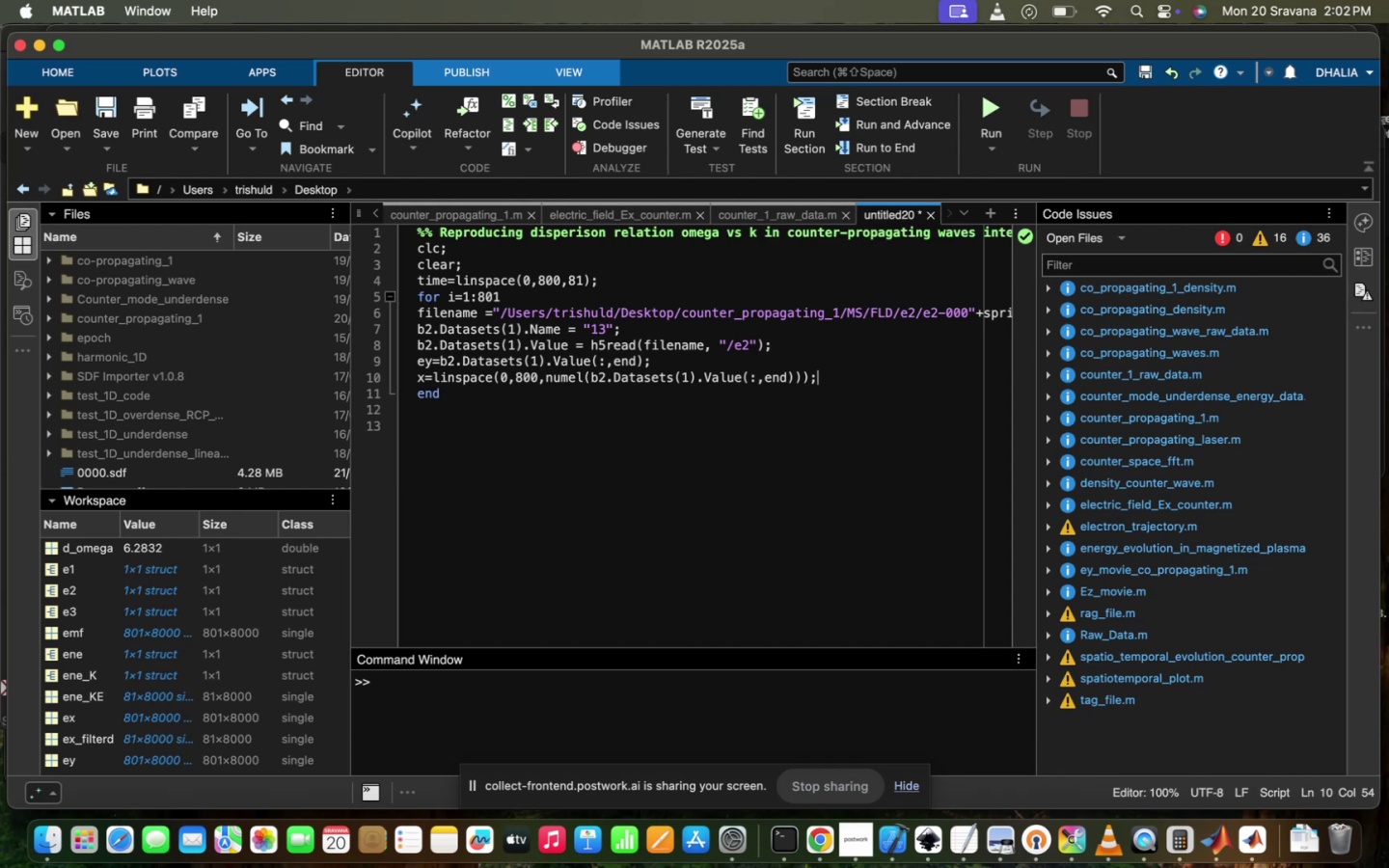 
key(Enter)
 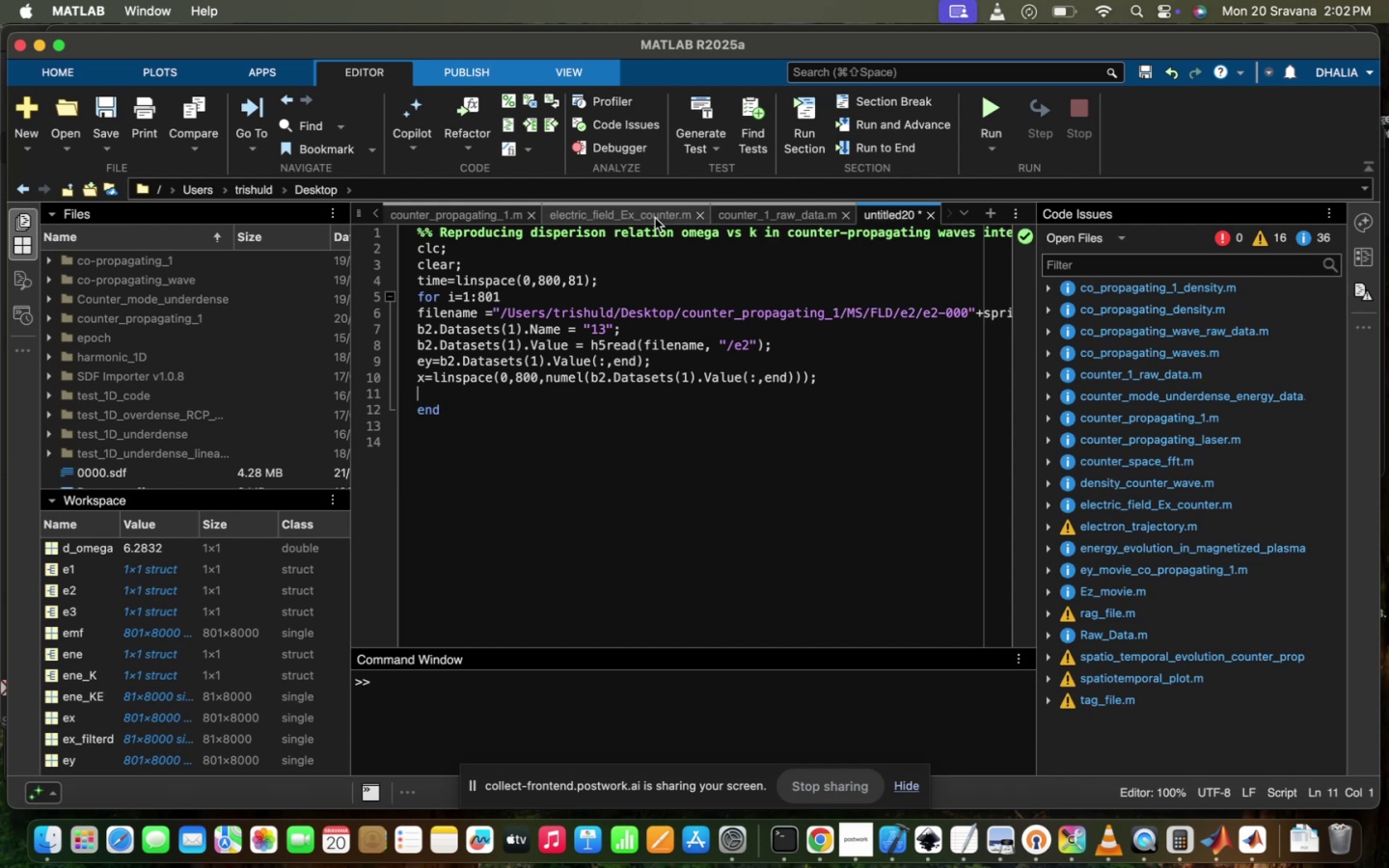 
left_click([655, 217])
 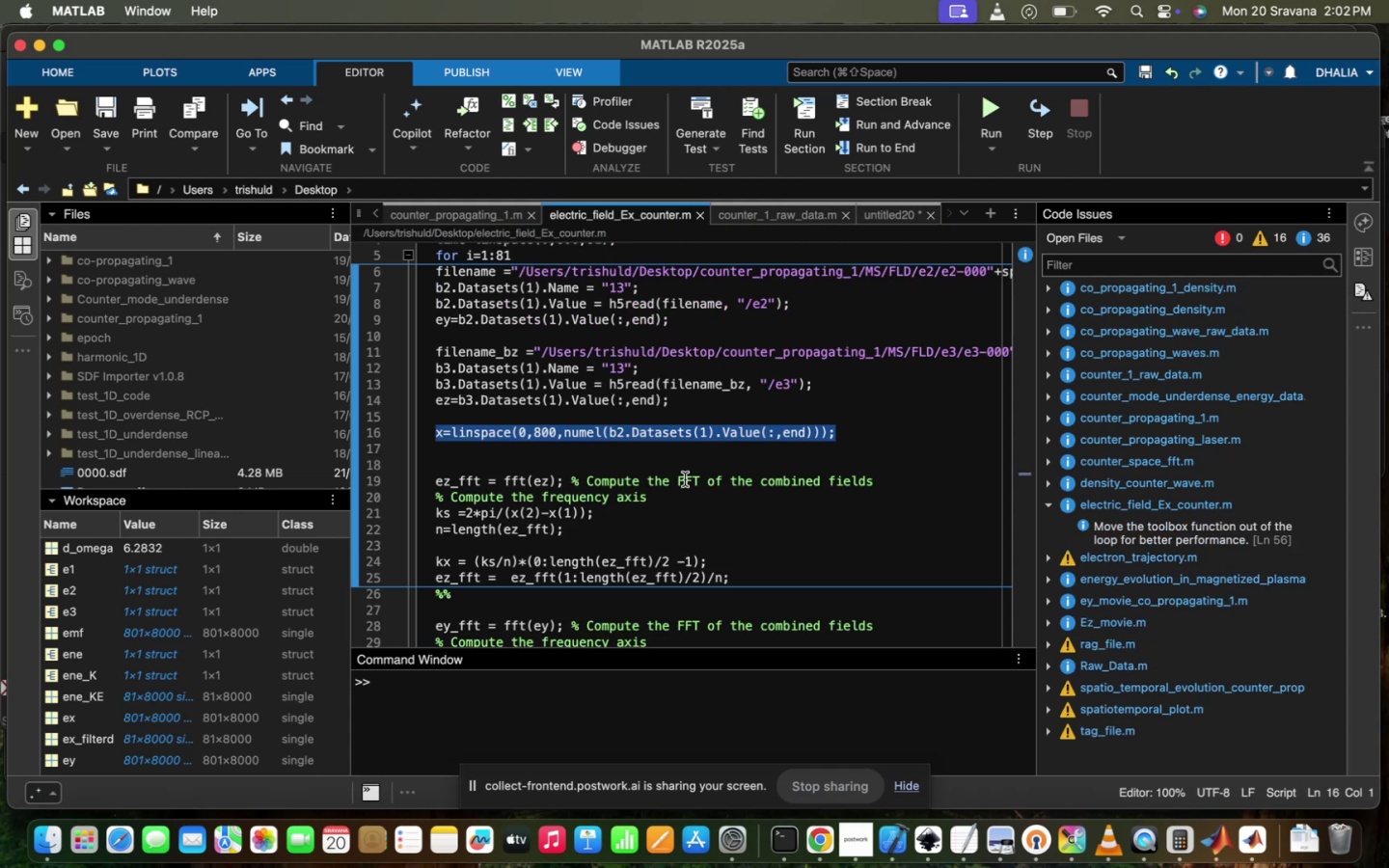 
scroll: coordinate [685, 479], scroll_direction: down, amount: 8.0
 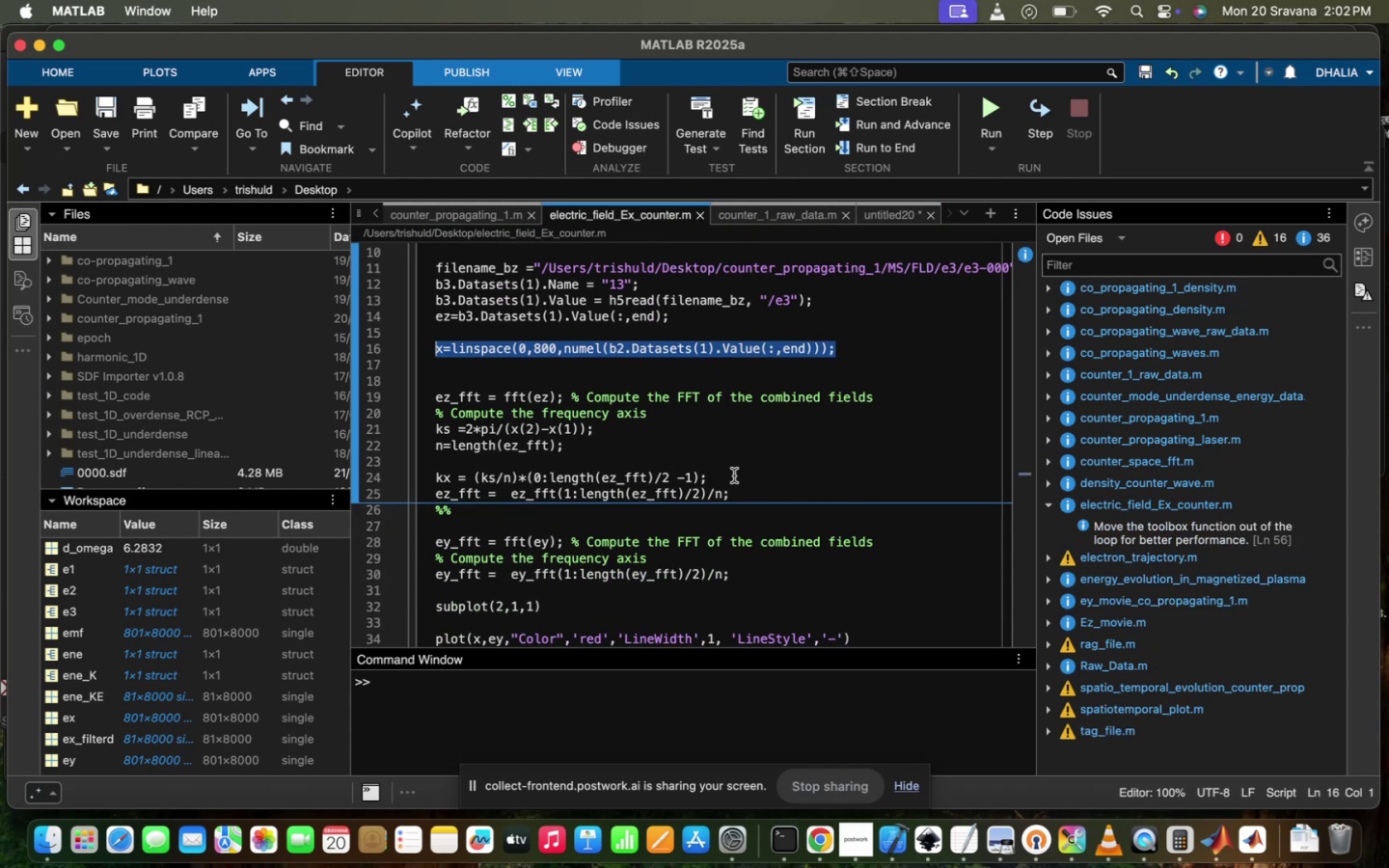 
left_click_drag(start_coordinate=[743, 498], to_coordinate=[385, 376])
 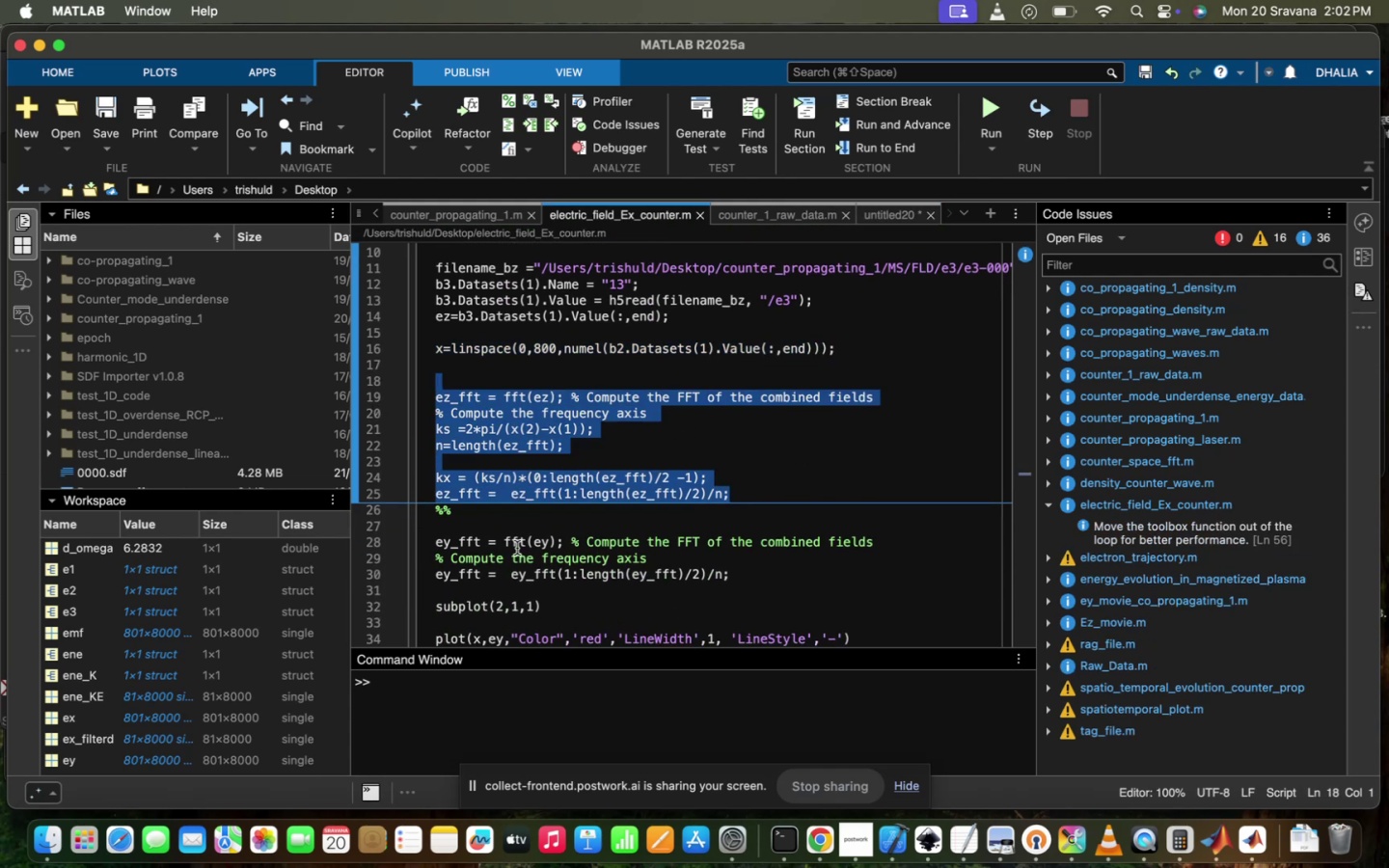 
scroll: coordinate [517, 548], scroll_direction: up, amount: 13.0
 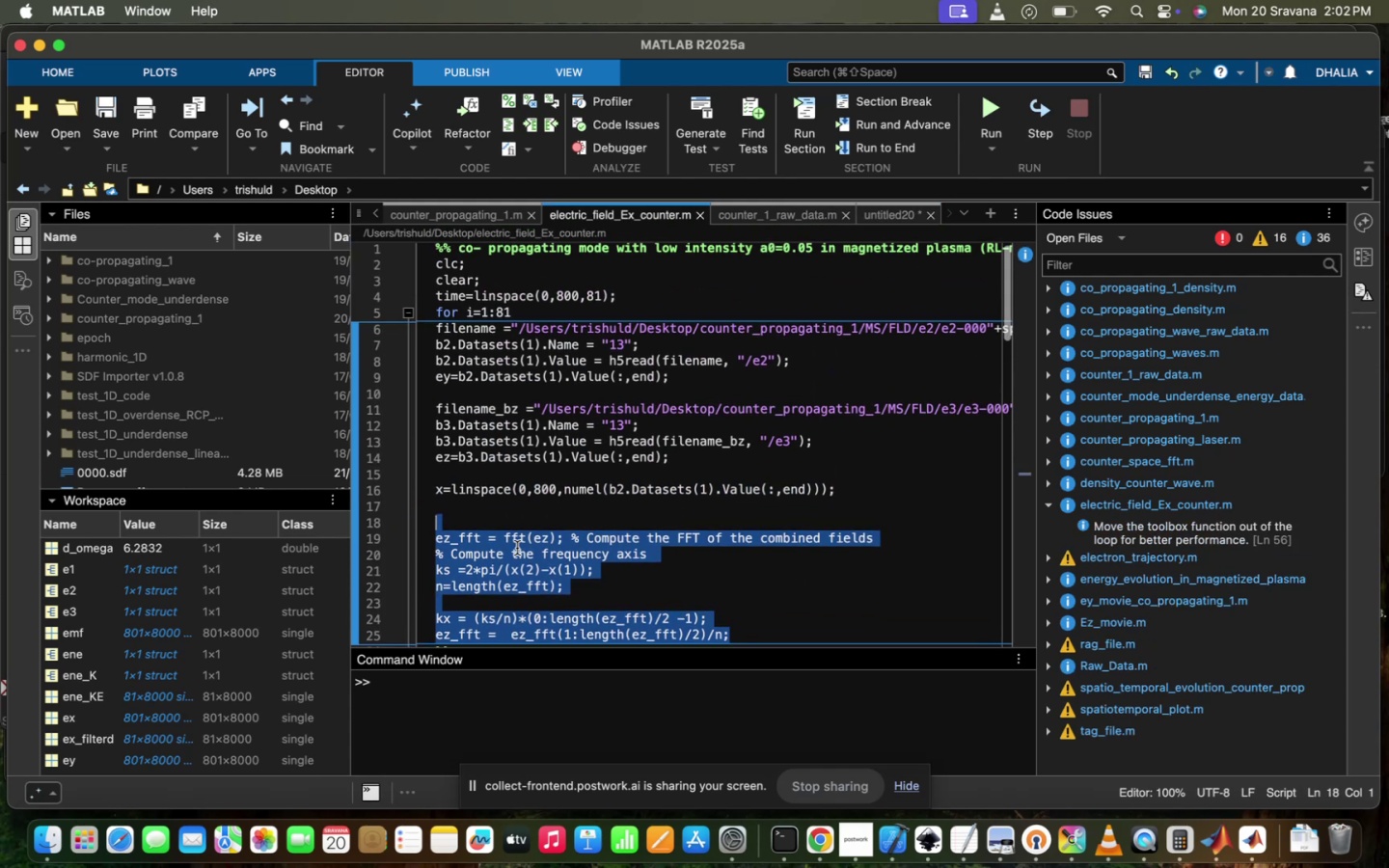 
scroll: coordinate [517, 548], scroll_direction: down, amount: 18.0
 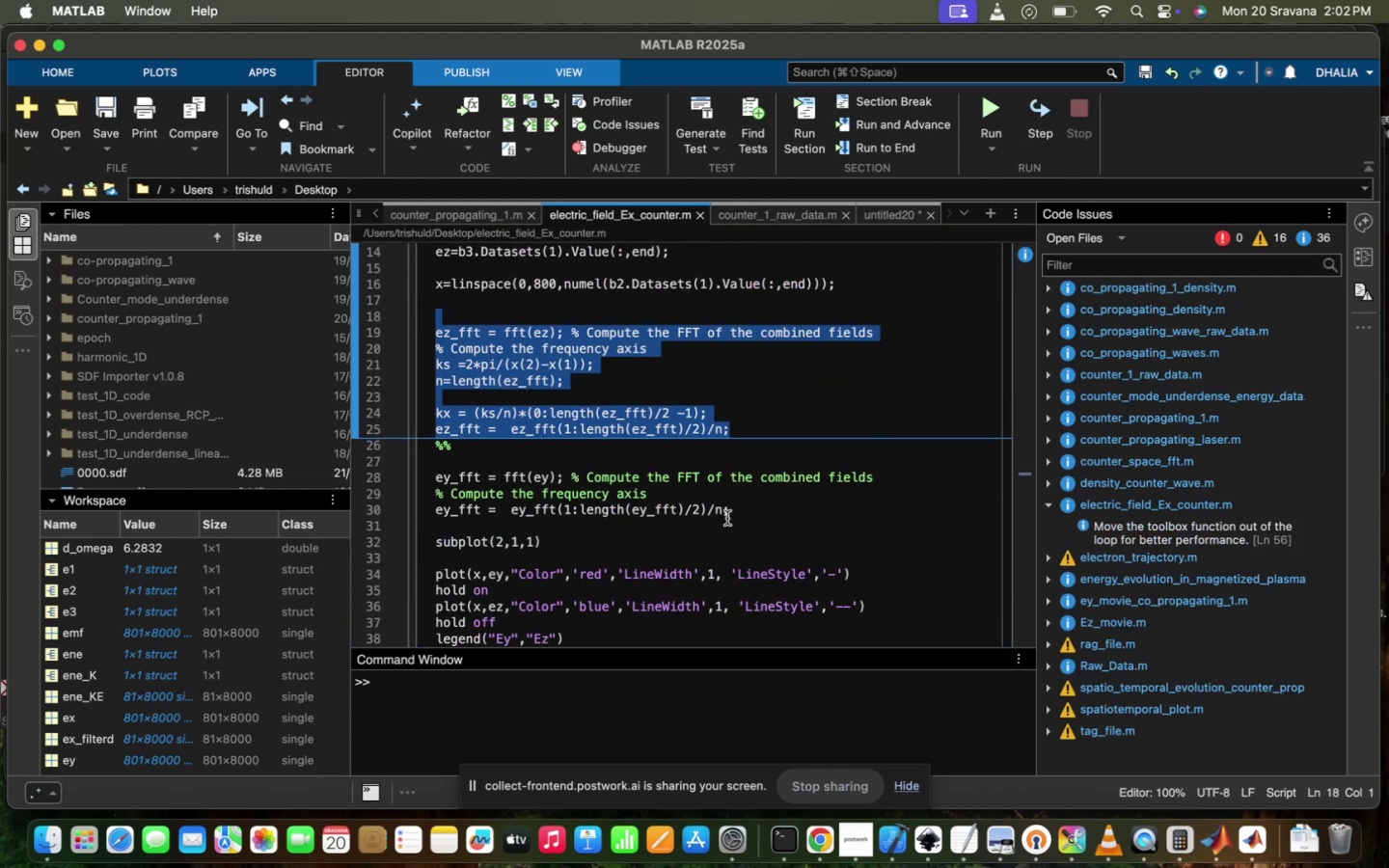 
left_click_drag(start_coordinate=[745, 518], to_coordinate=[406, 476])
 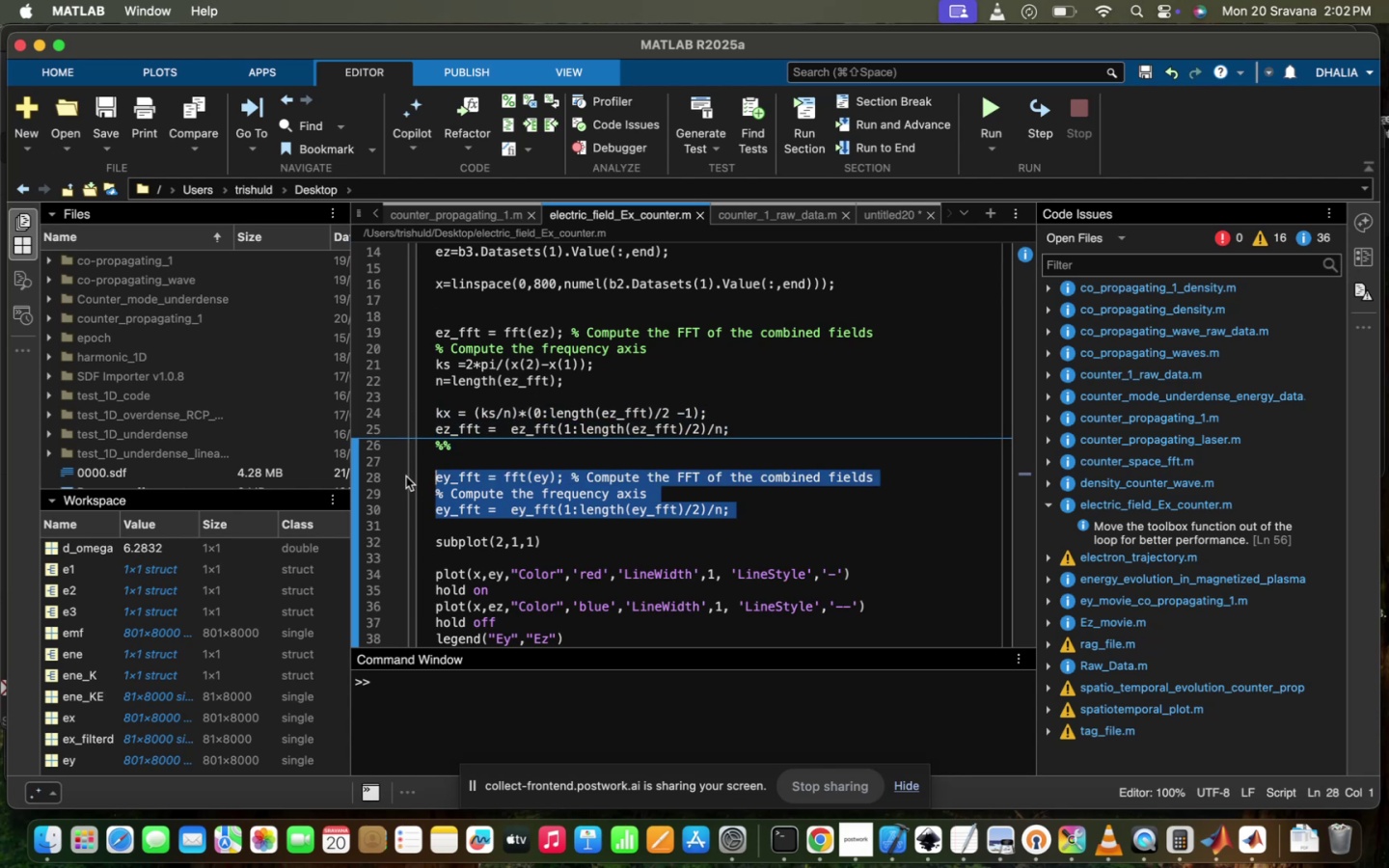 
key(Meta+C)
 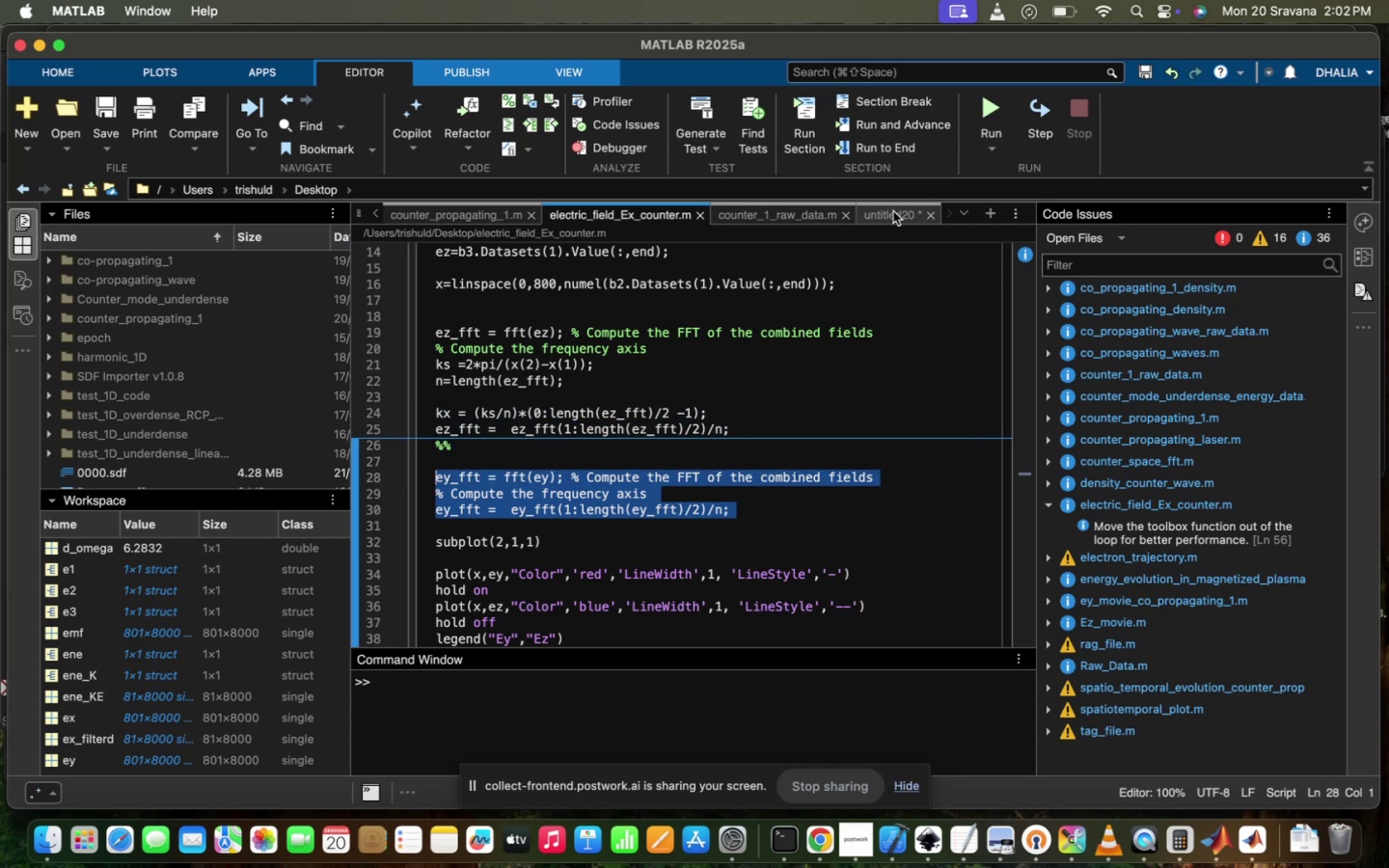 
left_click([893, 211])
 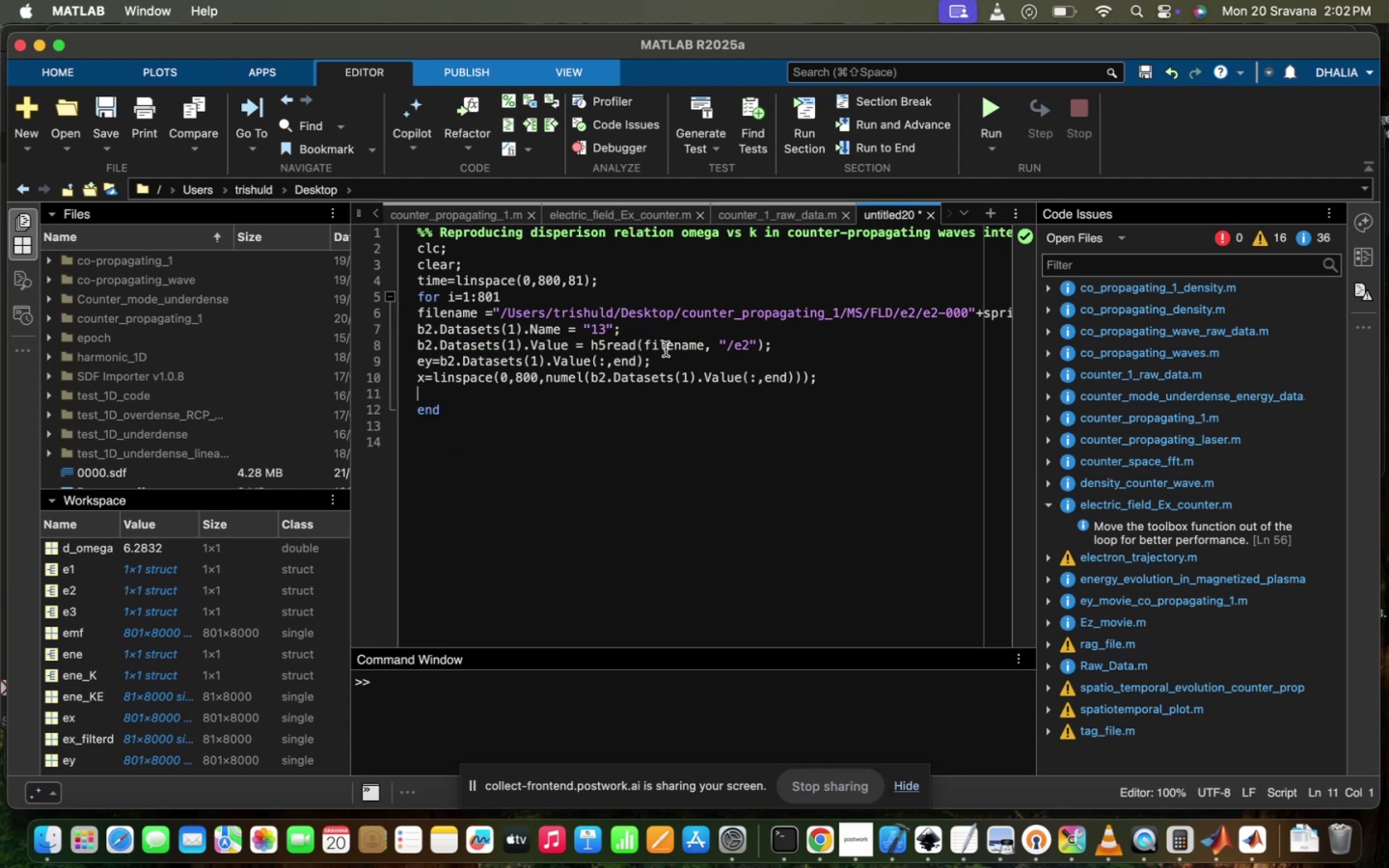 
key(Meta+V)
 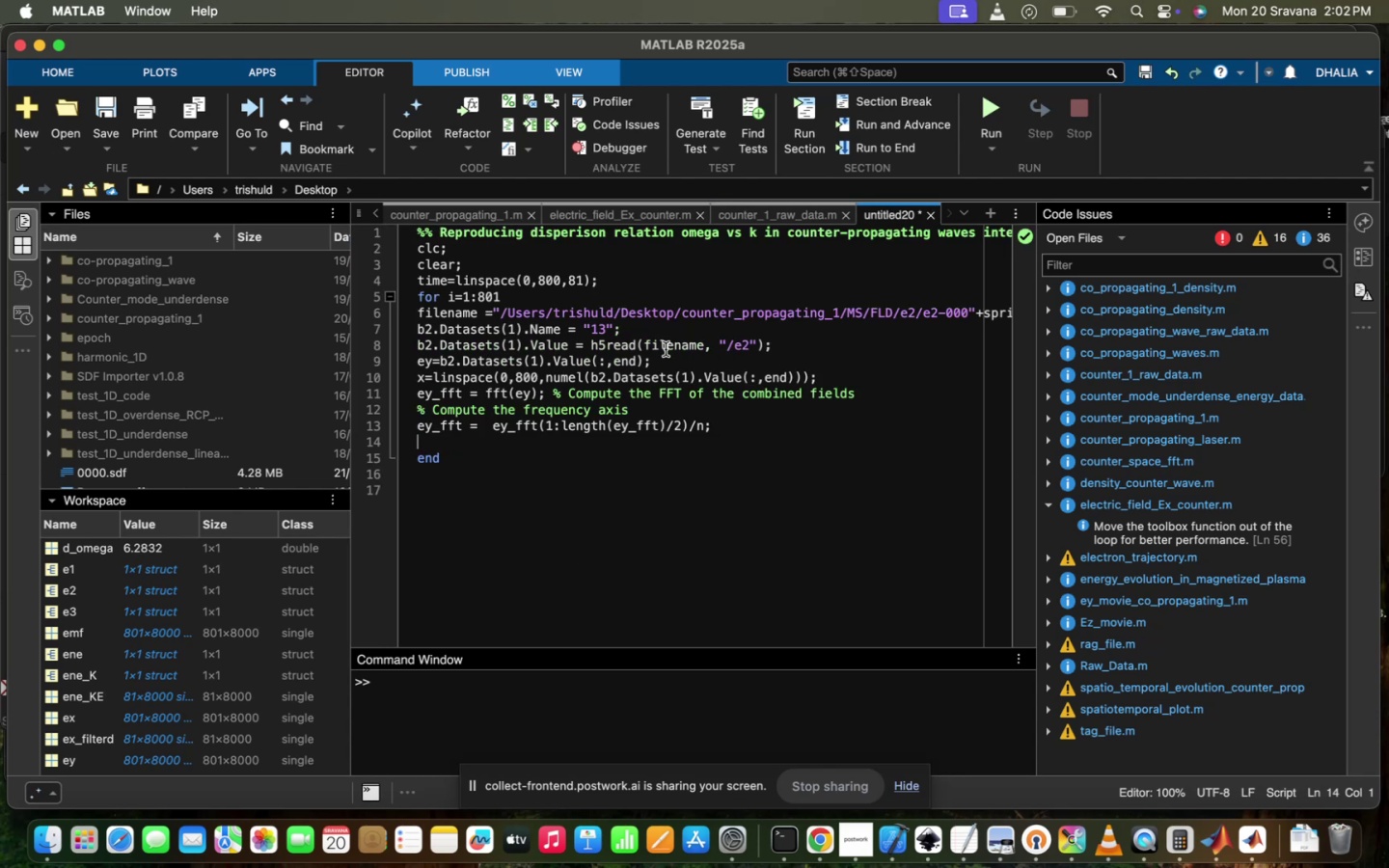 
key(Enter)
 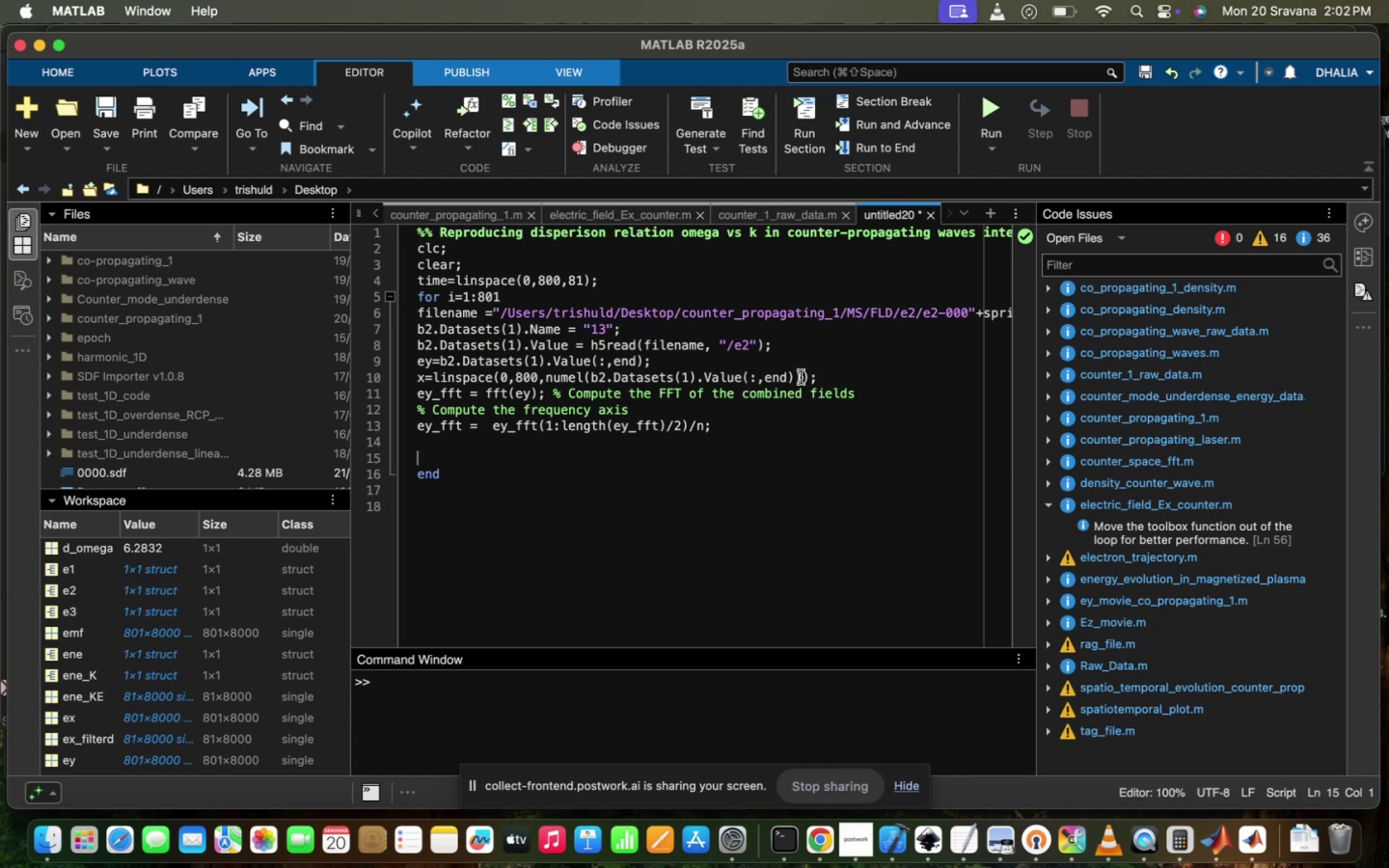 
left_click([828, 370])
 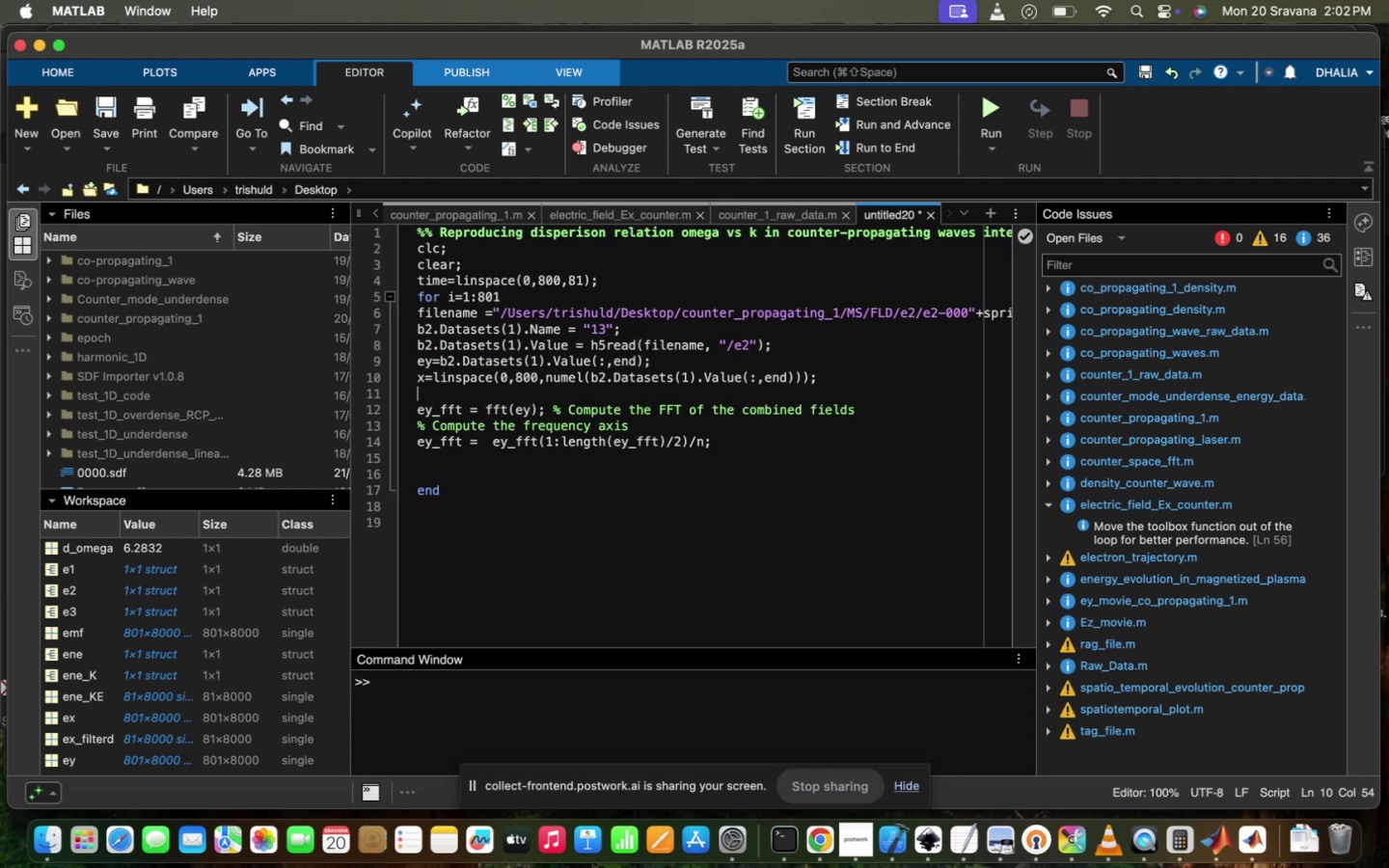 
key(Enter)
 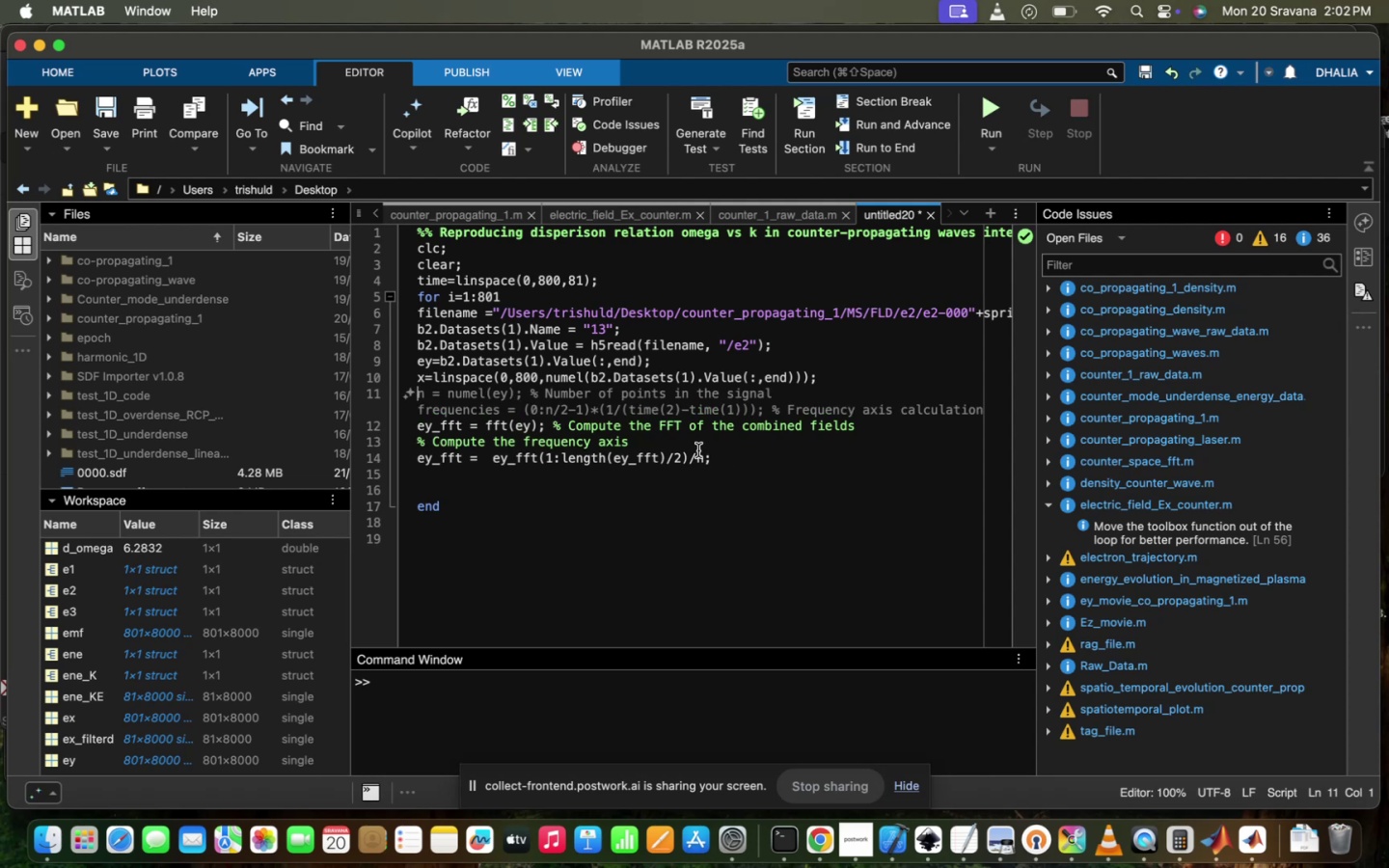 
left_click([597, 502])
 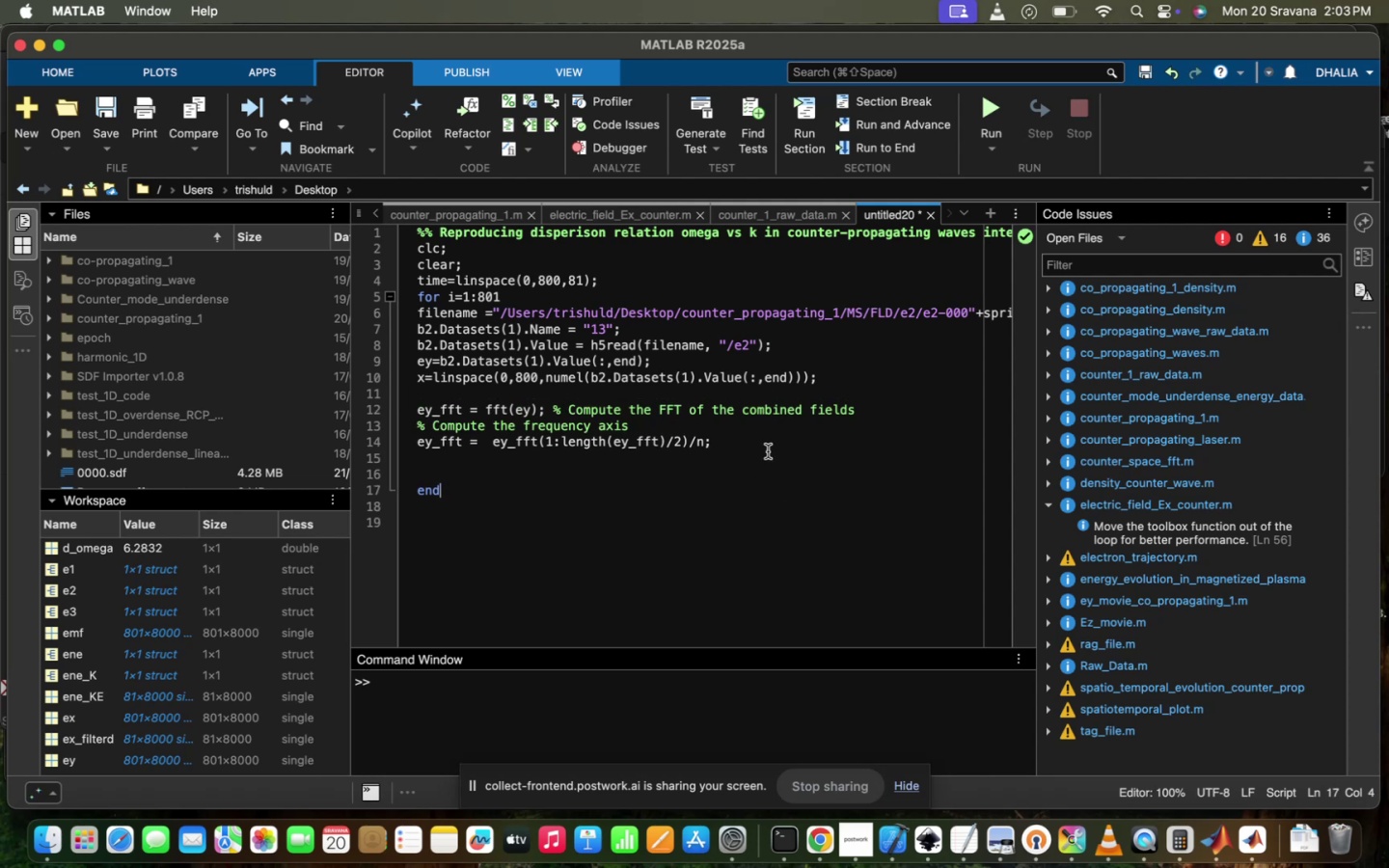 
wait(9.86)
 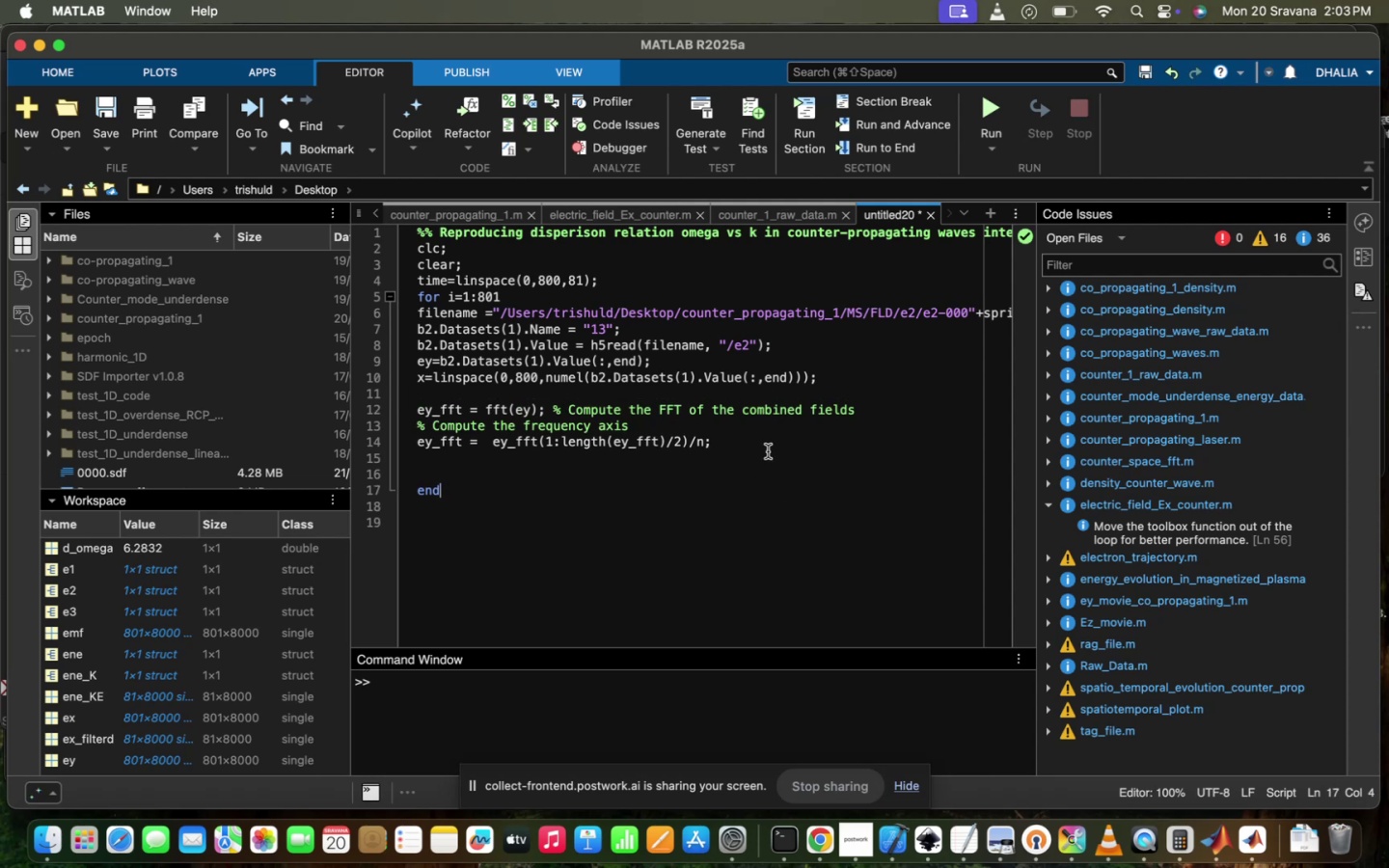 
left_click_drag(start_coordinate=[745, 433], to_coordinate=[513, 403])
 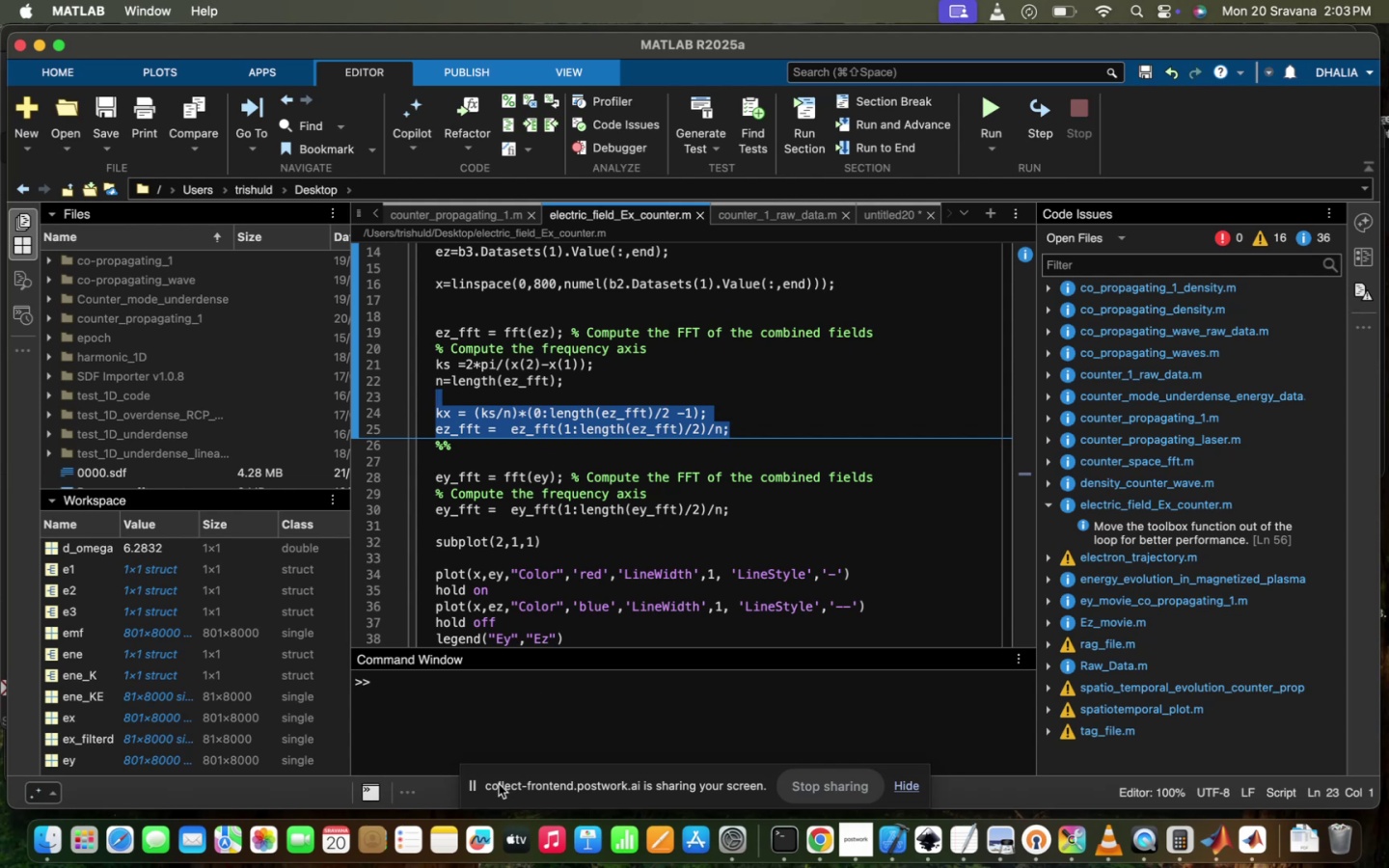 
wait(53.9)
 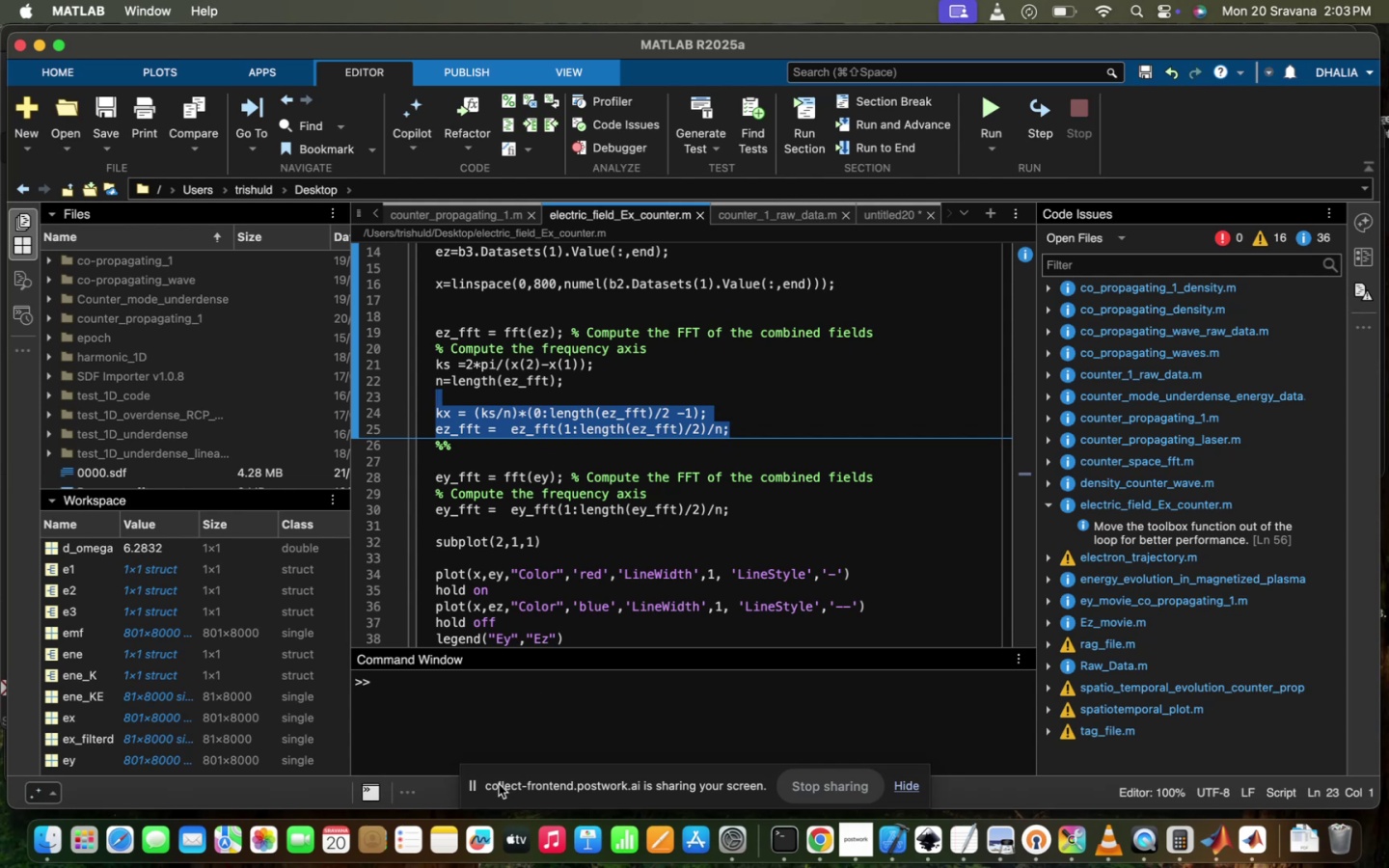 
key(Meta+CommandLeft)
 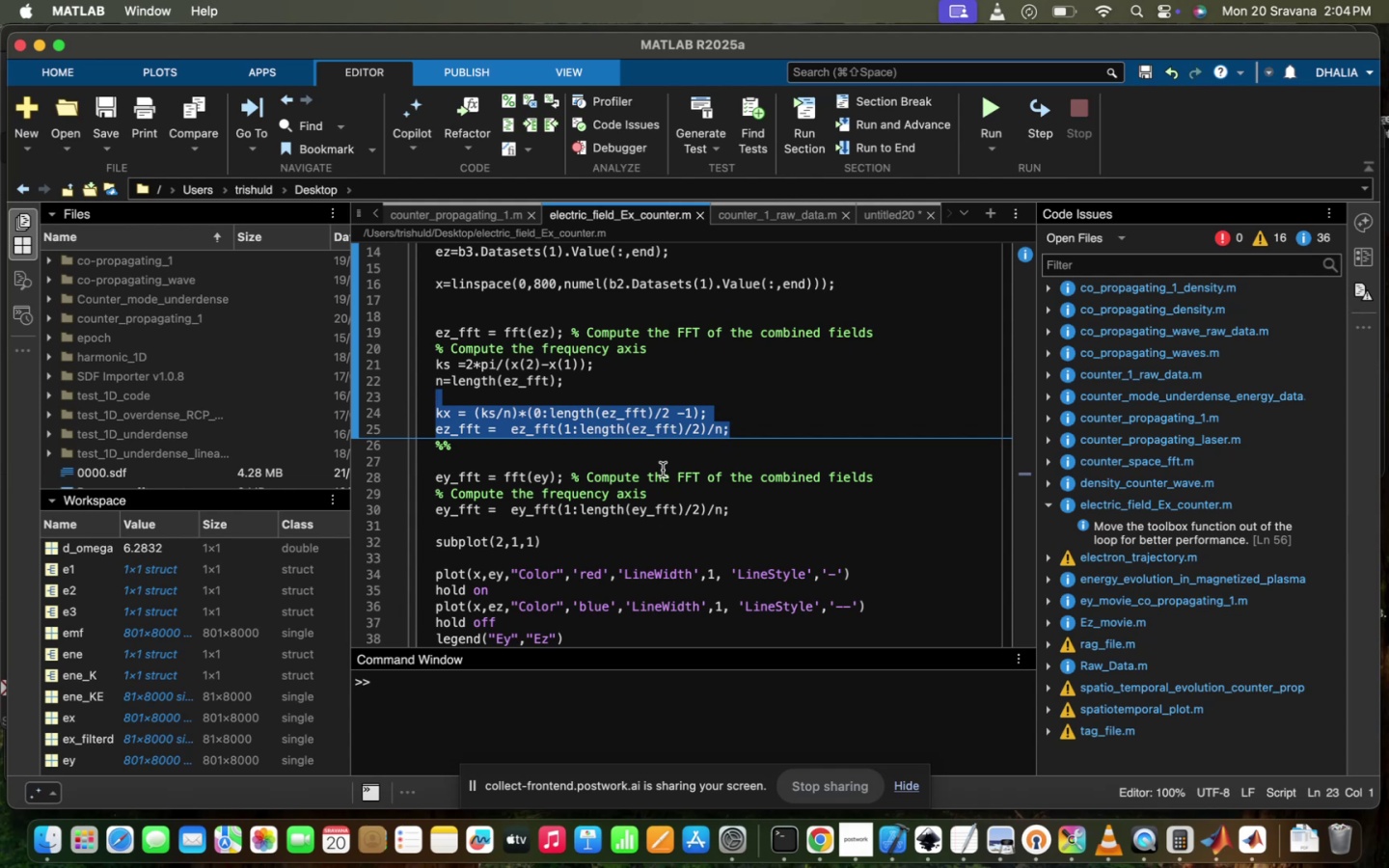 
key(Meta+C)
 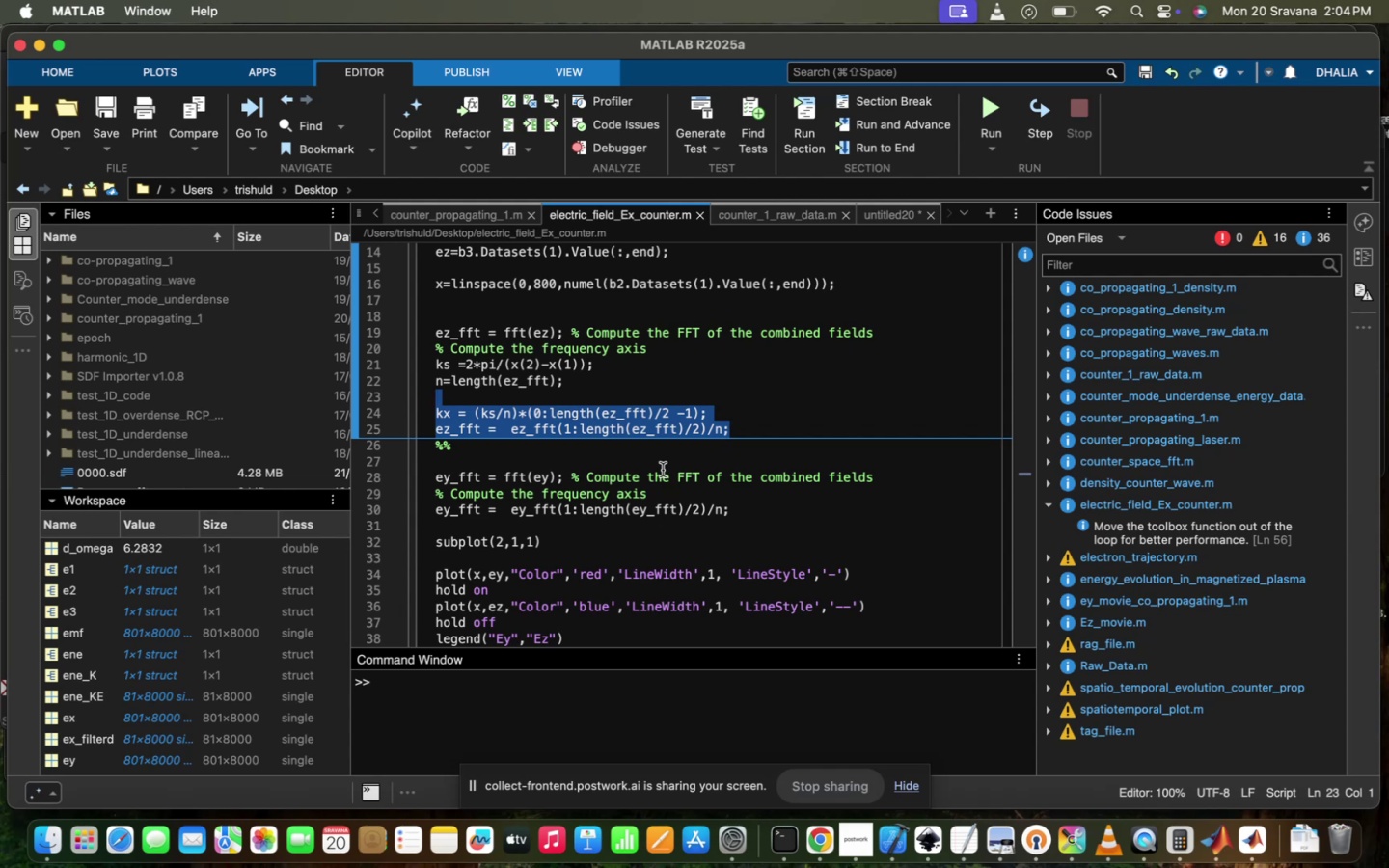 
wait(10.78)
 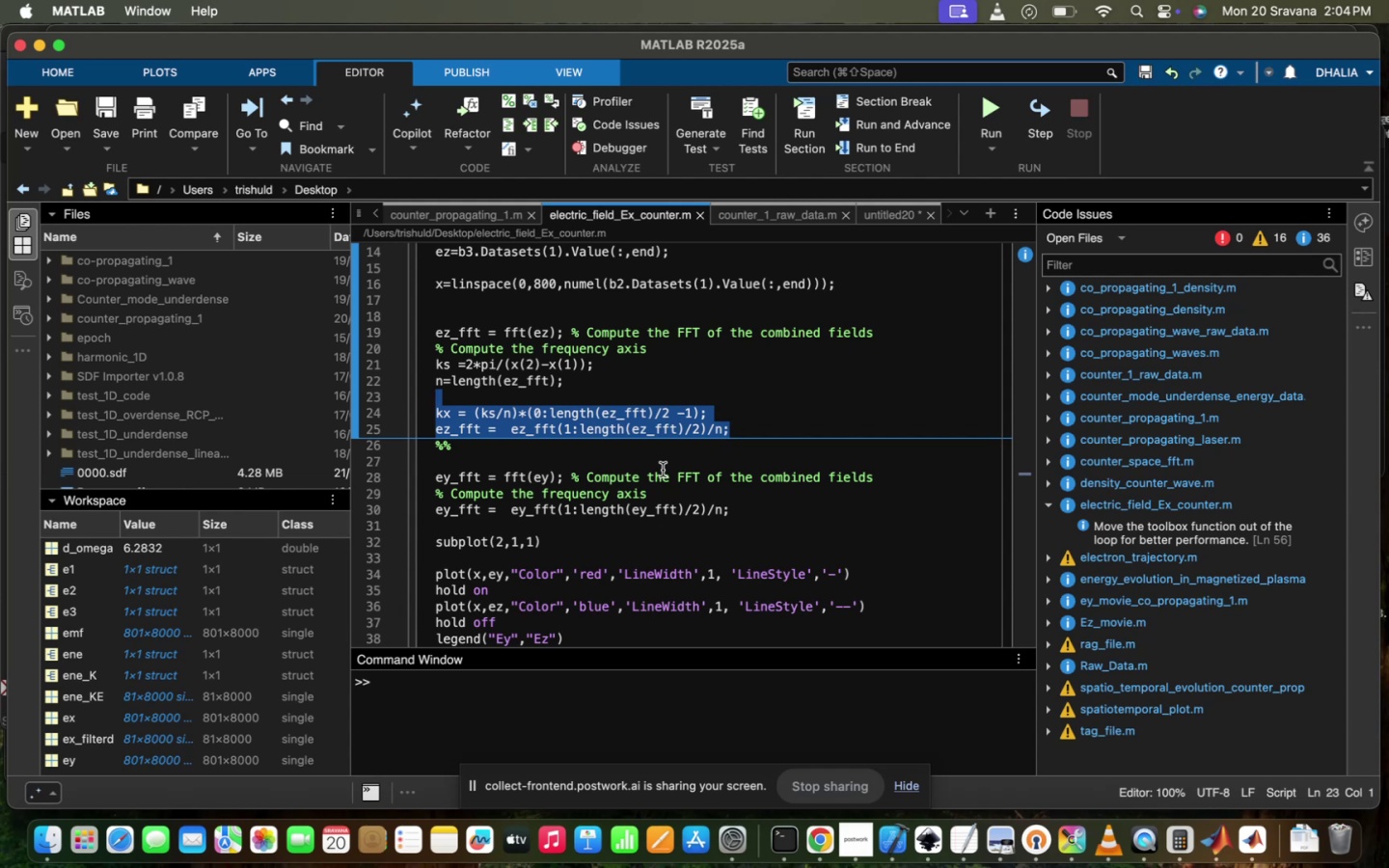 
left_click([753, 463])
 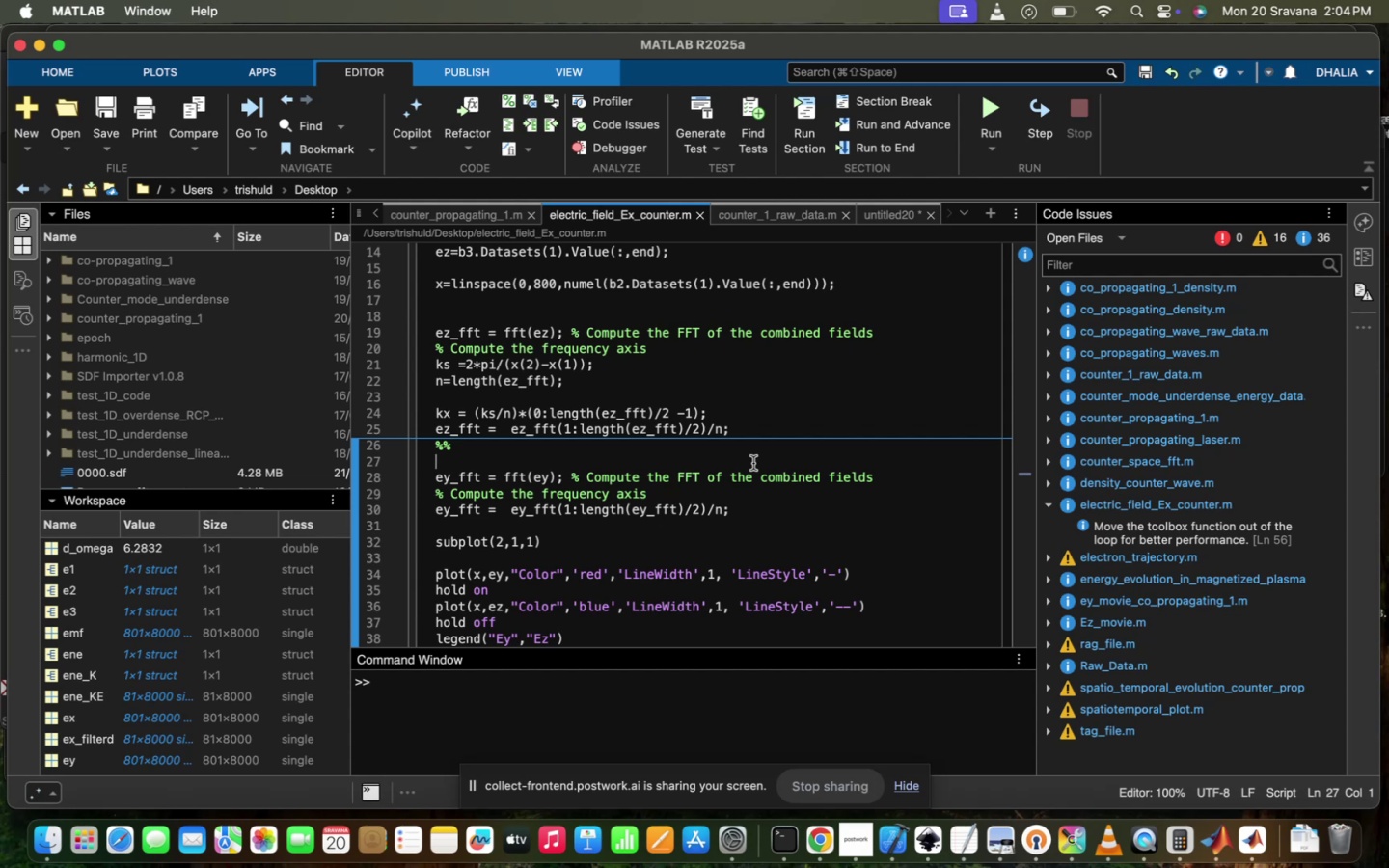 
wait(23.14)
 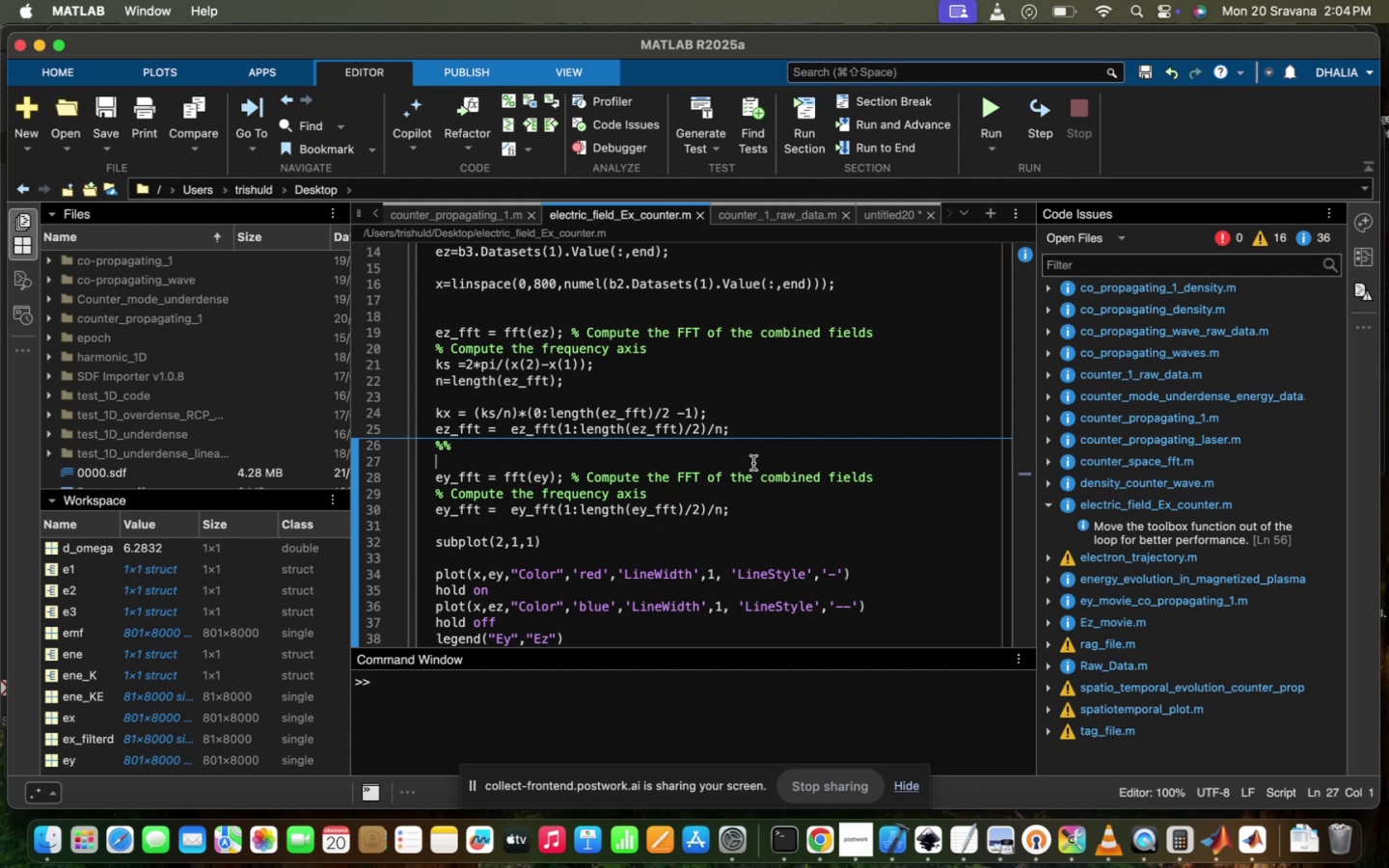 
left_click([900, 216])
 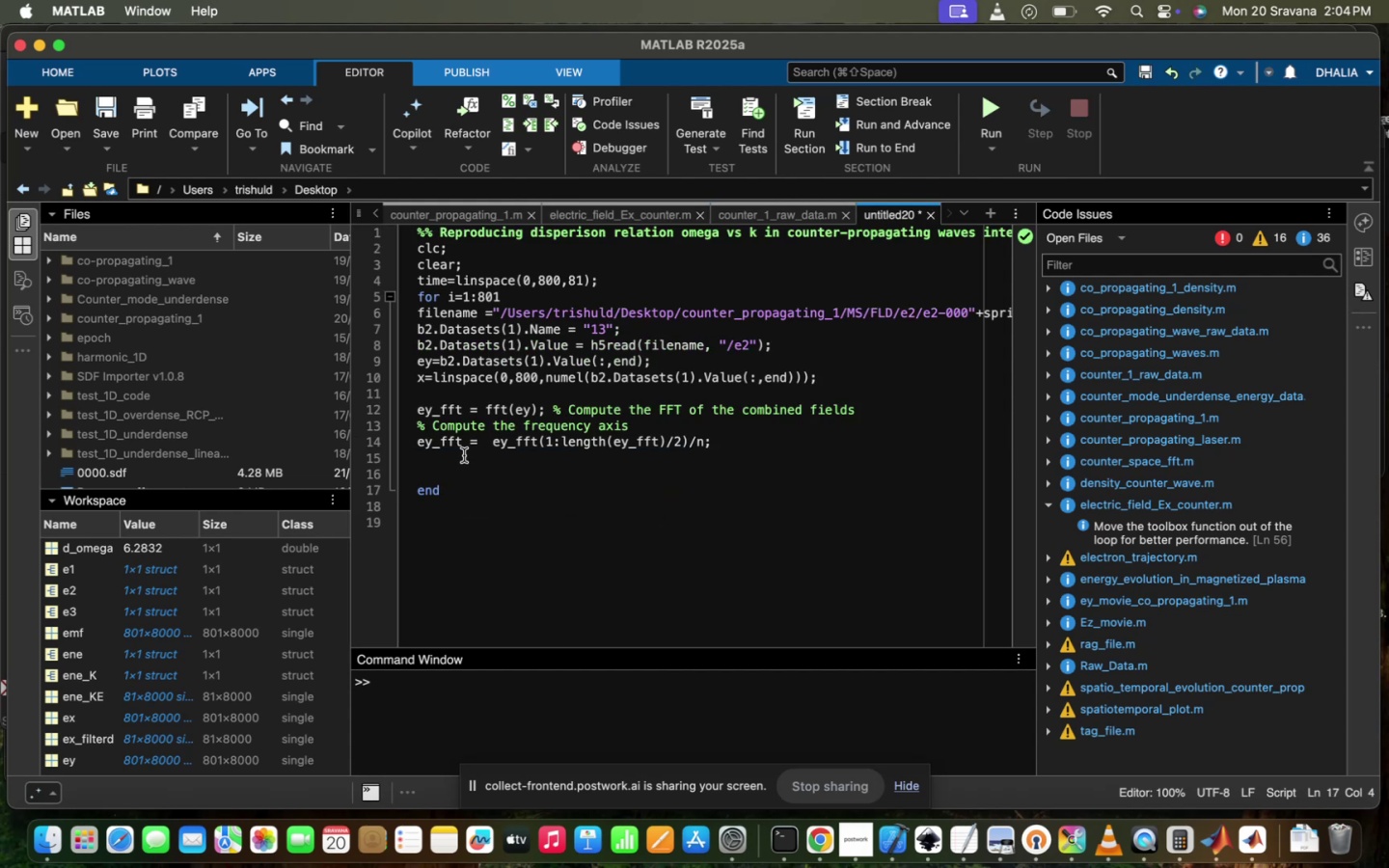 
left_click([464, 455])
 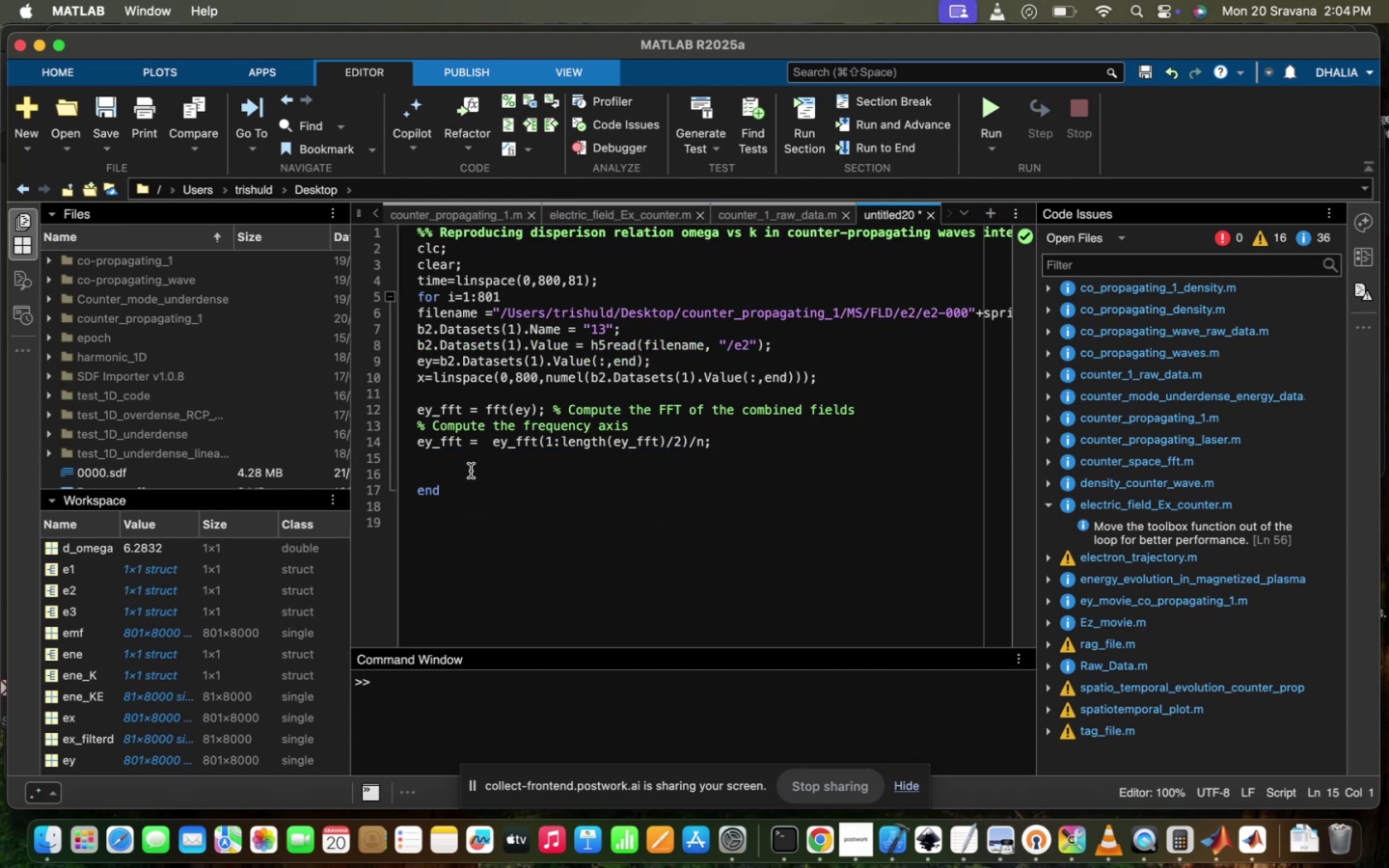 
key(Meta+CommandLeft)
 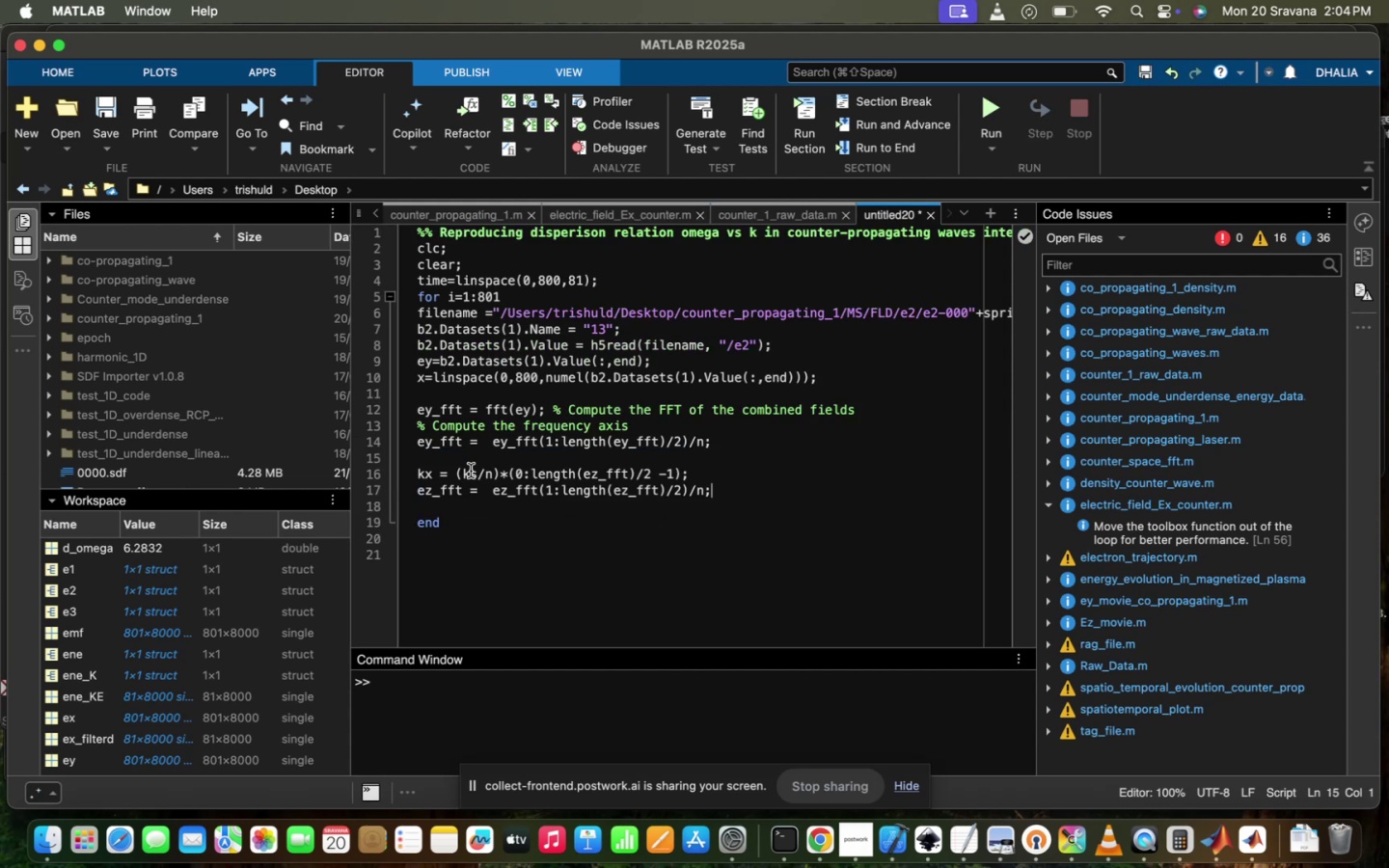 
key(Meta+V)
 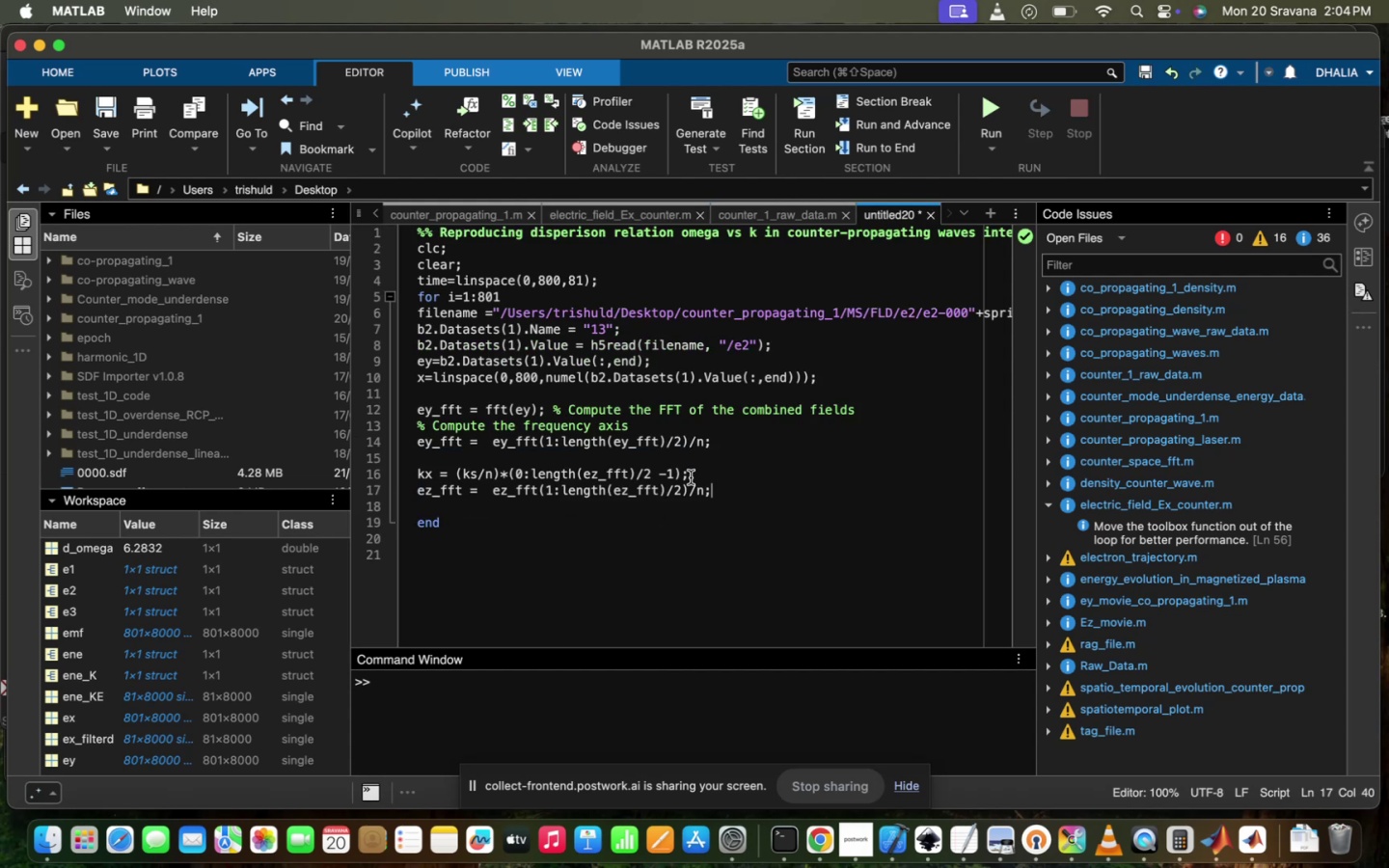 
left_click_drag(start_coordinate=[717, 487], to_coordinate=[394, 459])
 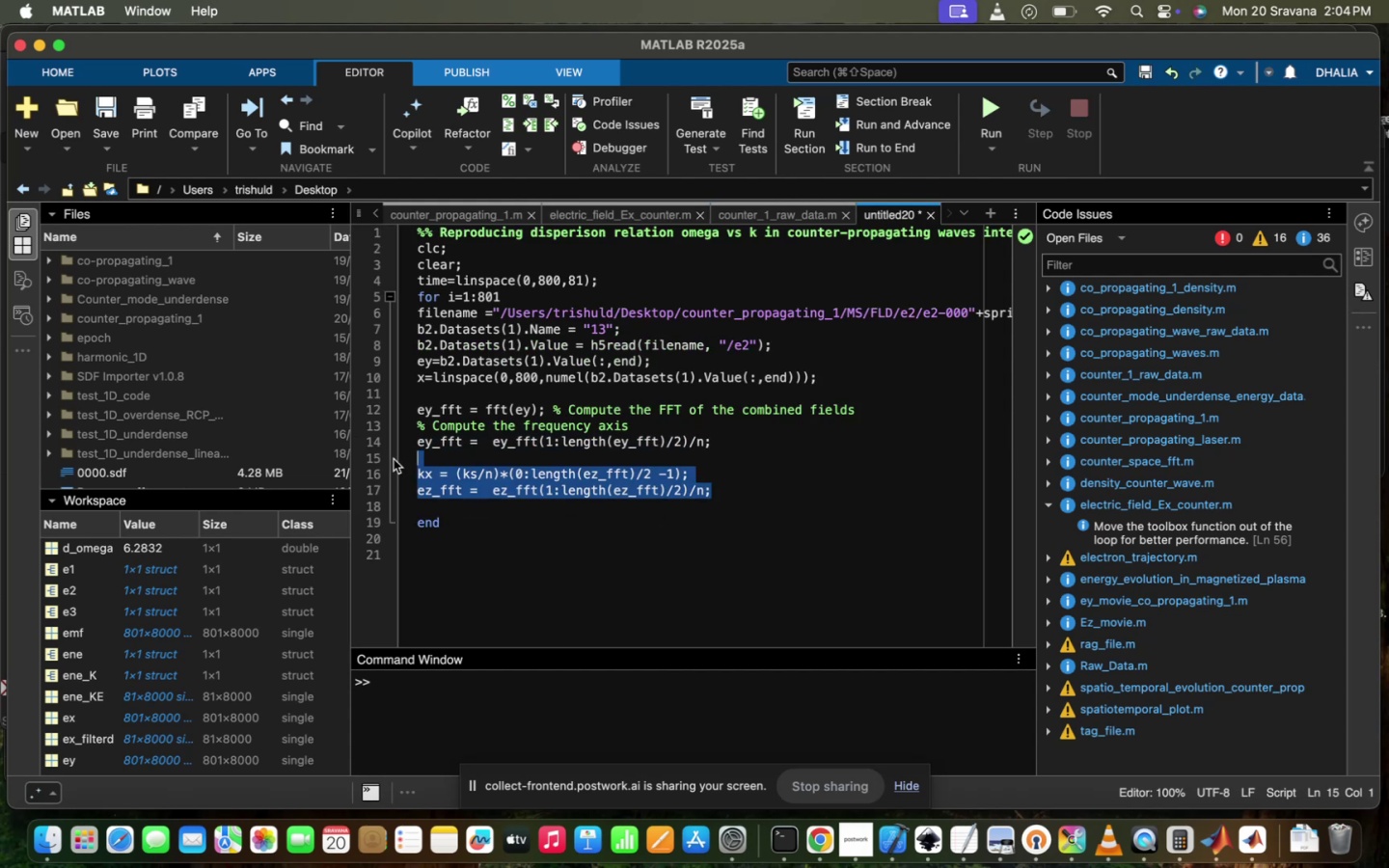 
key(Meta+CommandLeft)
 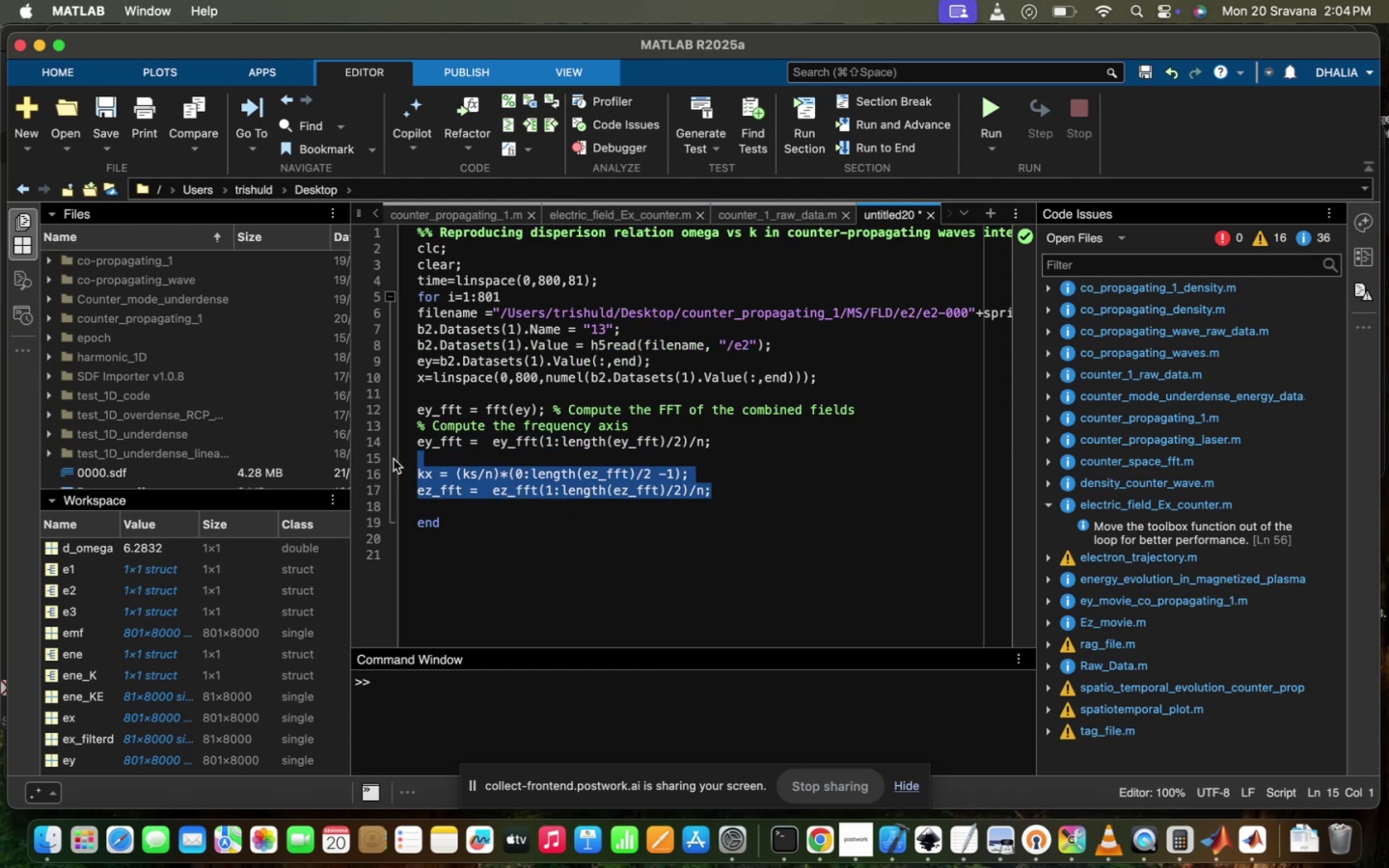 
key(Meta+C)
 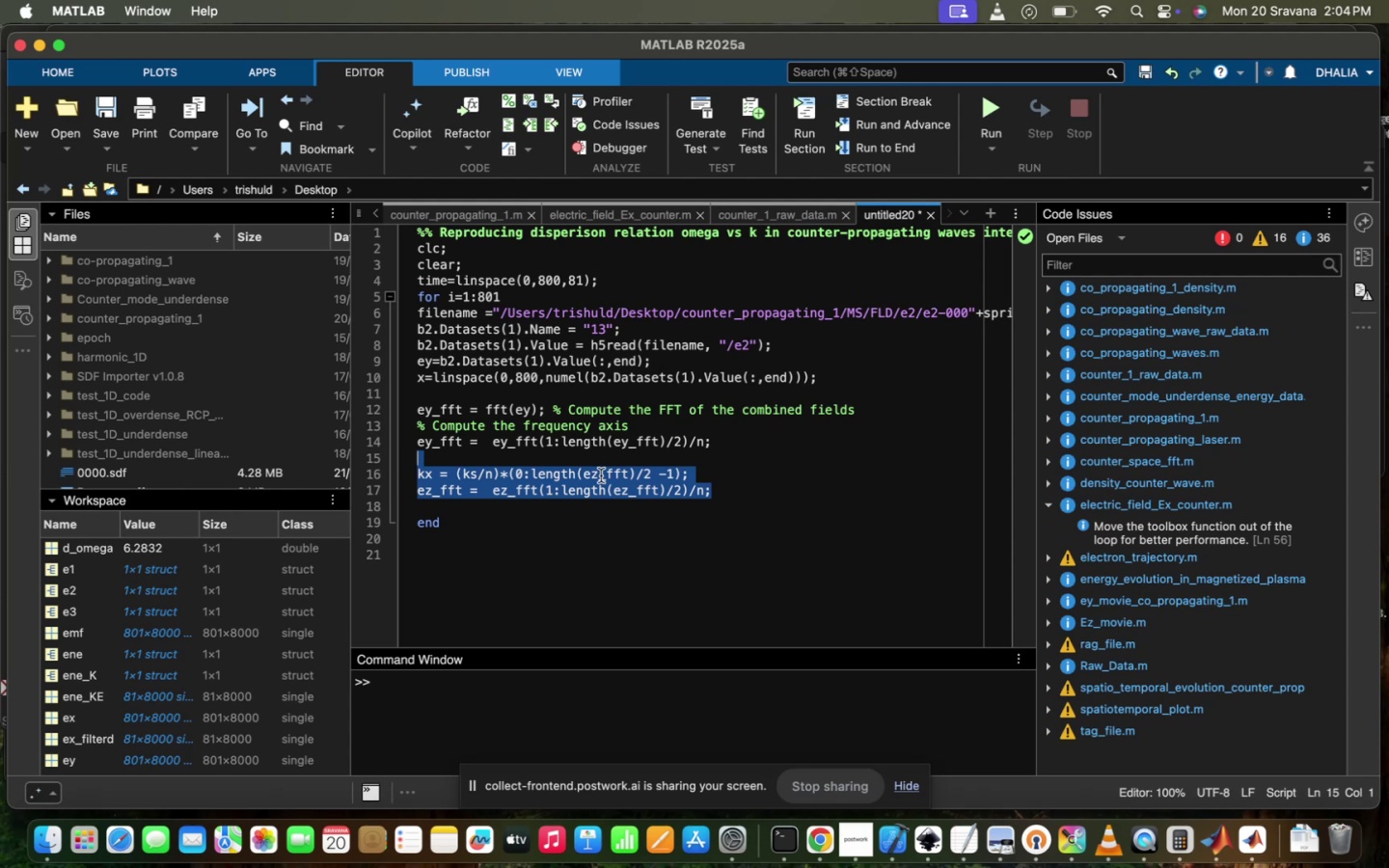 
key(Backspace)
 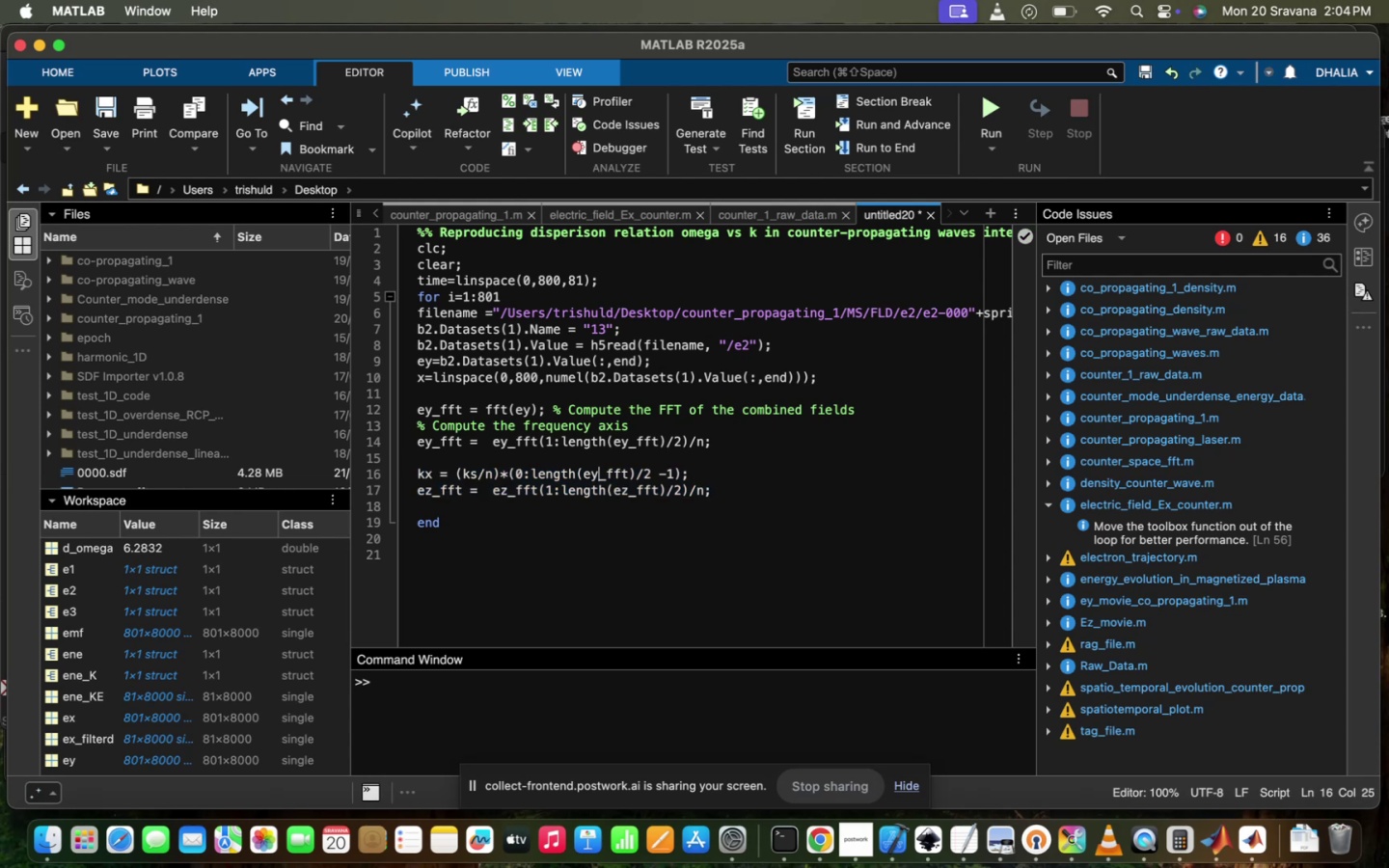 
key(Y)
 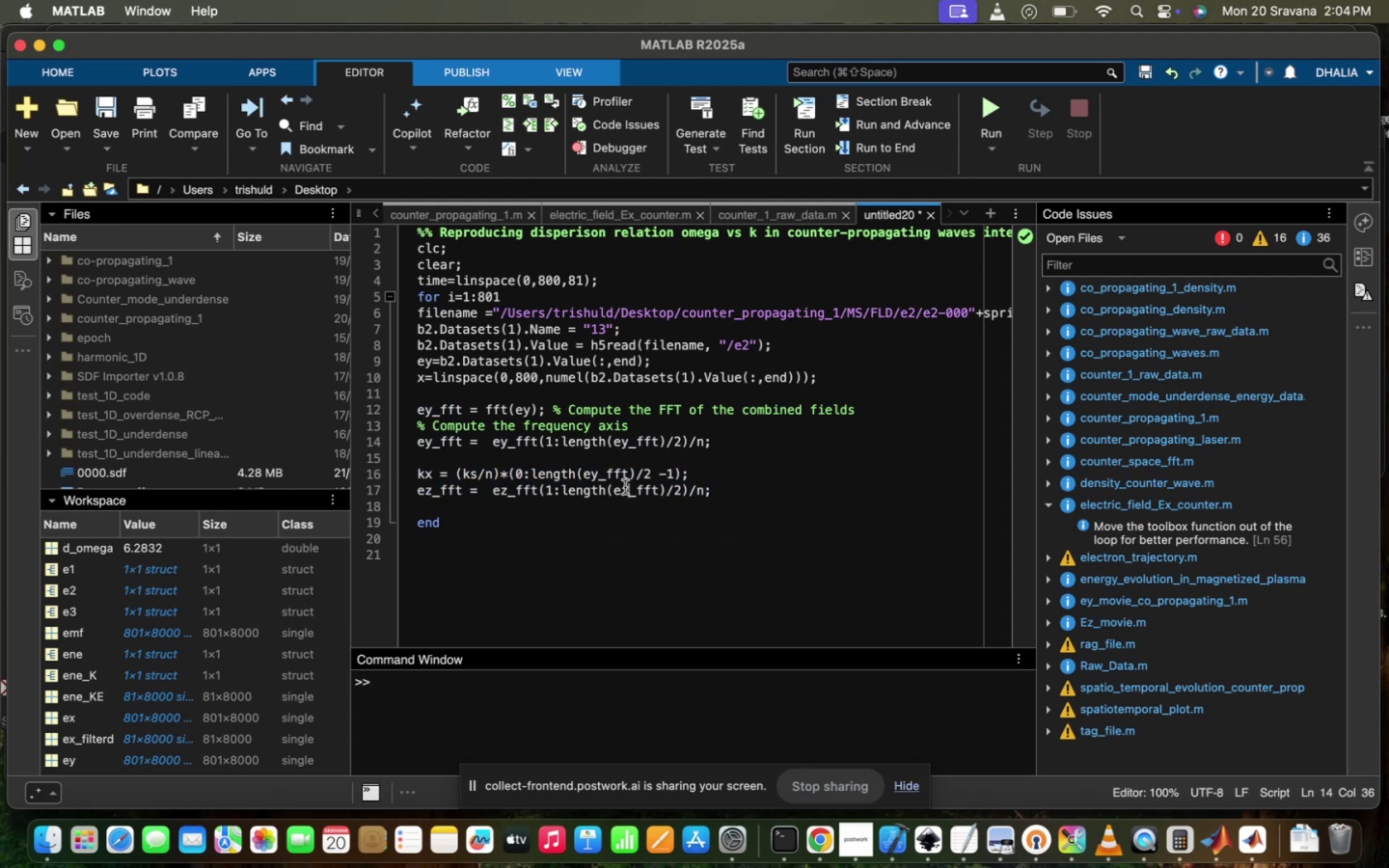 
key(Backspace)
 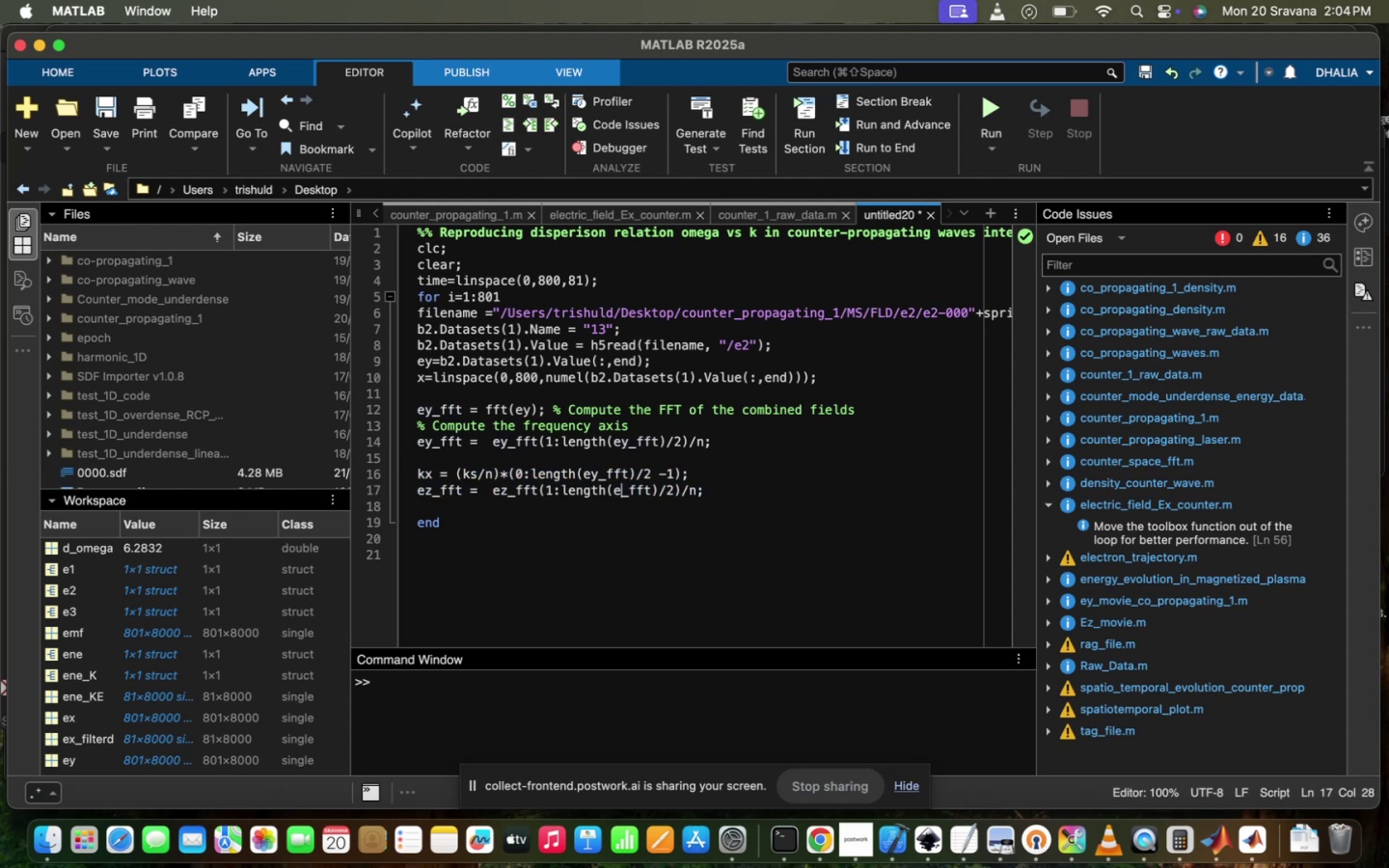 
key(Y)
 